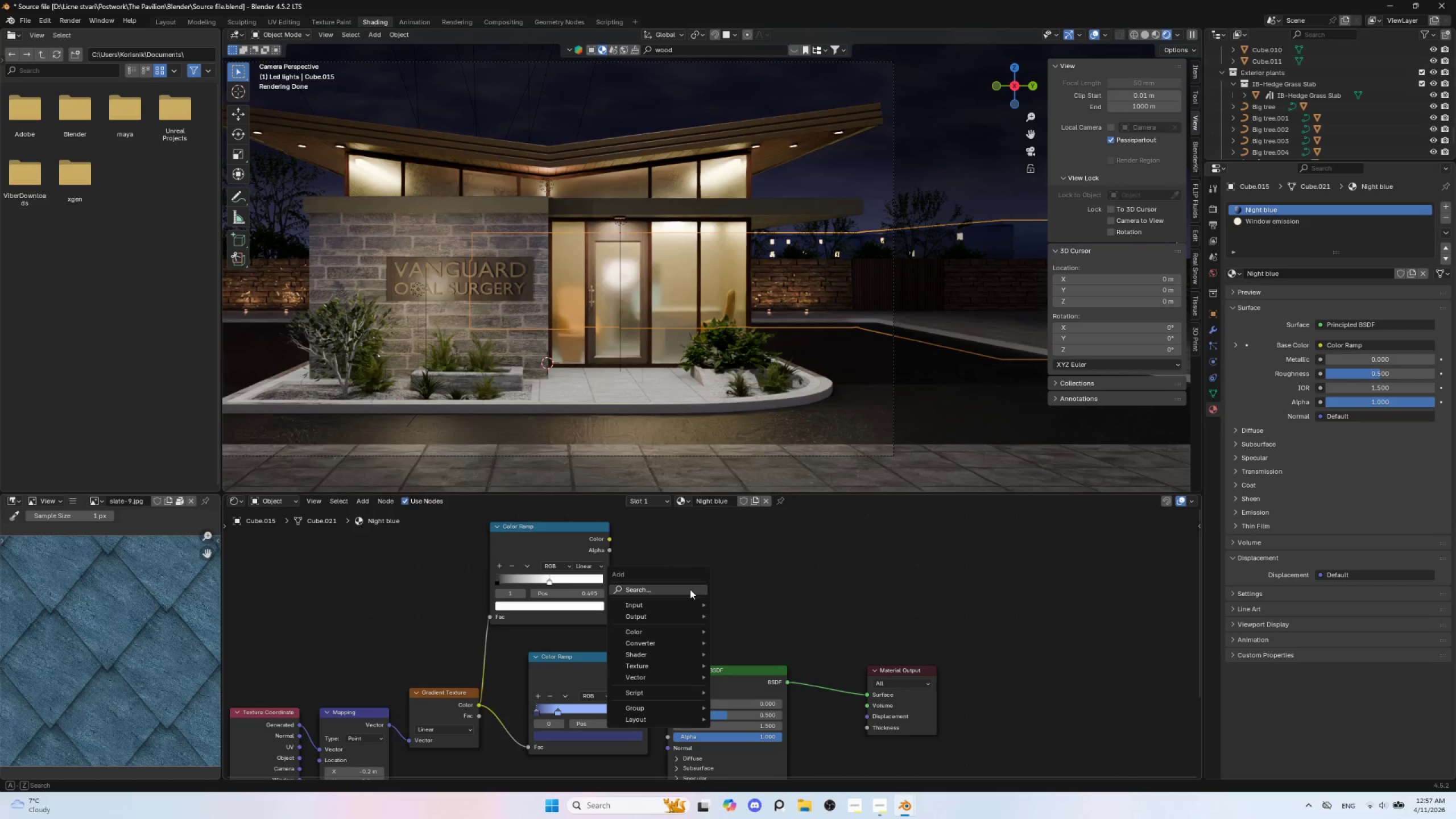 
left_click([690, 589])
 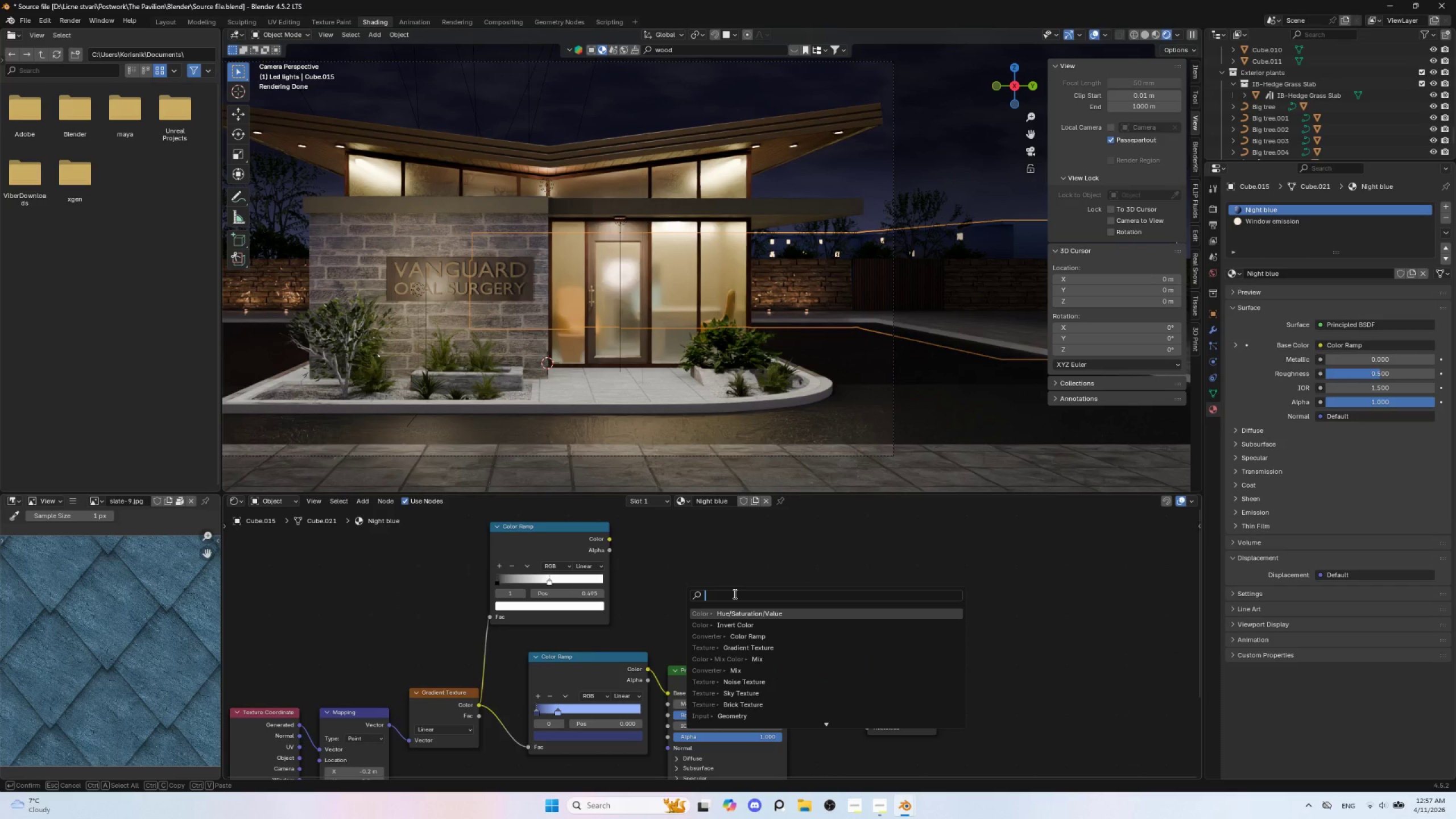 
type(mix)
 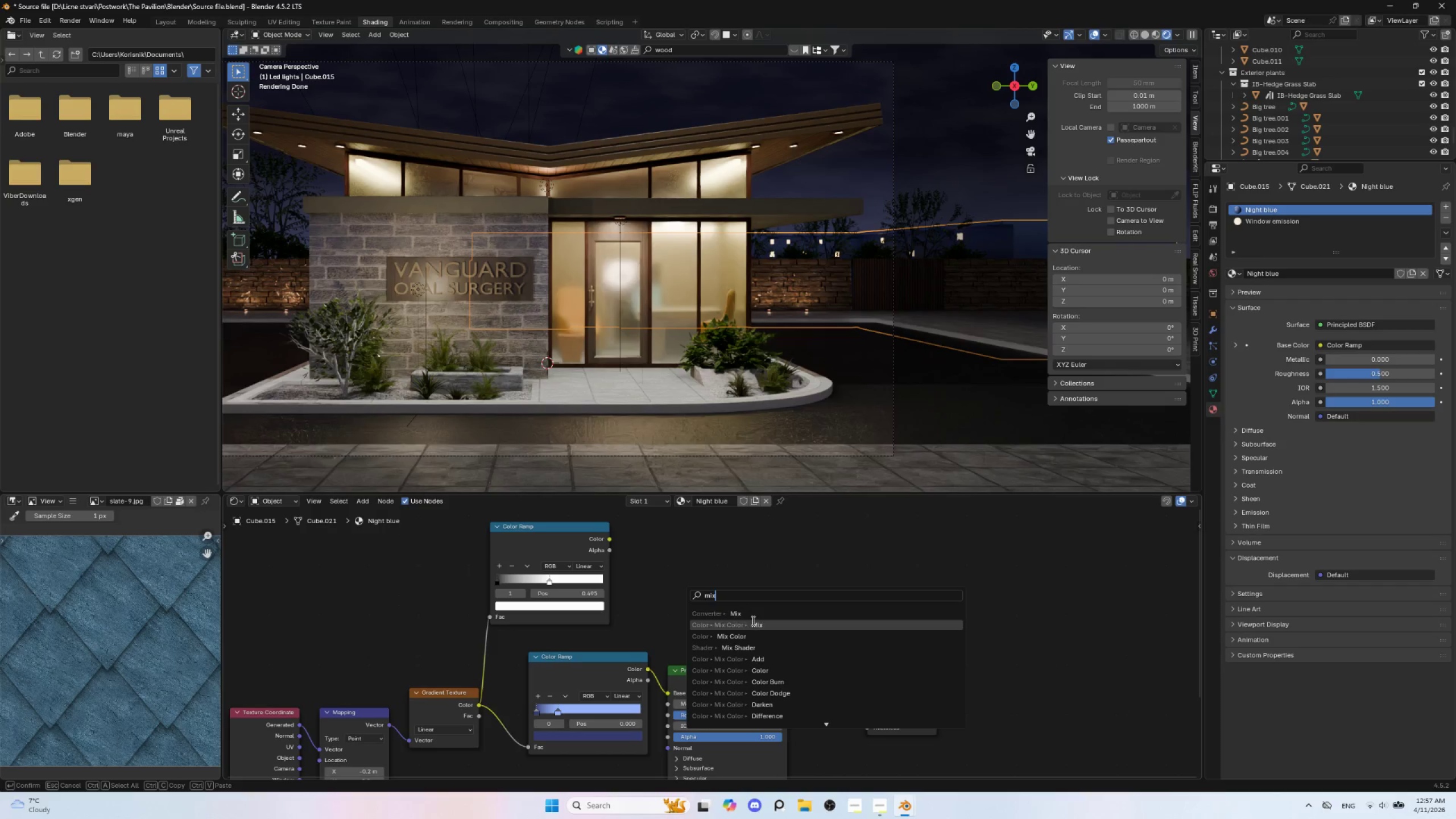 
left_click([752, 621])
 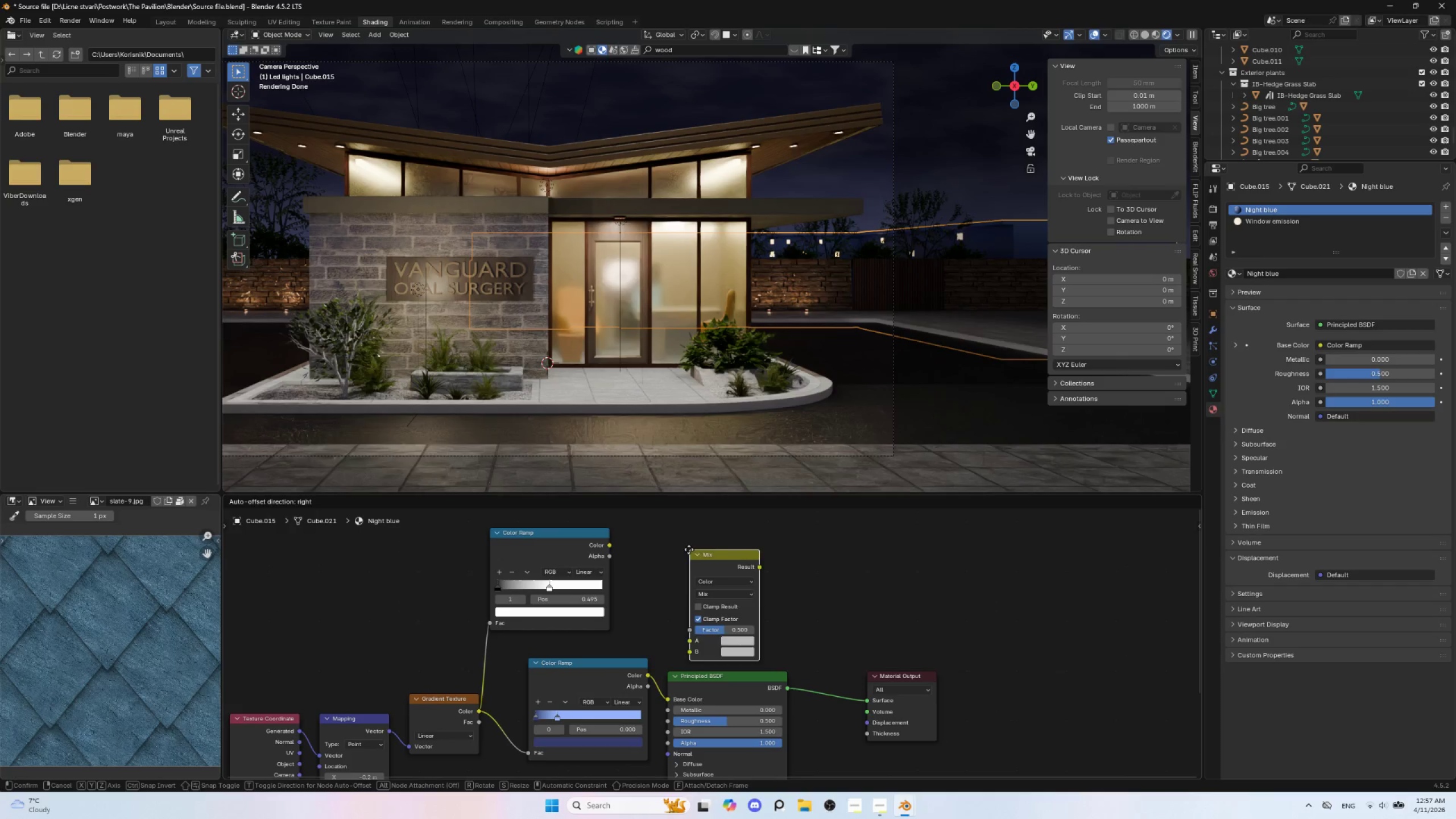 
left_click([682, 544])
 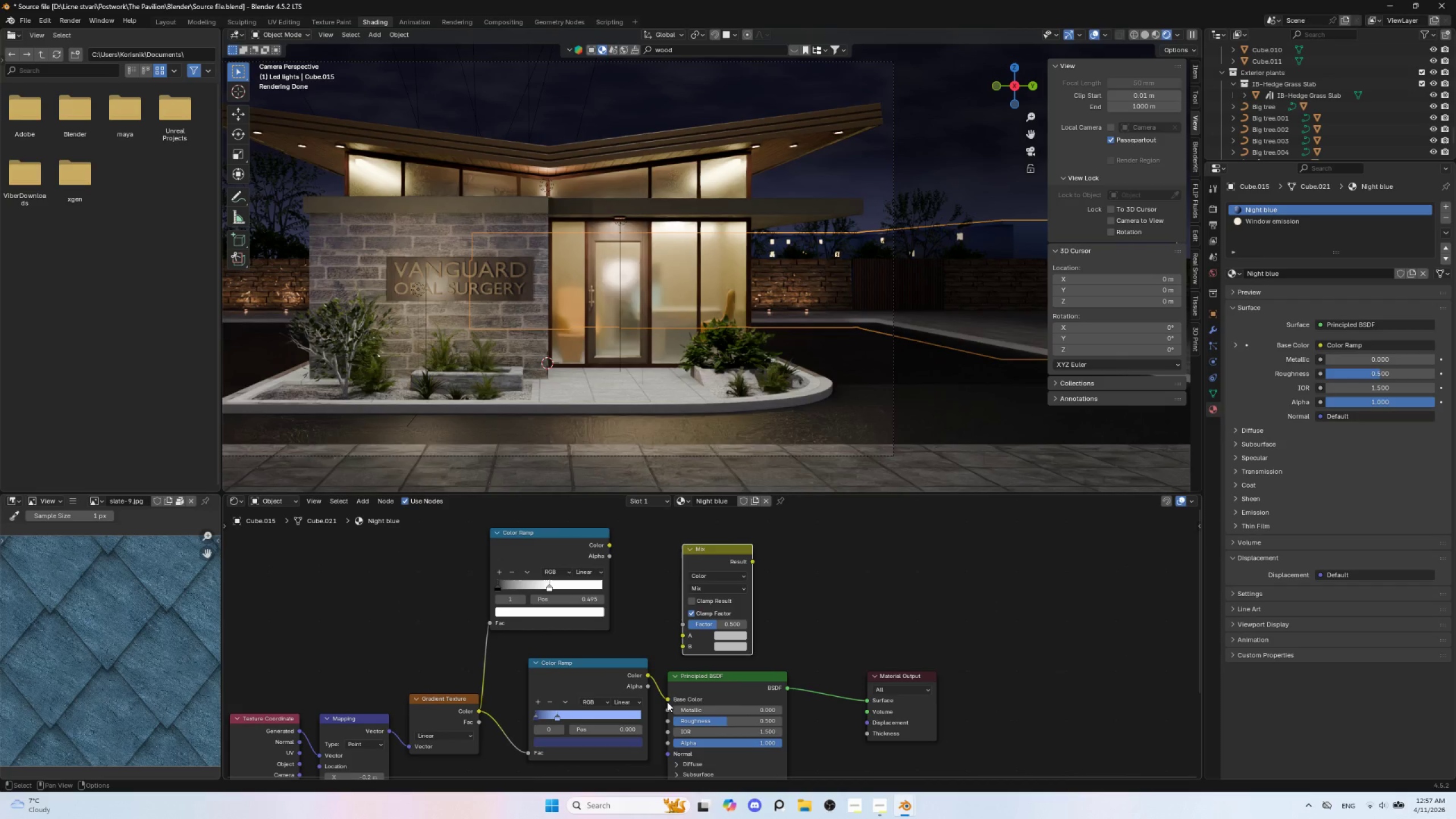 
left_click_drag(start_coordinate=[667, 699], to_coordinate=[682, 651])
 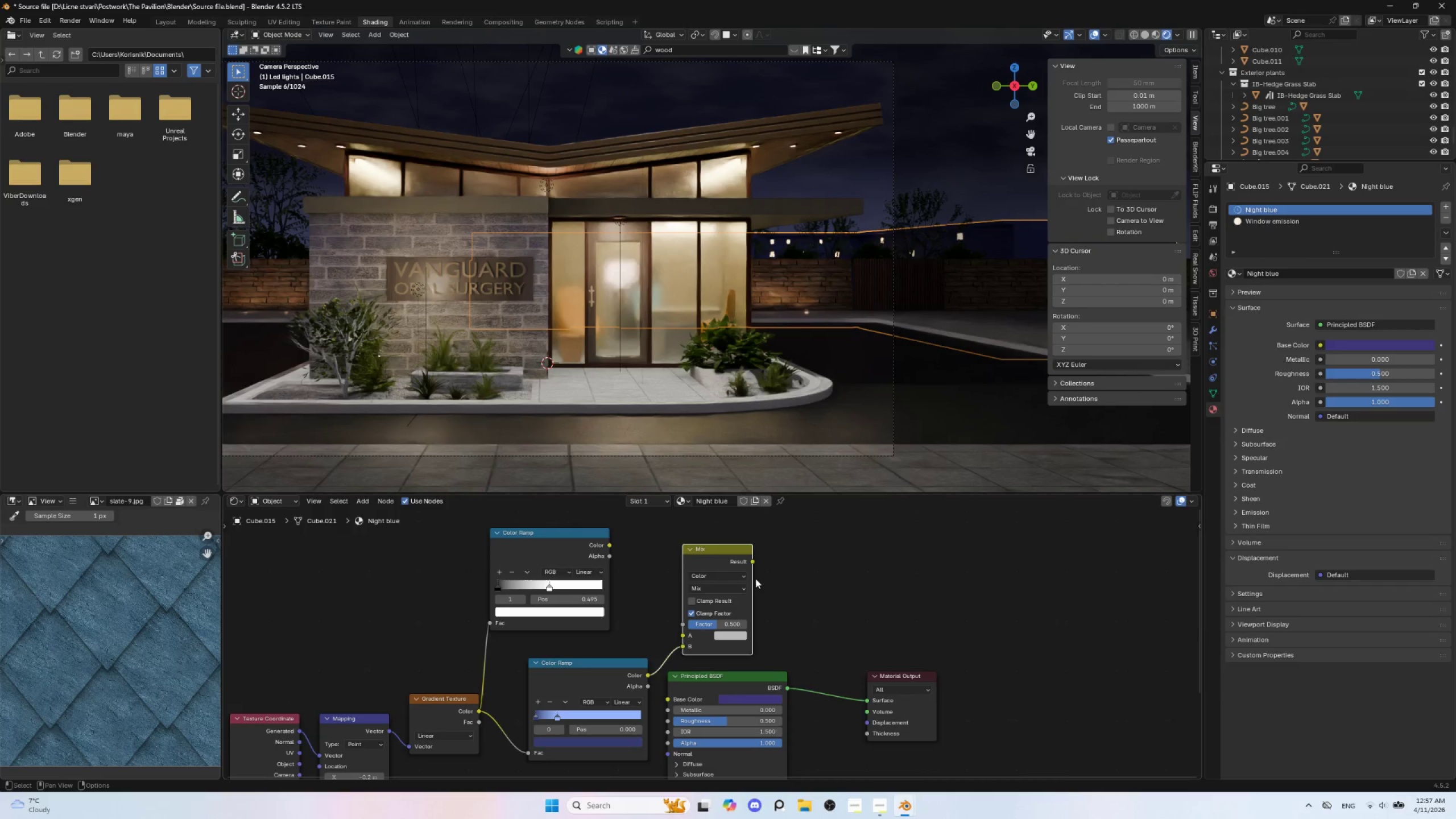 
left_click_drag(start_coordinate=[753, 561], to_coordinate=[865, 704])
 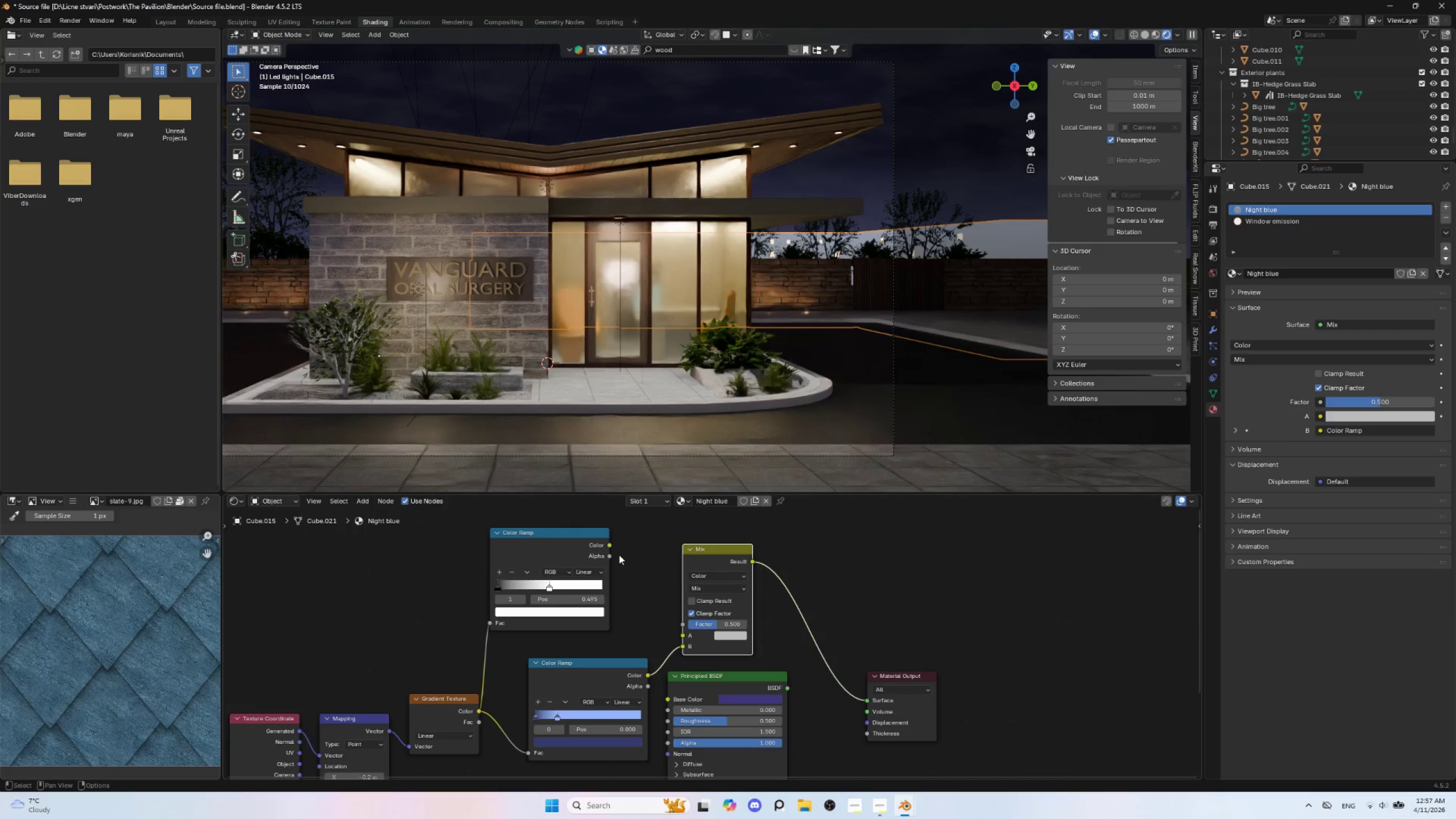 
left_click_drag(start_coordinate=[609, 545], to_coordinate=[684, 635])
 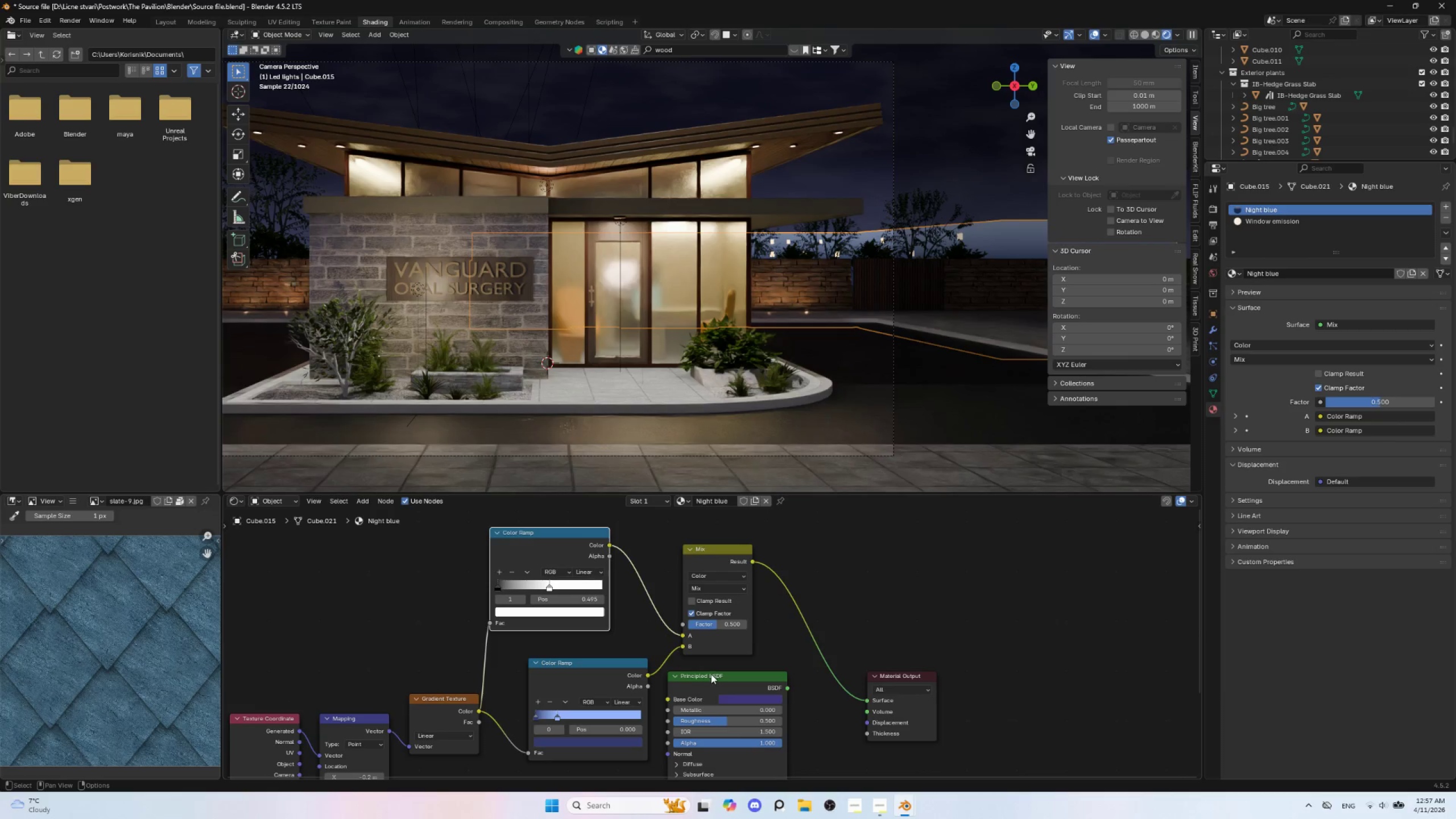 
wait(5.64)
 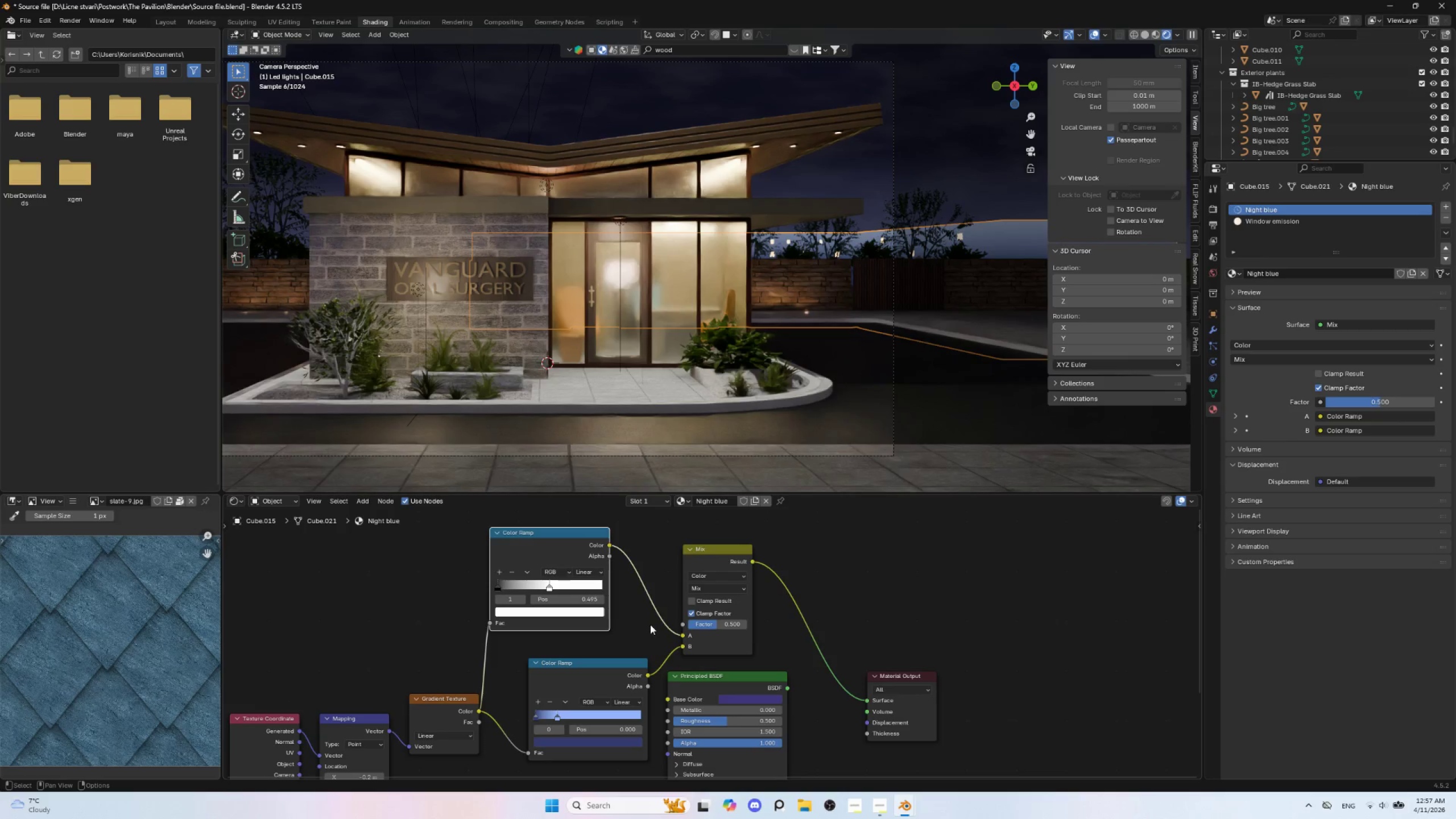 
left_click_drag(start_coordinate=[711, 674], to_coordinate=[734, 691])
 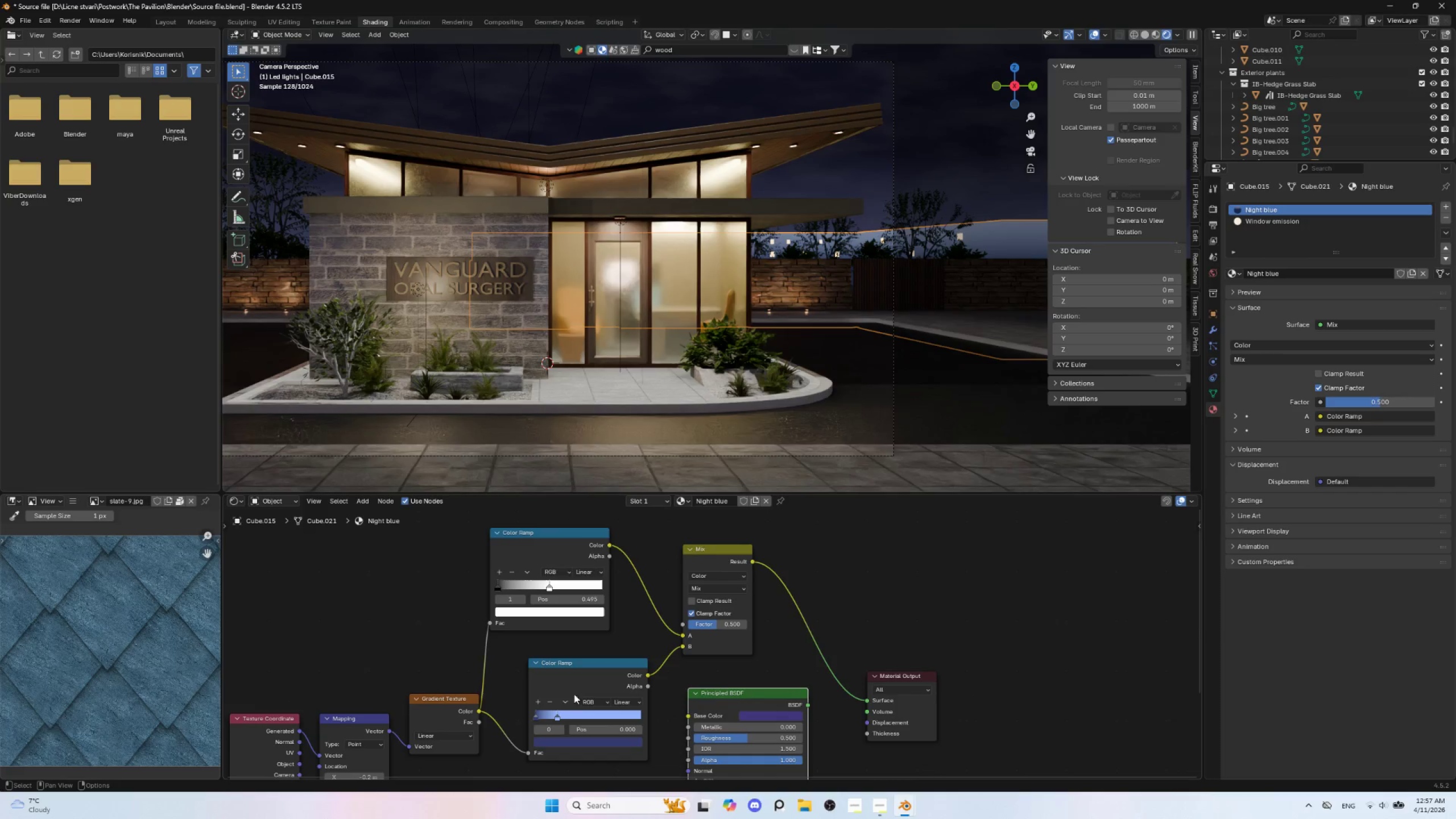 
wait(5.53)
 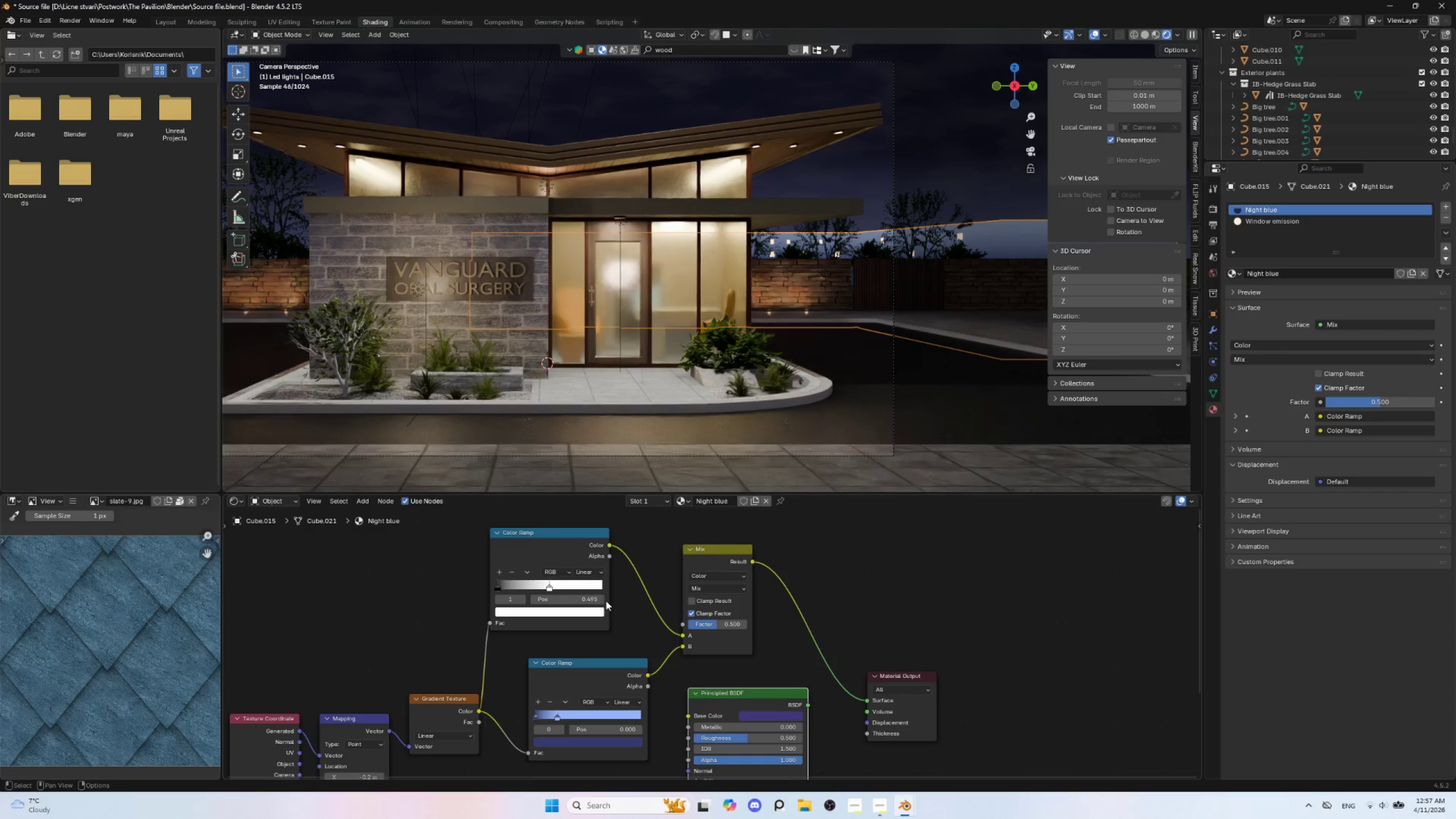 
left_click_drag(start_coordinate=[712, 625], to_coordinate=[719, 629])
 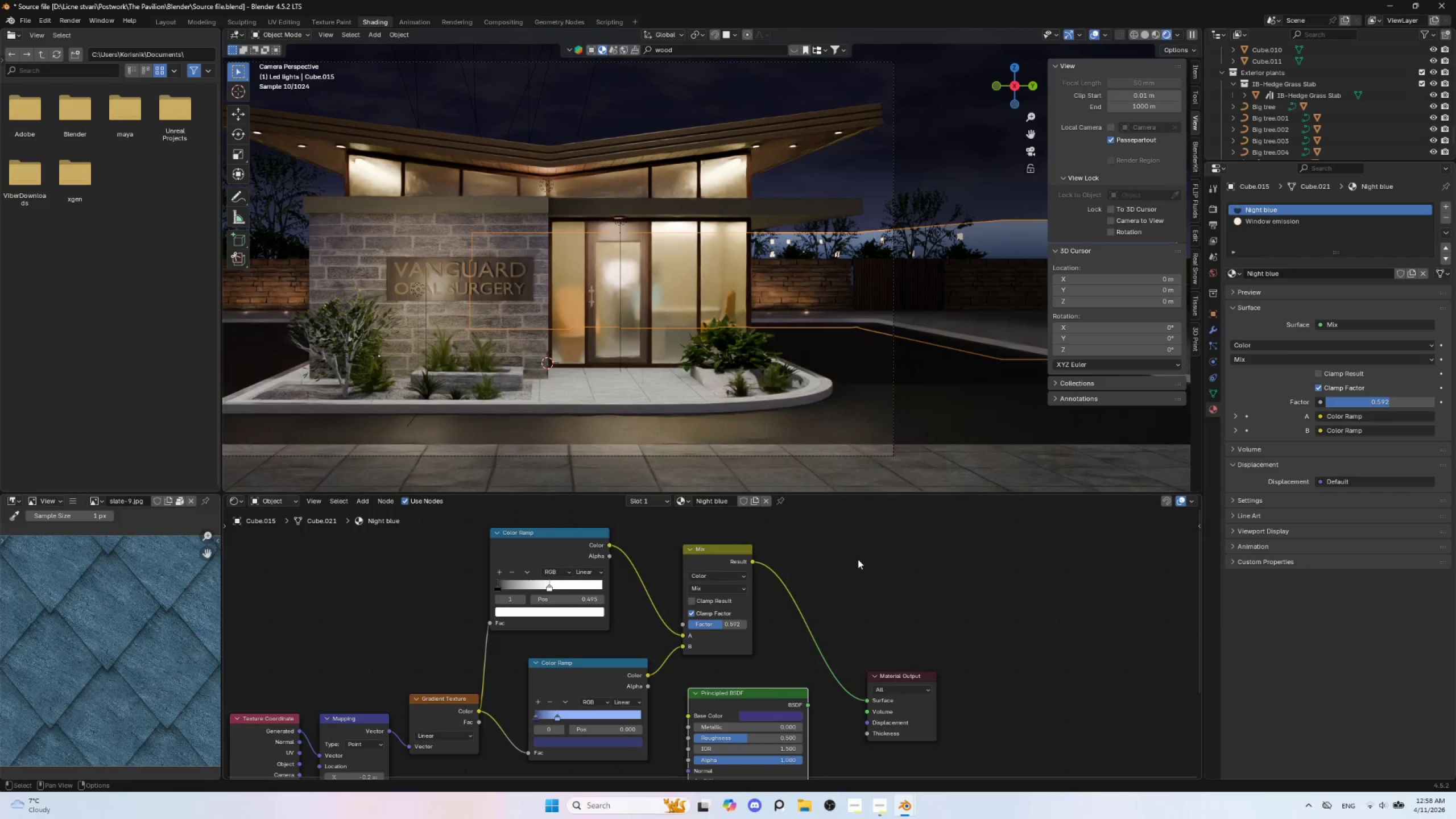 
left_click([858, 559])
 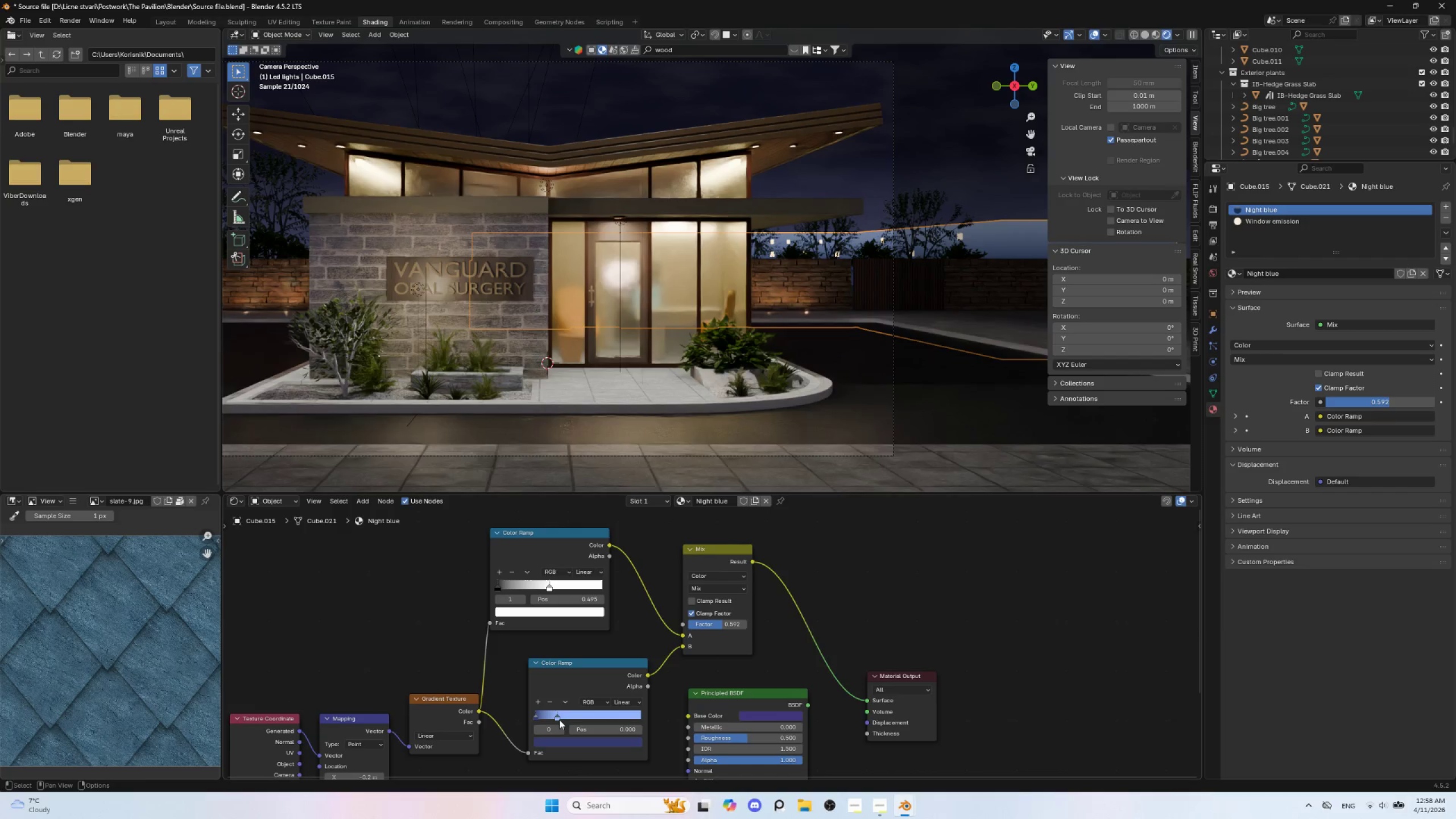 
left_click([558, 719])
 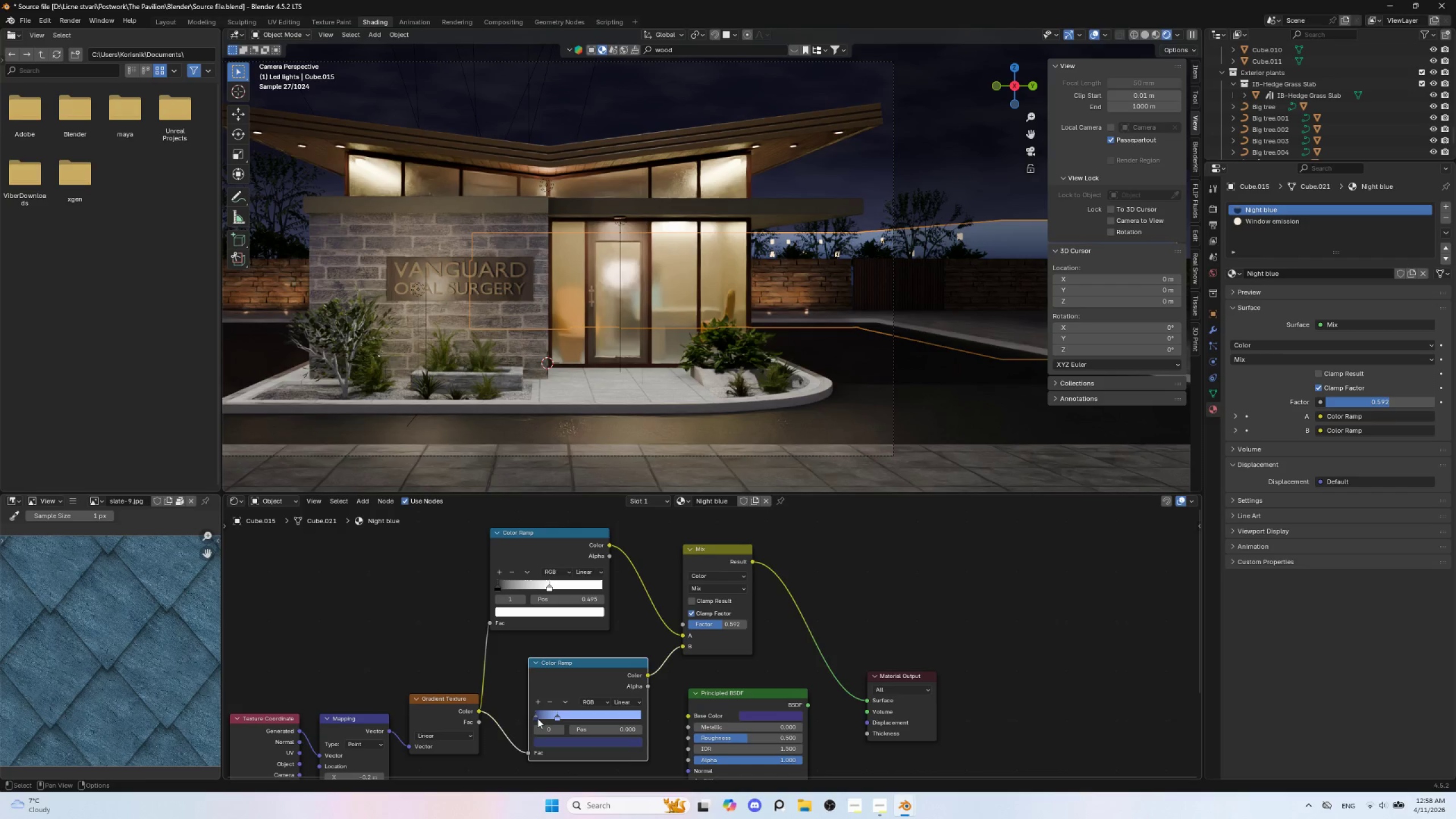 
left_click([535, 718])
 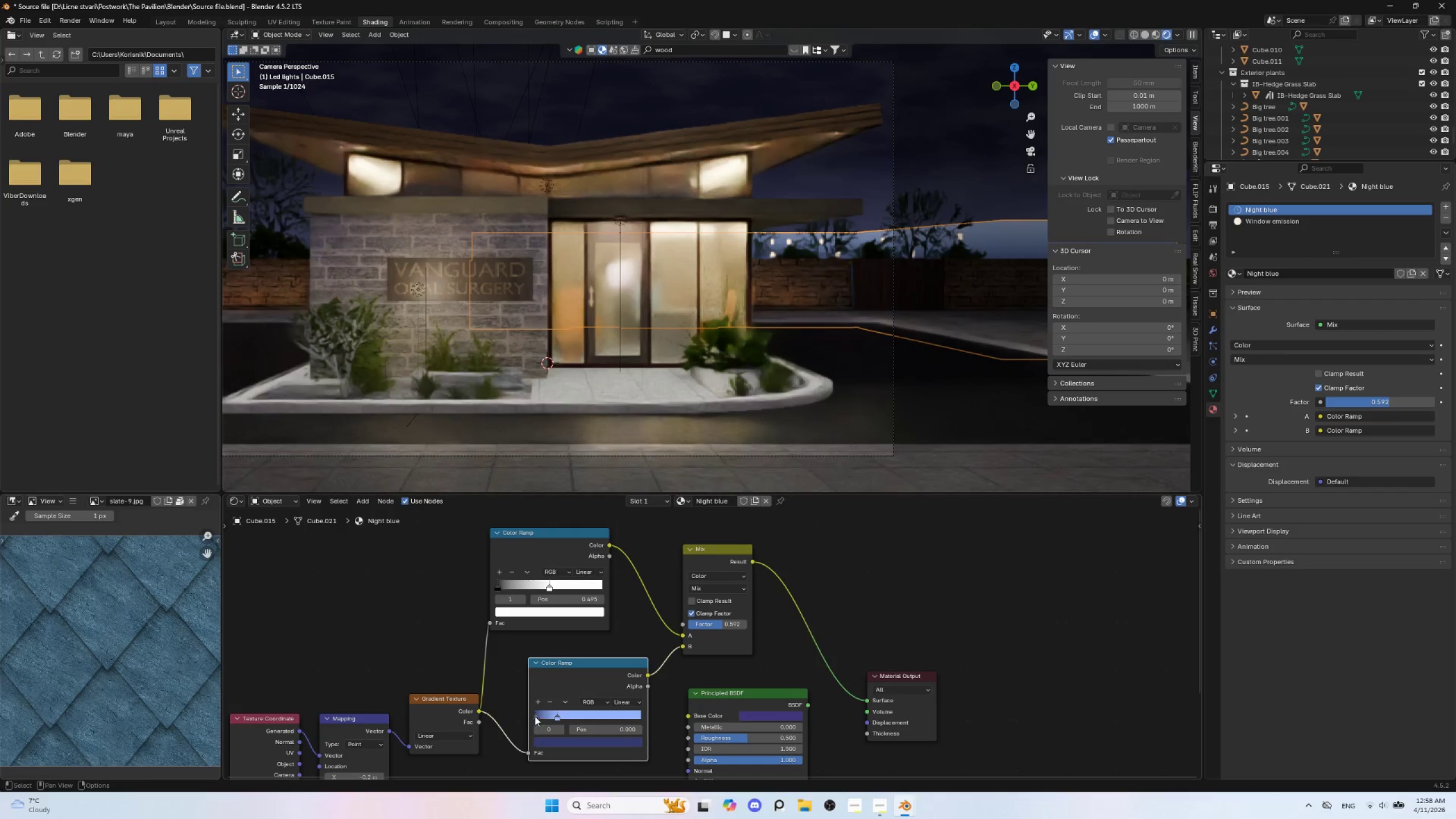 
left_click([535, 716])
 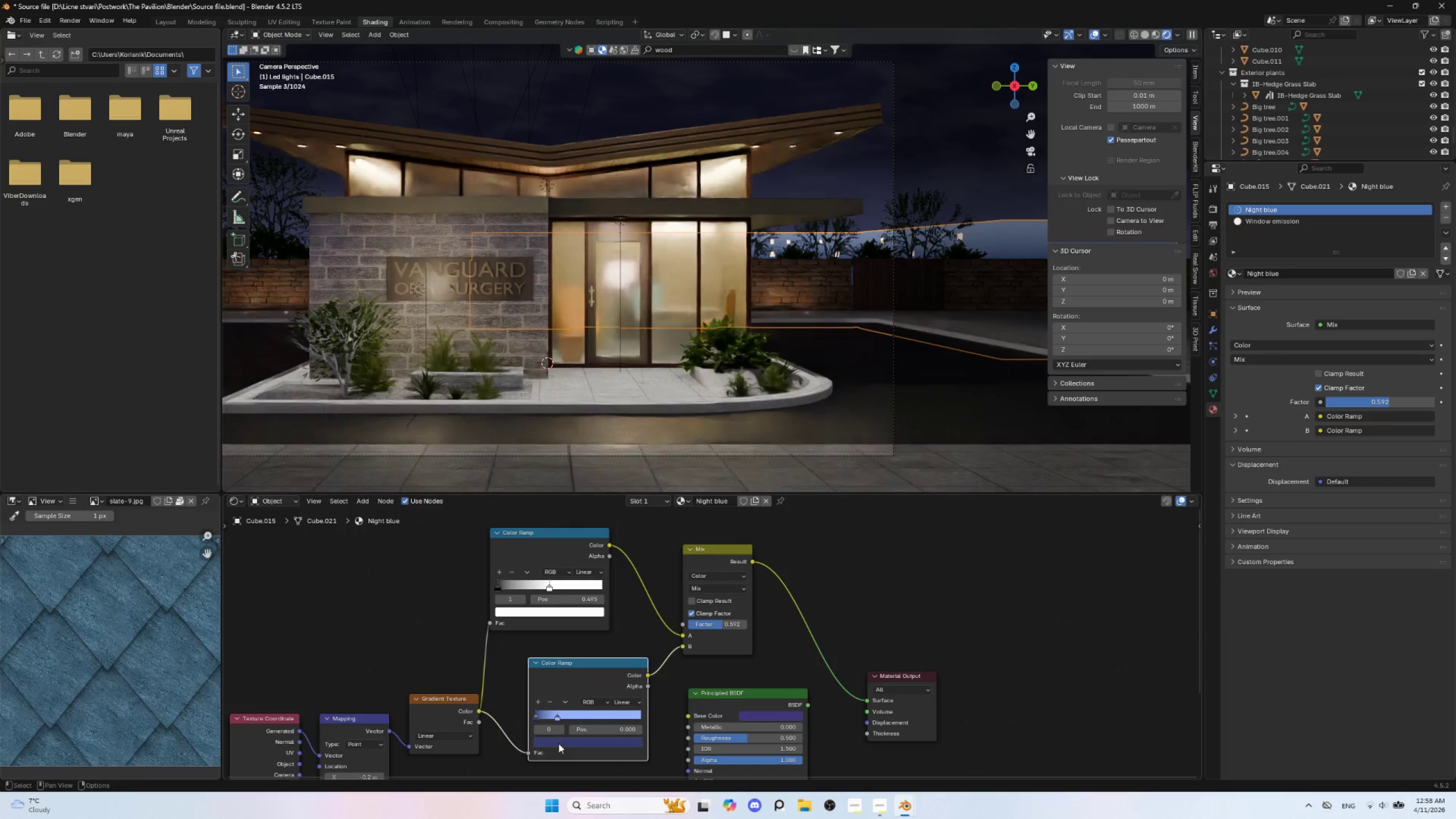 
left_click([561, 742])
 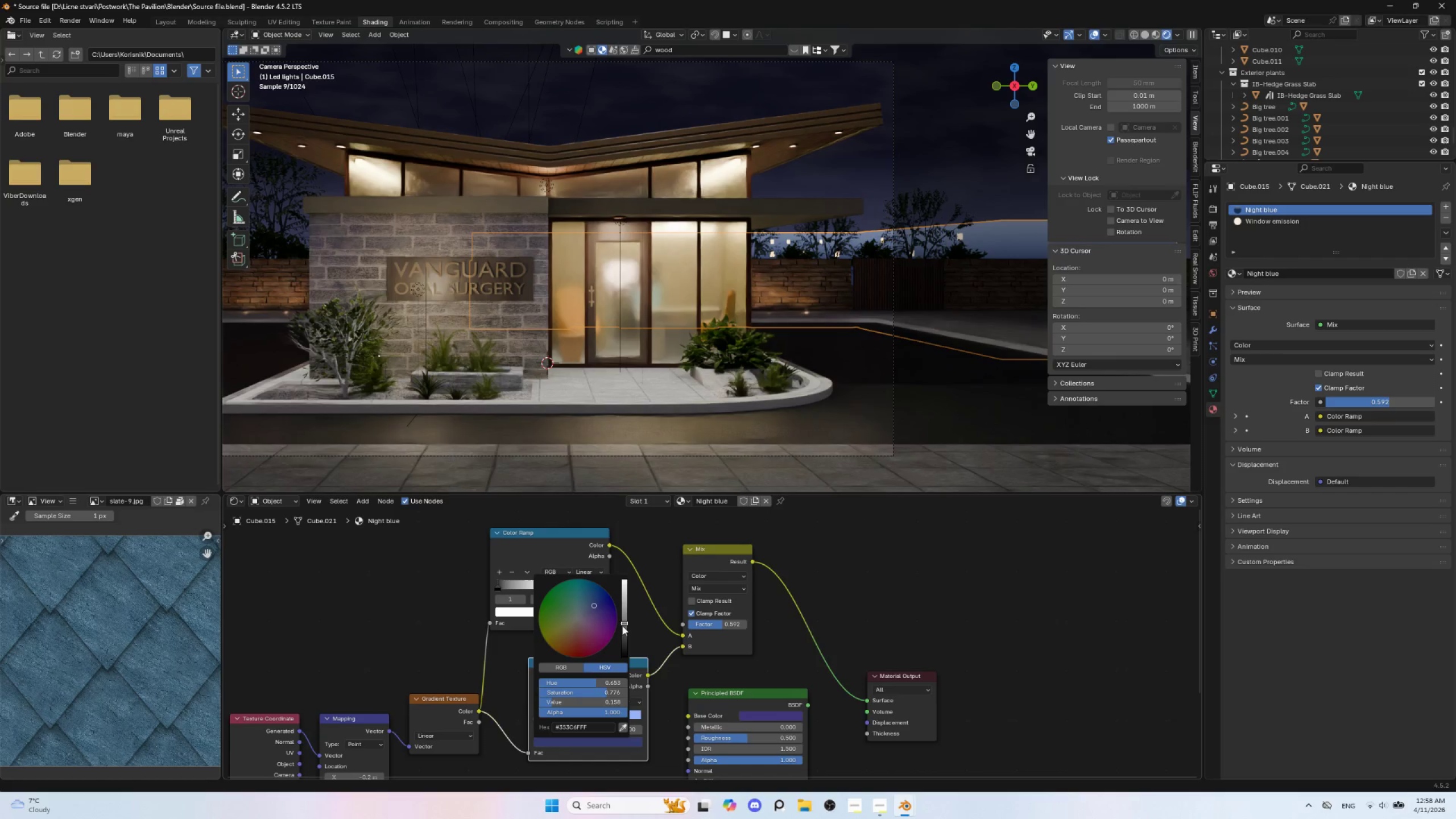 
left_click_drag(start_coordinate=[624, 625], to_coordinate=[624, 638])
 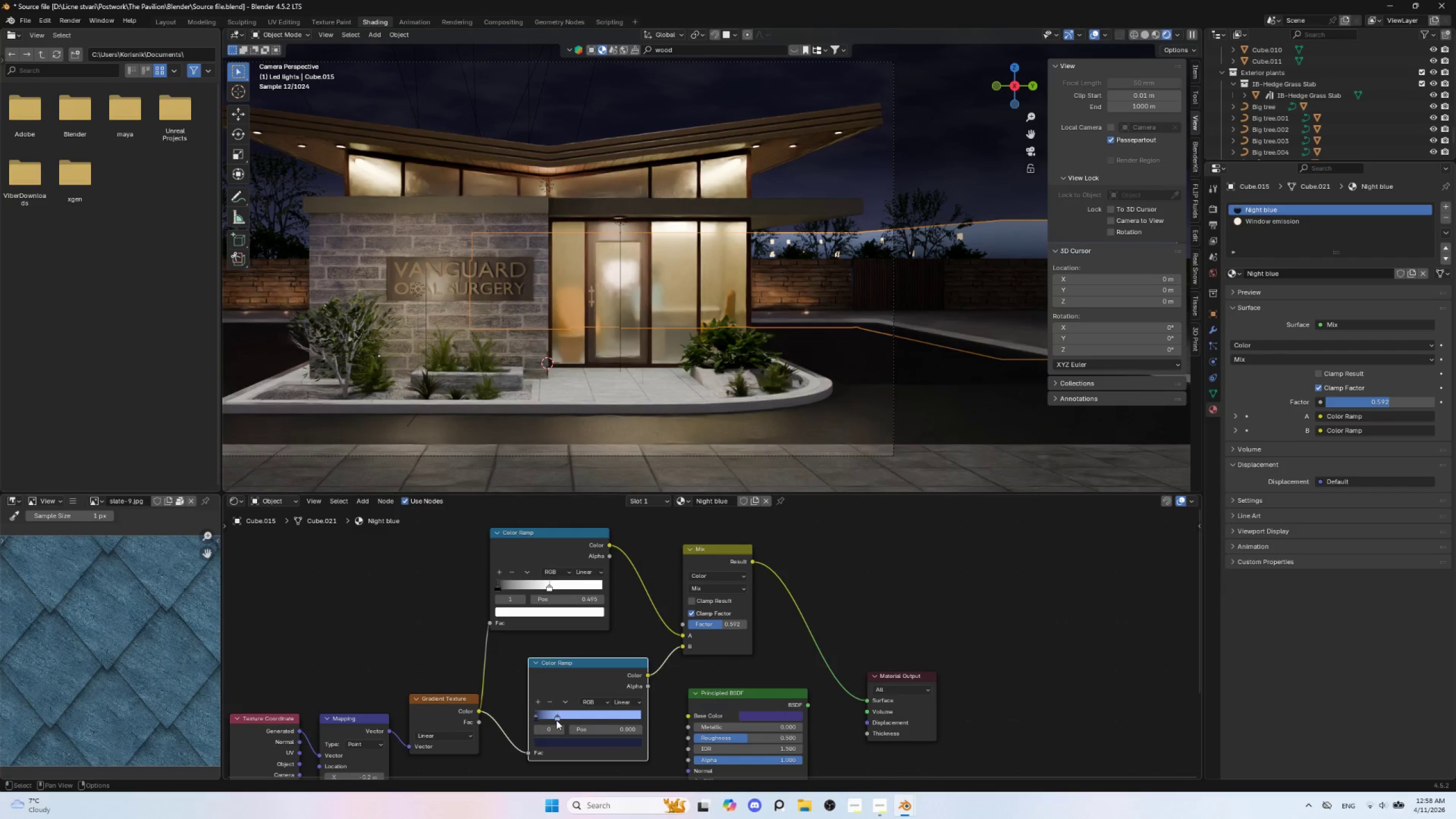 
left_click([556, 717])
 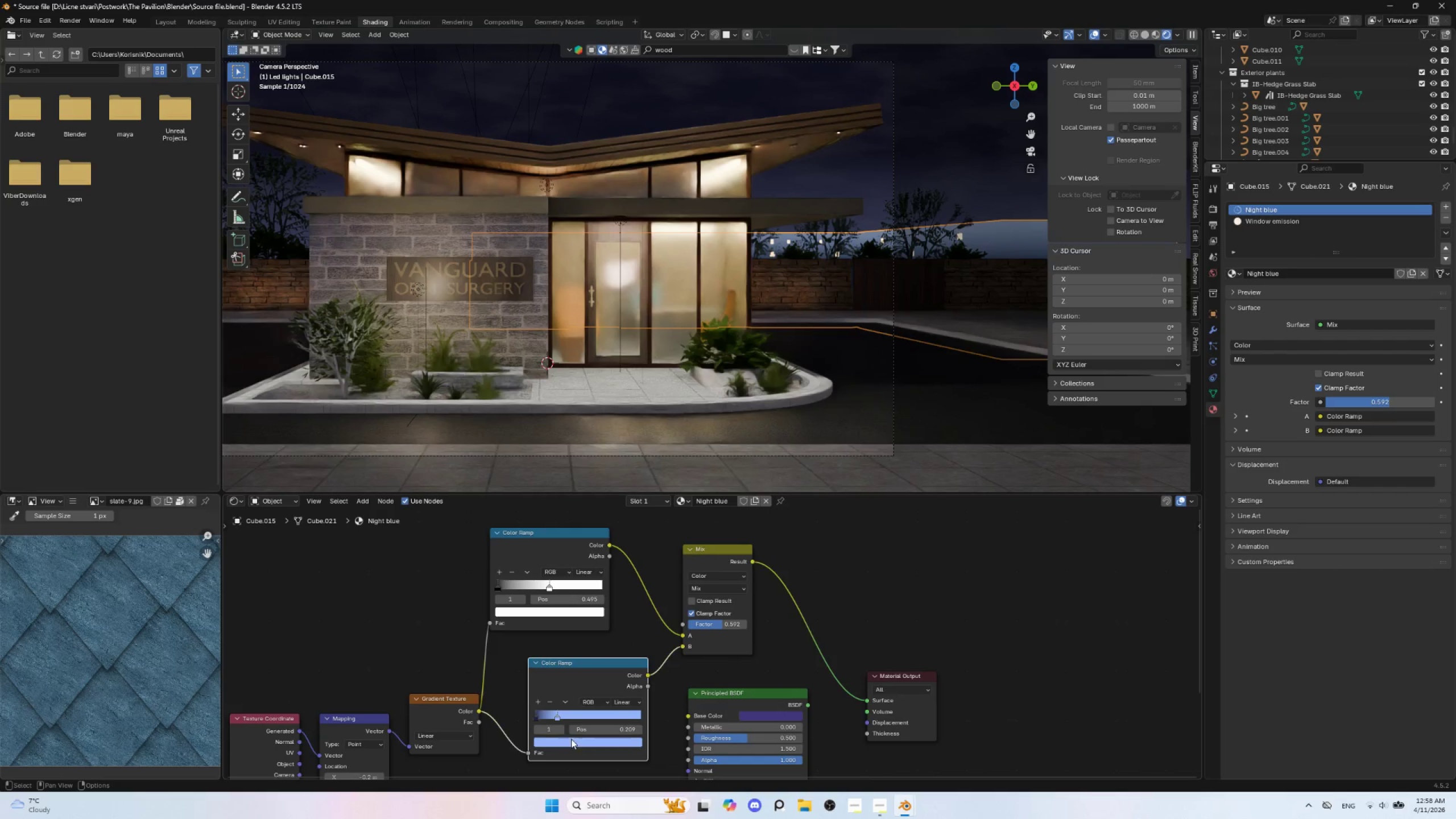 
left_click([573, 741])
 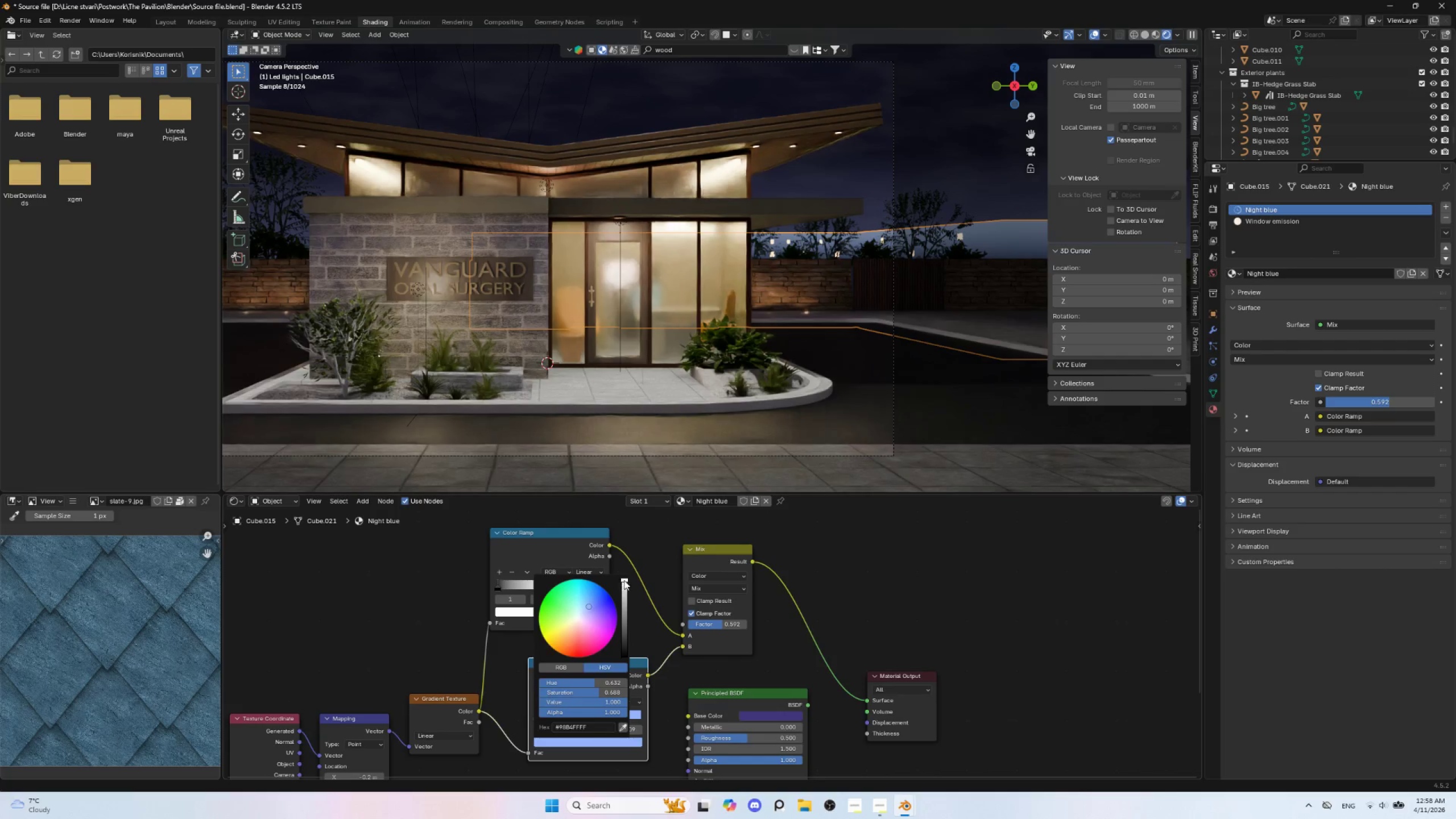 
left_click_drag(start_coordinate=[624, 580], to_coordinate=[626, 637])
 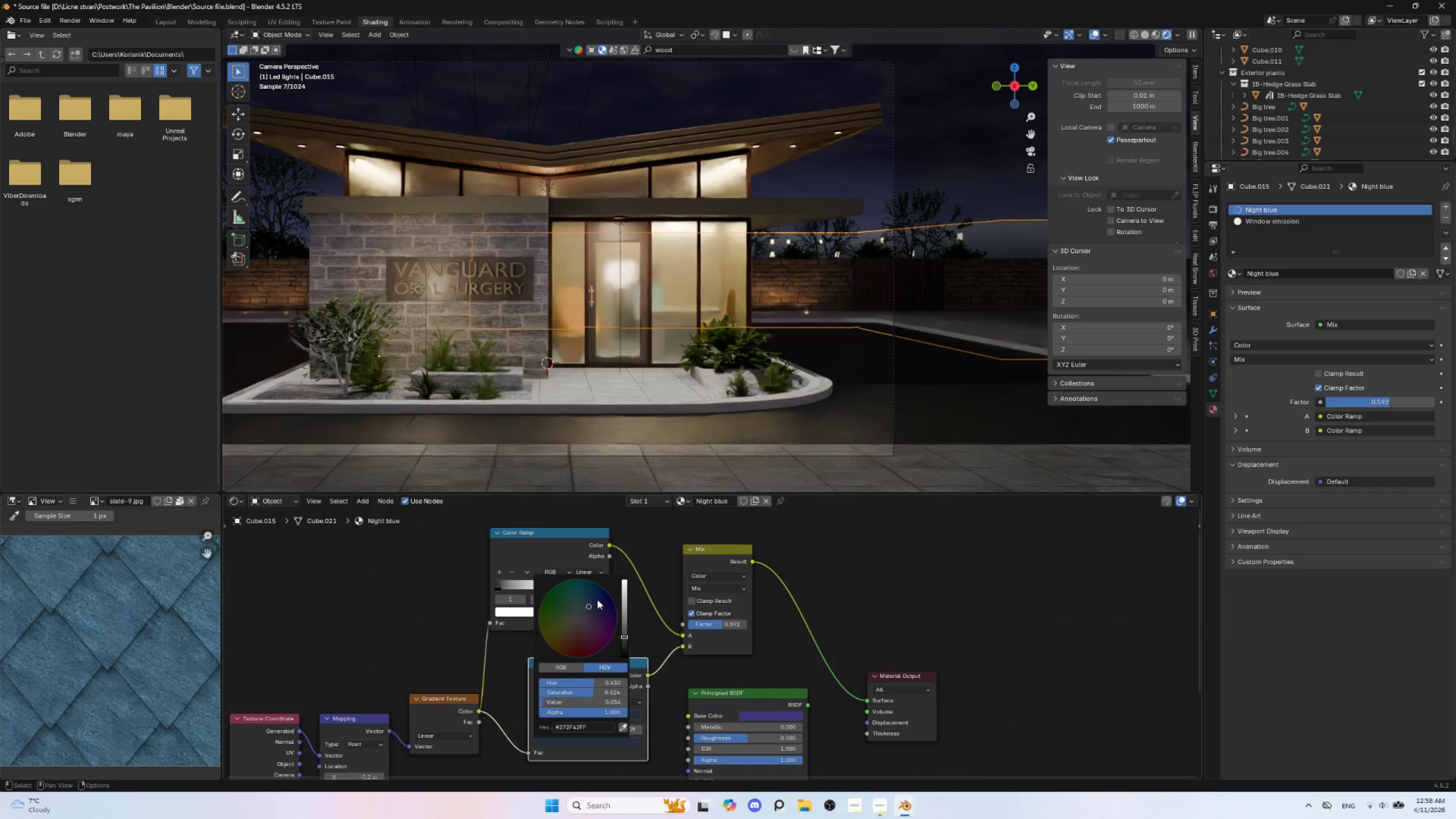 
left_click([597, 597])
 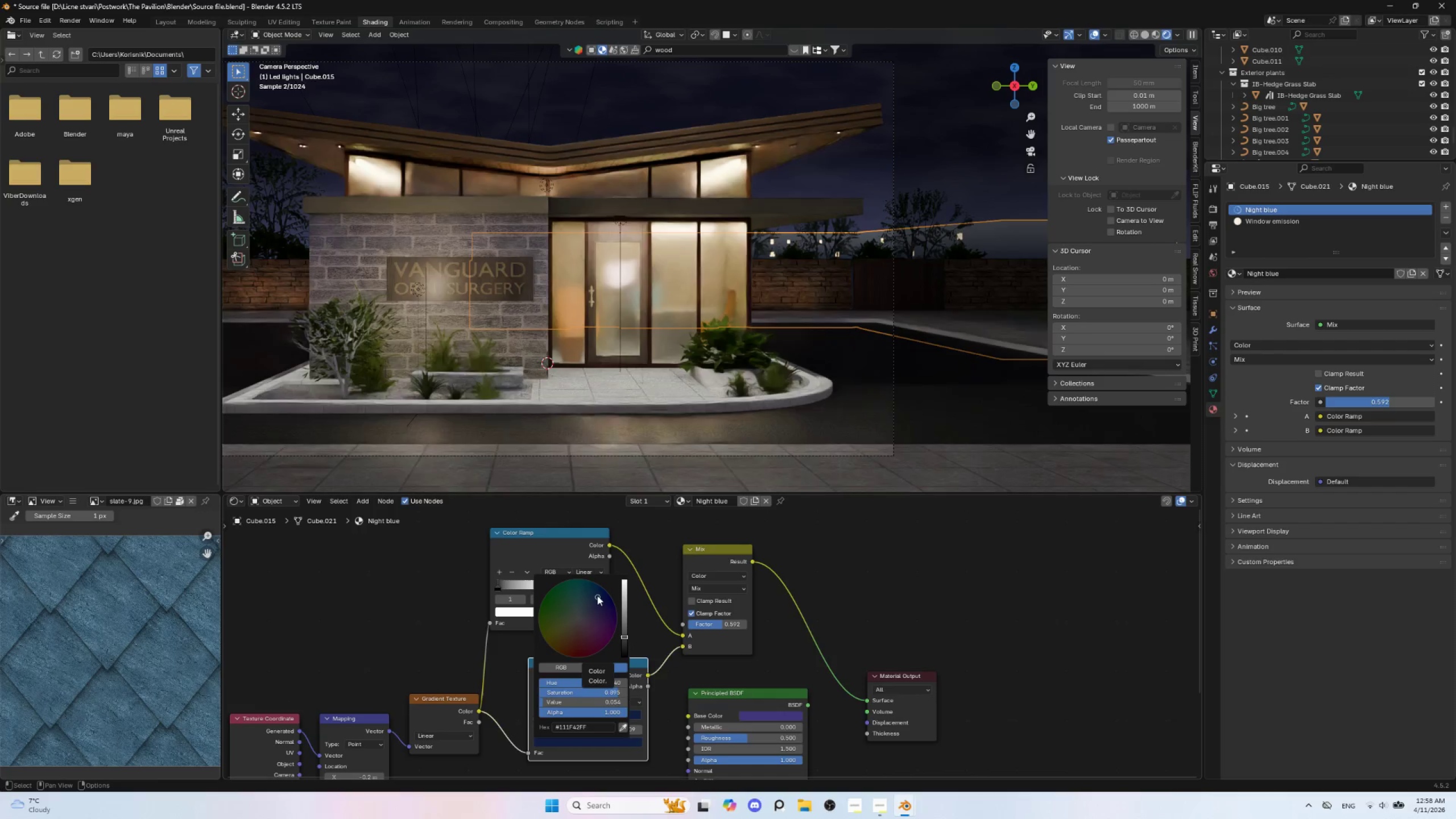 
left_click([597, 595])
 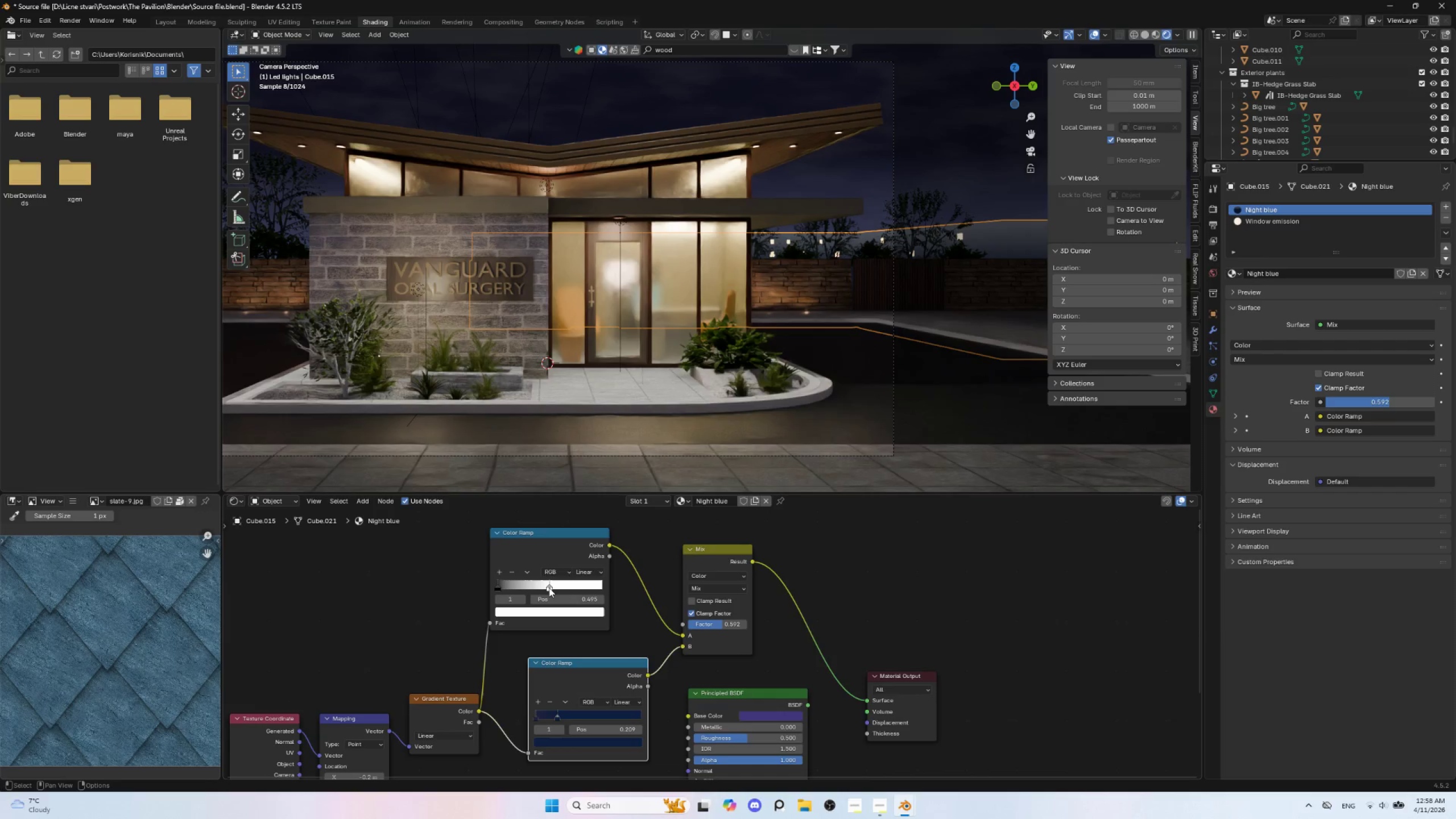 
left_click([549, 588])
 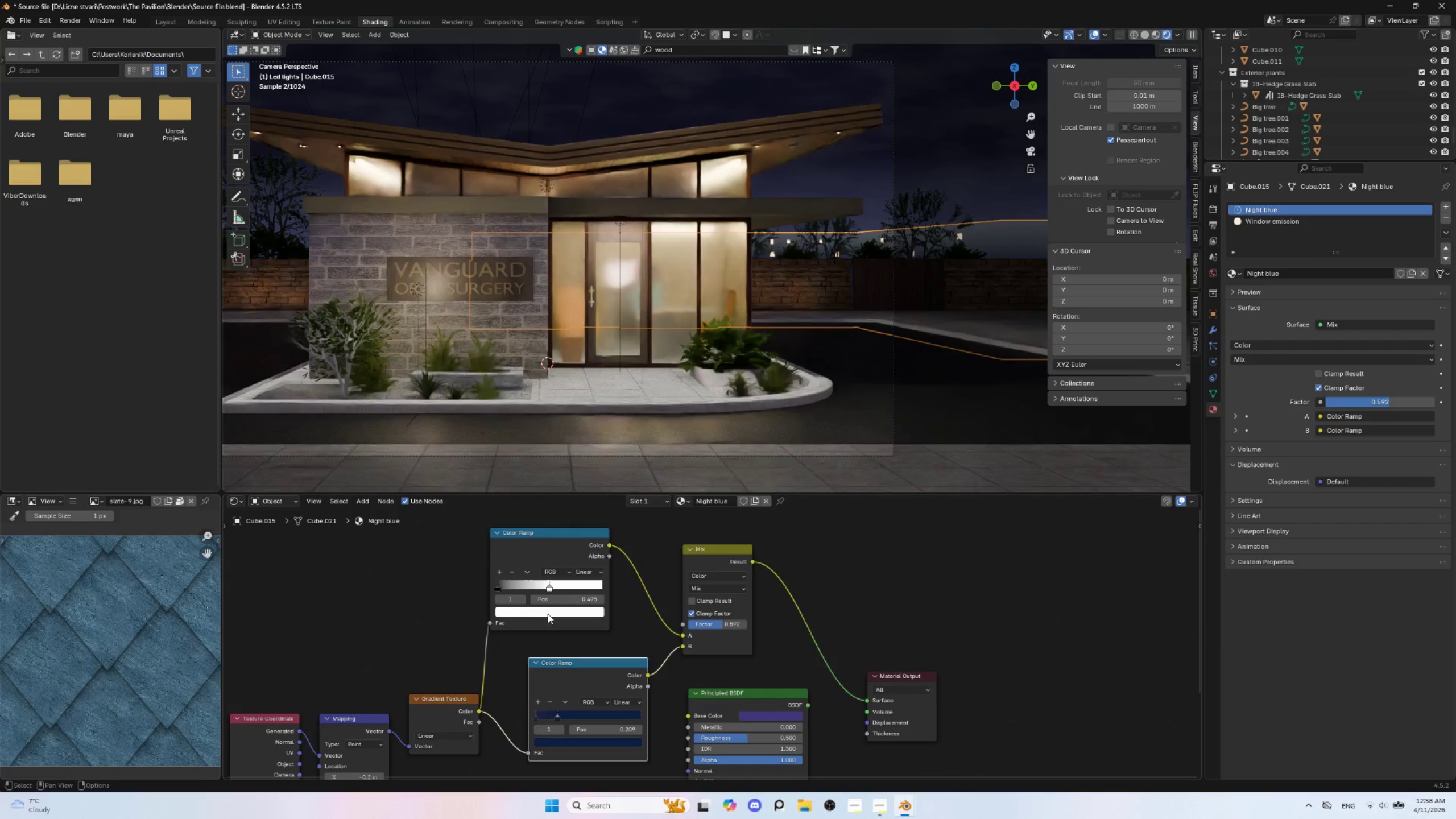 
left_click([548, 611])
 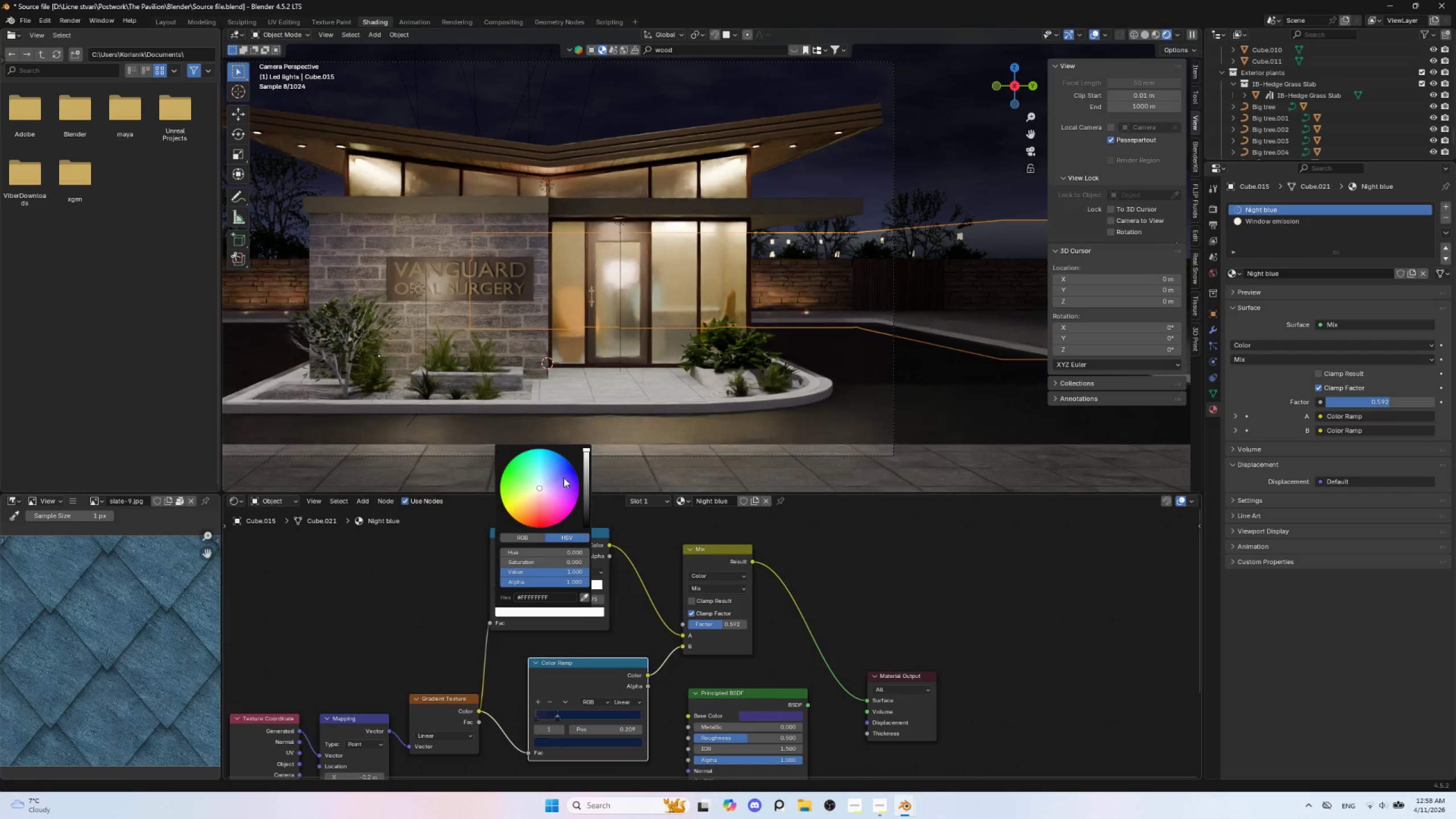 
left_click([557, 474])
 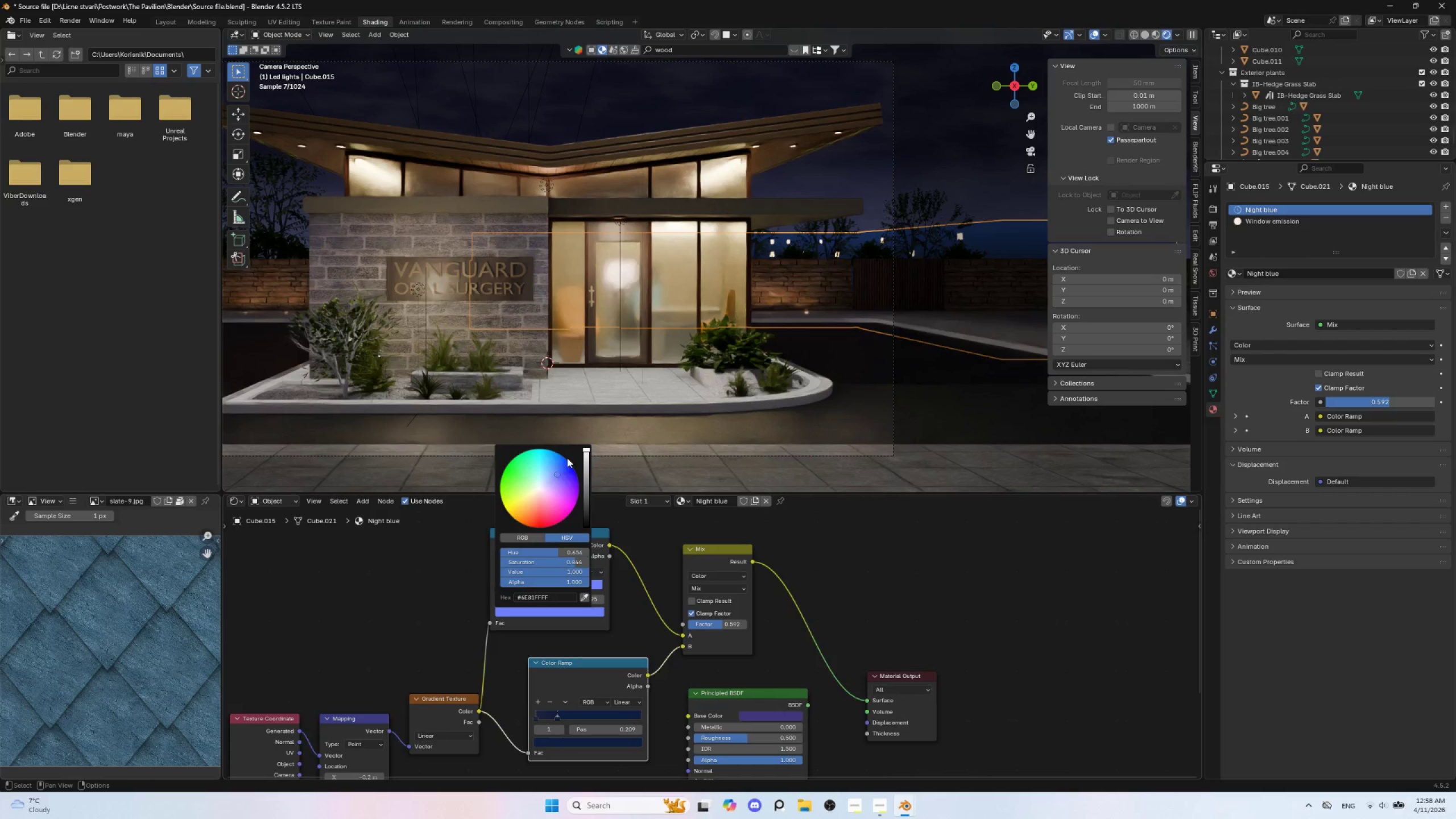 
left_click([556, 465])
 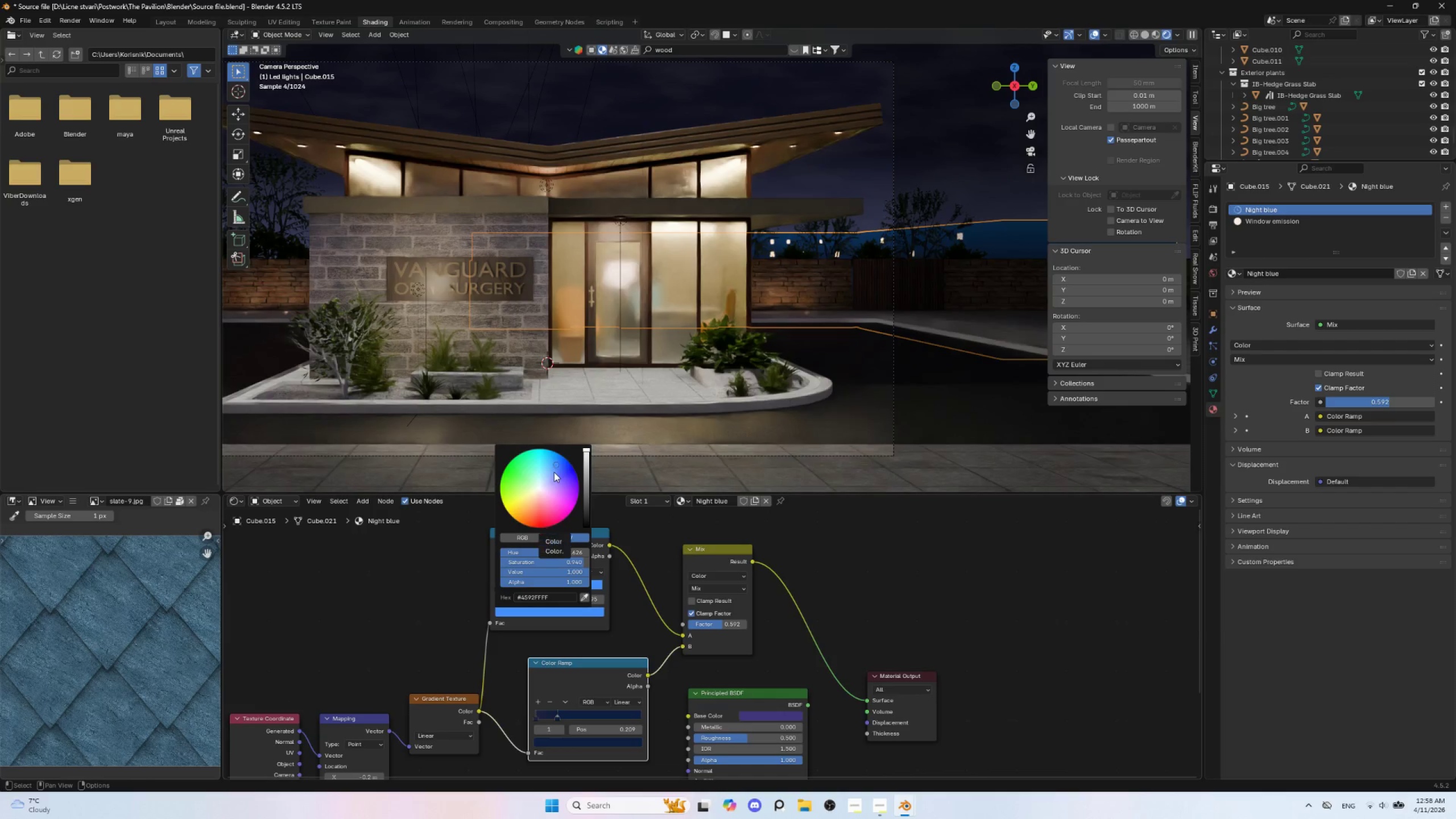 
left_click([554, 473])
 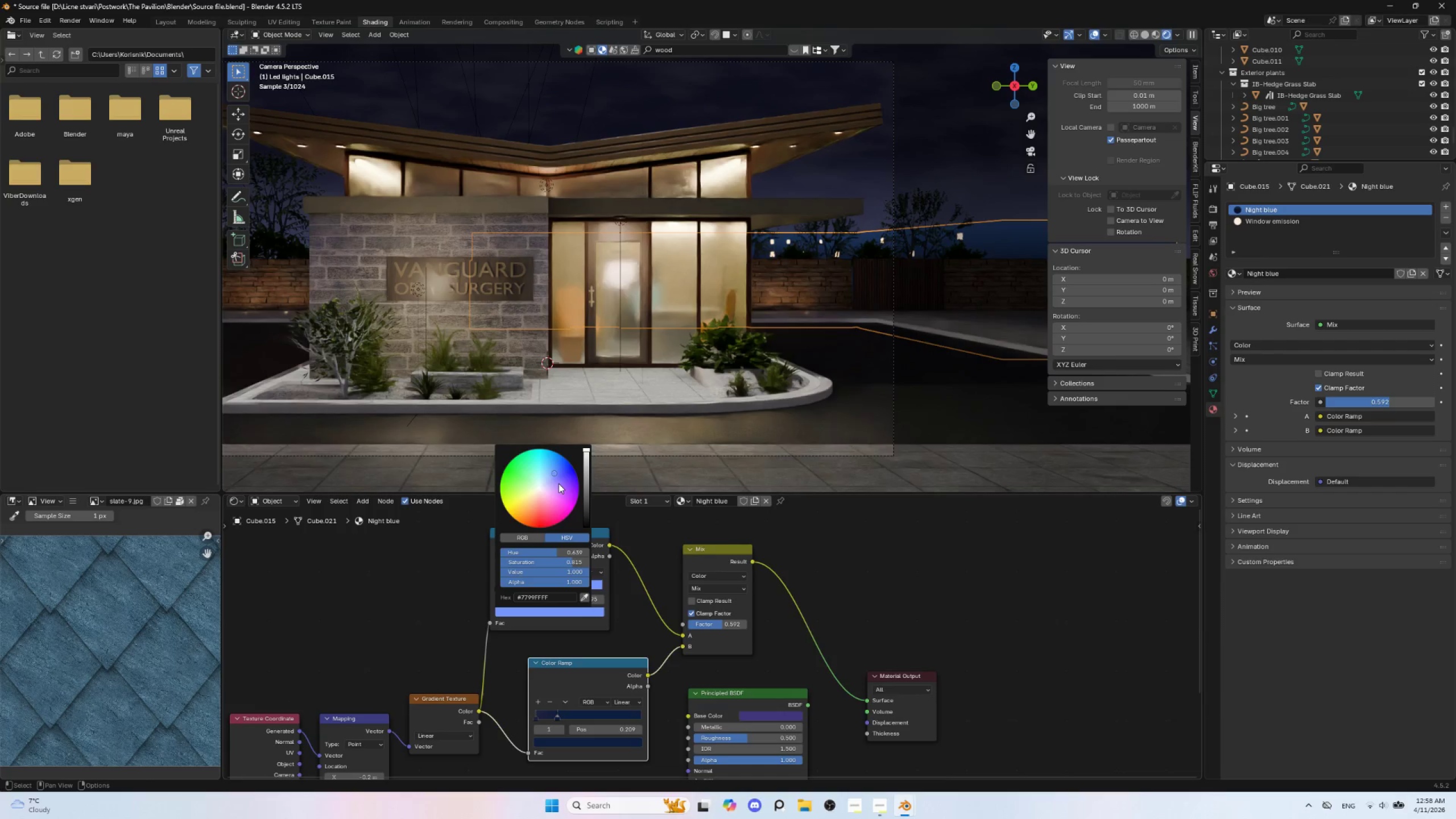 
left_click([559, 482])
 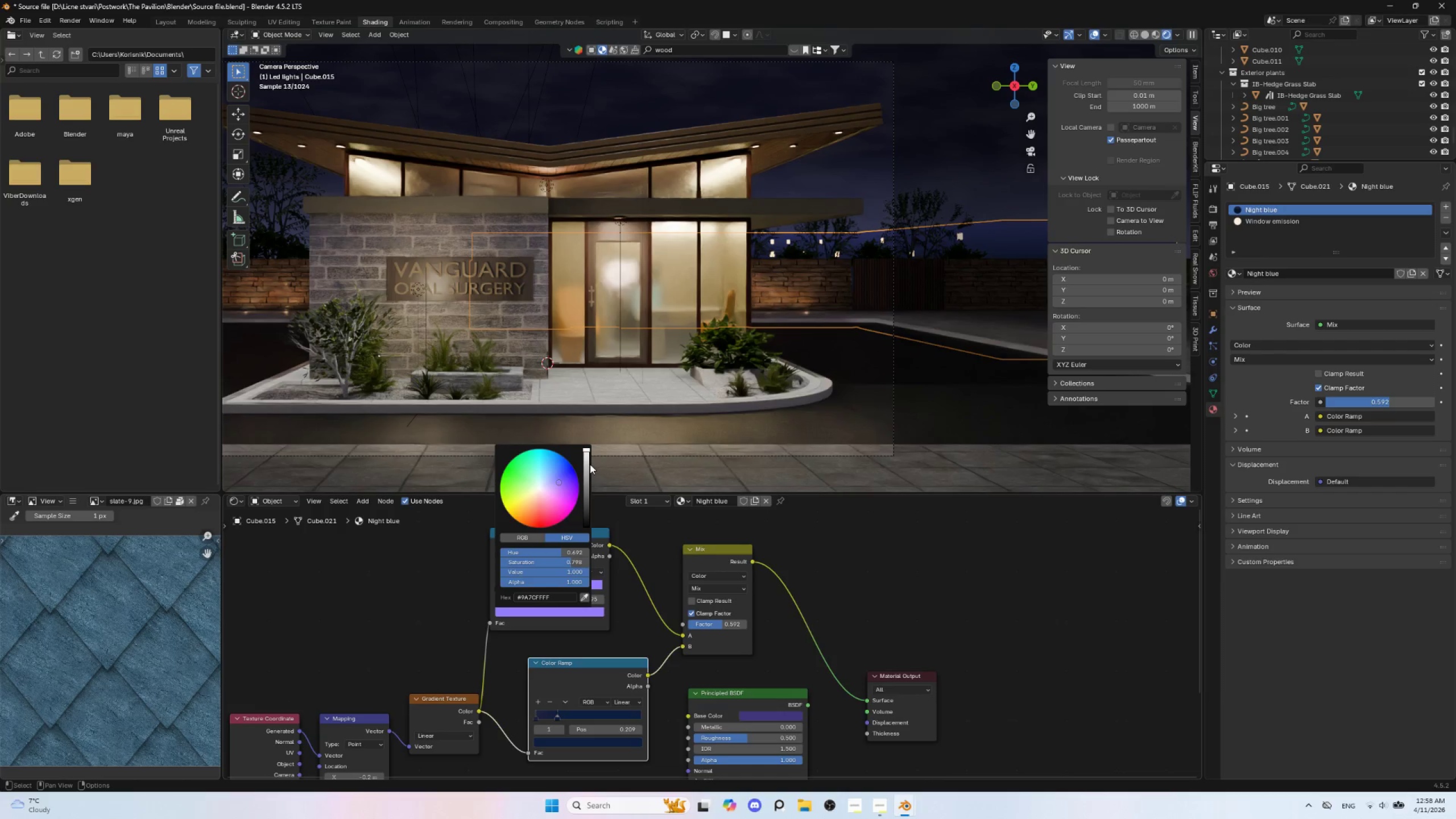 
left_click_drag(start_coordinate=[589, 452], to_coordinate=[586, 487])
 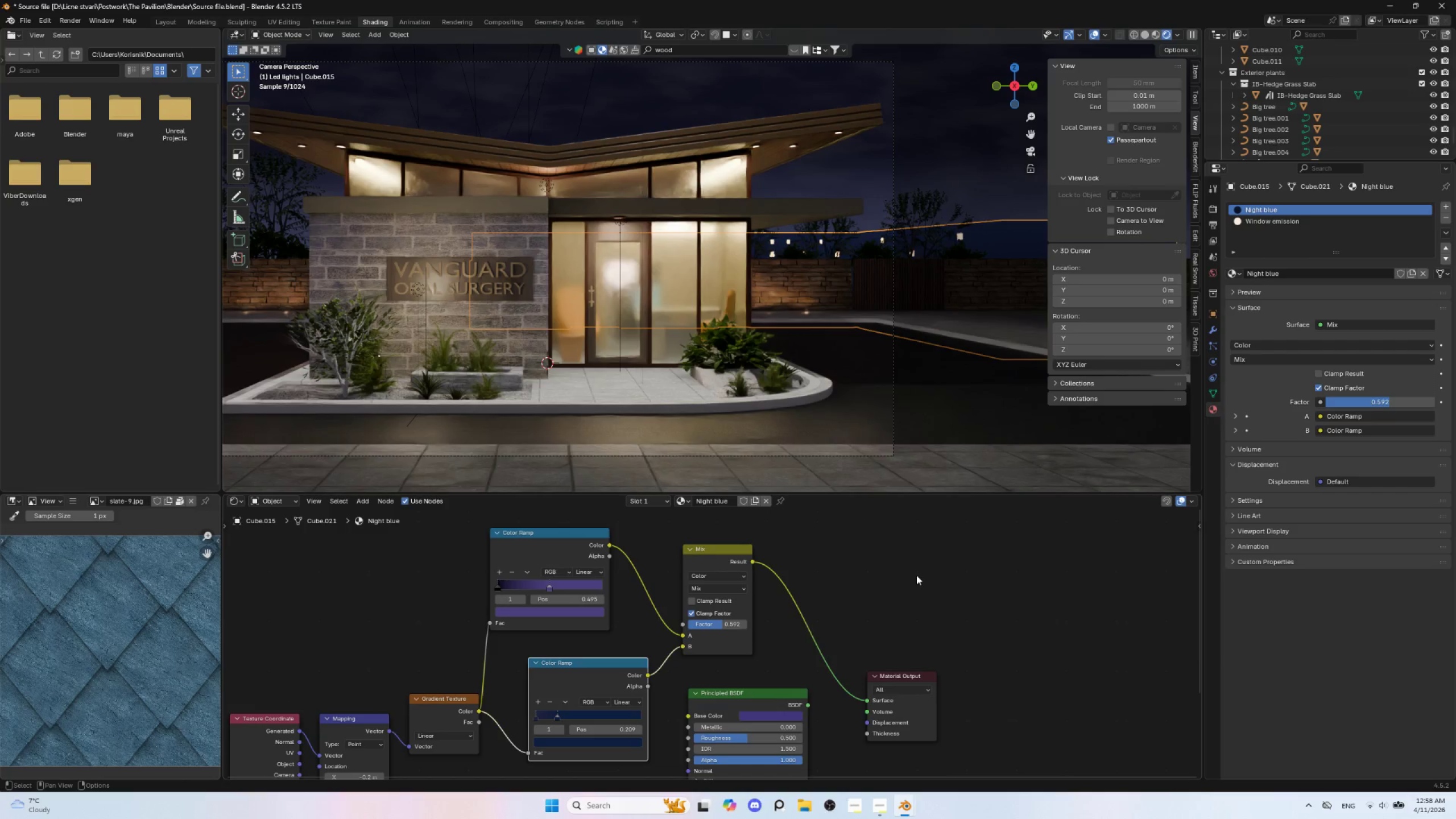 
left_click([916, 574])
 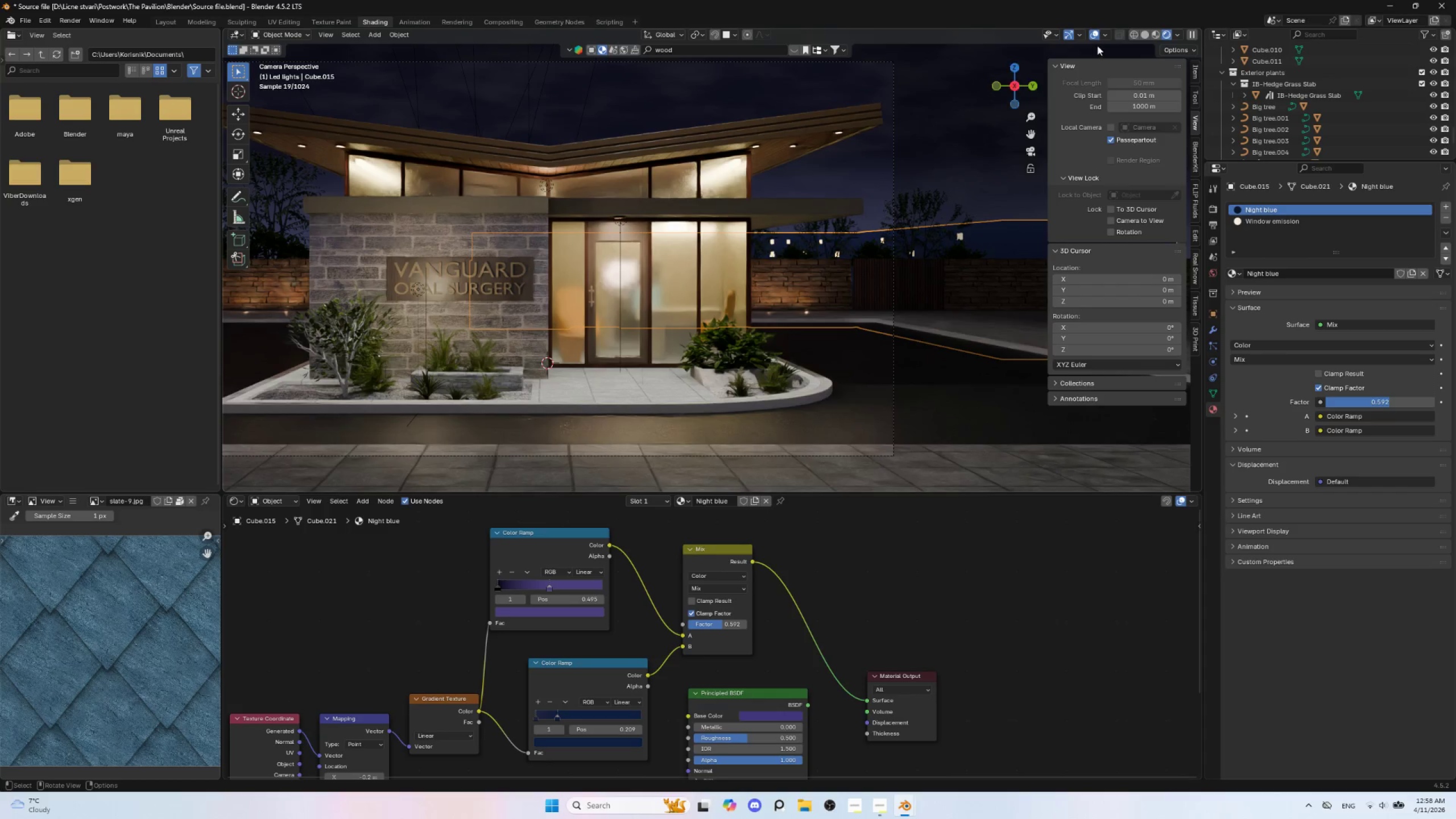 
left_click([1093, 34])
 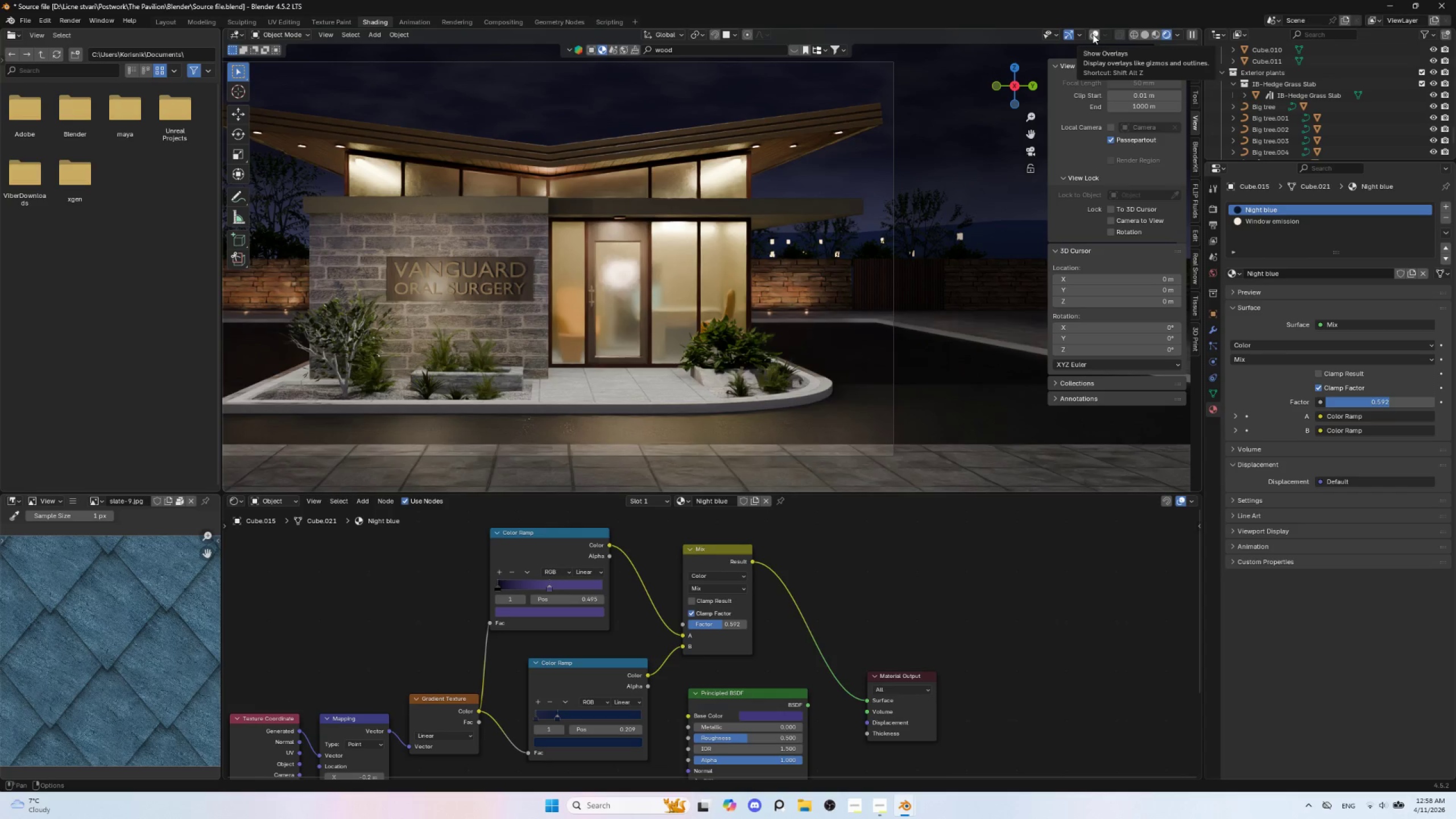 
scroll: coordinate [796, 301], scroll_direction: down, amount: 2.0
 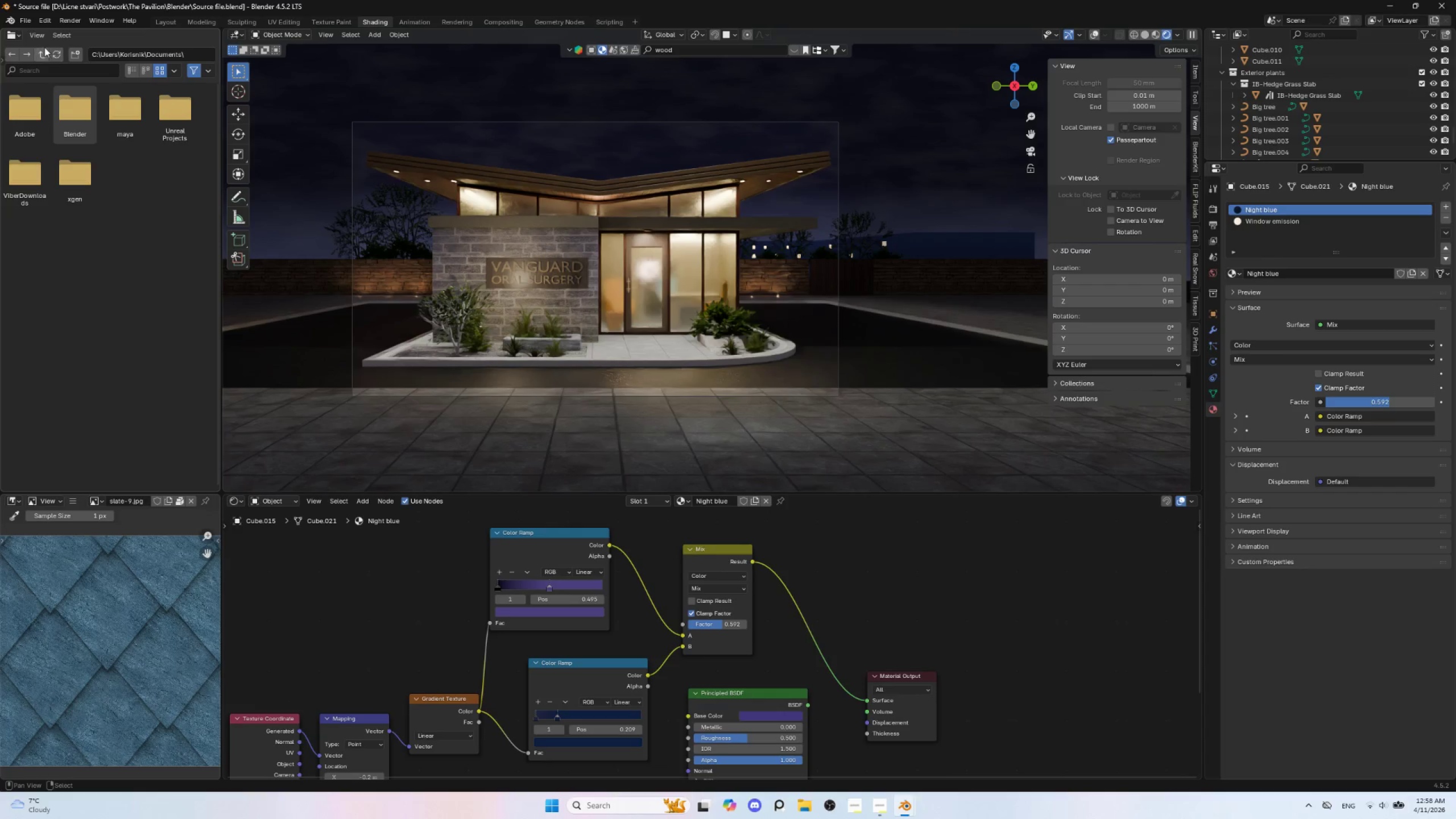 
left_click([21, 22])
 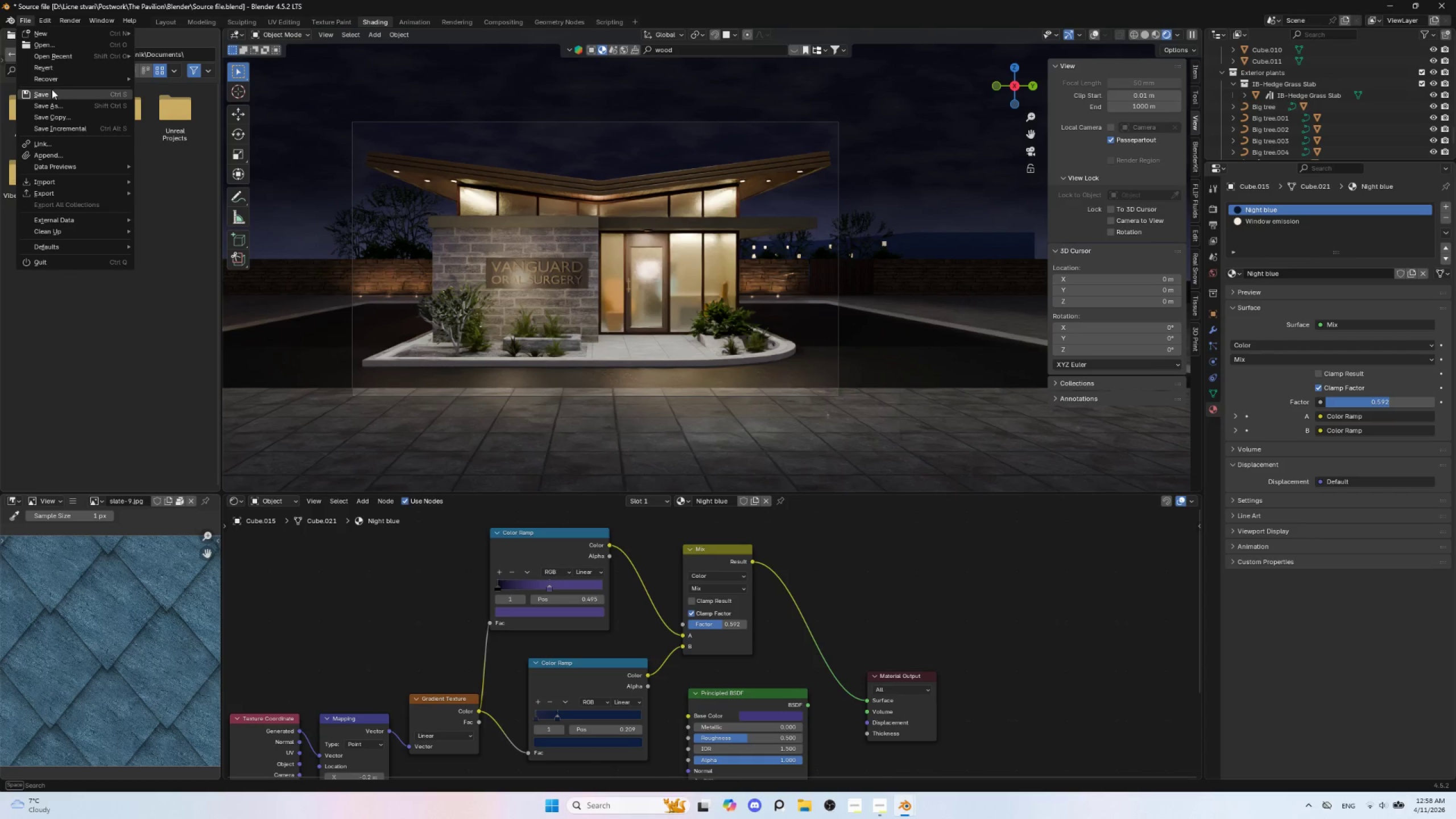 
left_click([52, 89])
 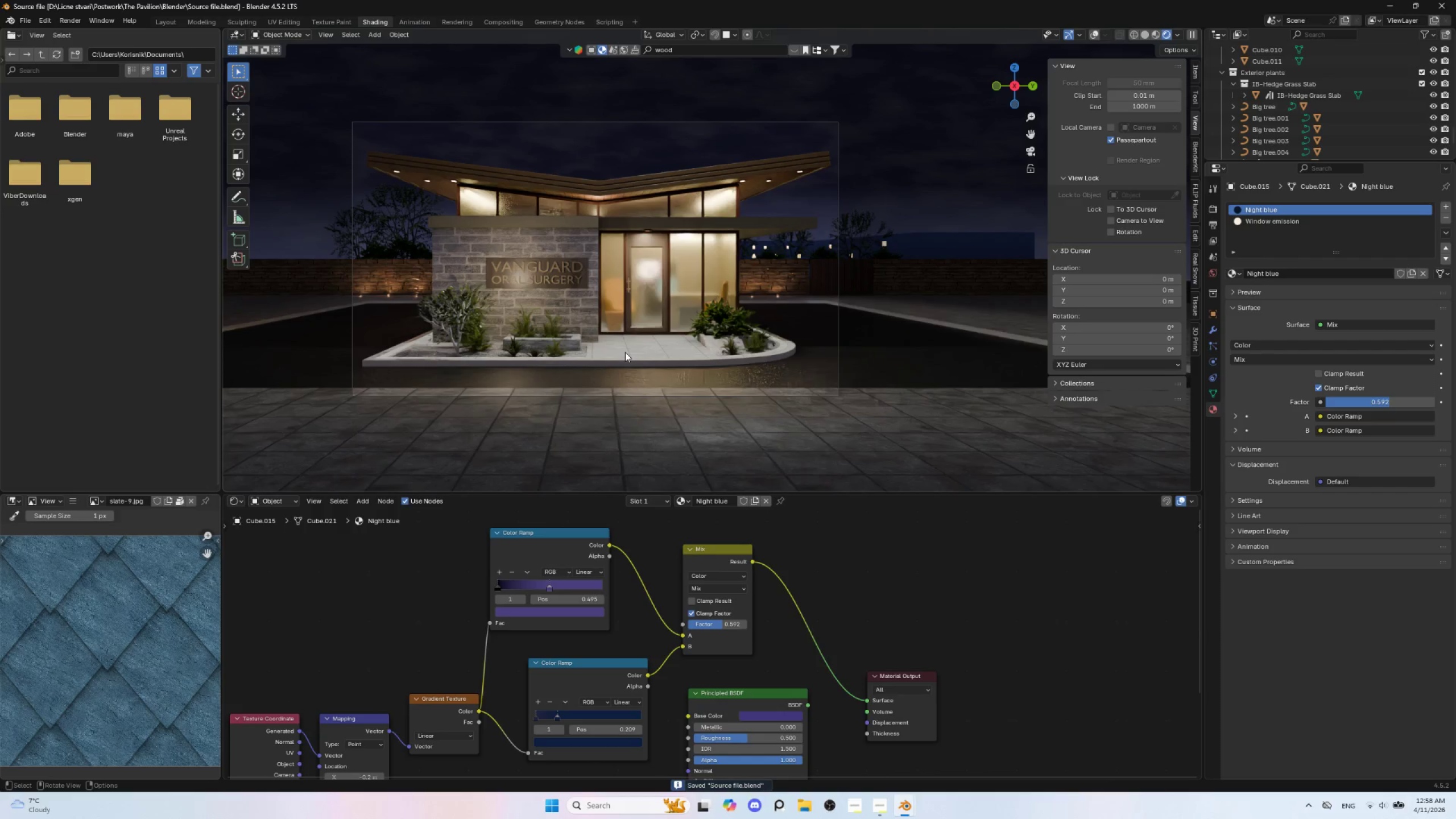 
left_click([625, 352])
 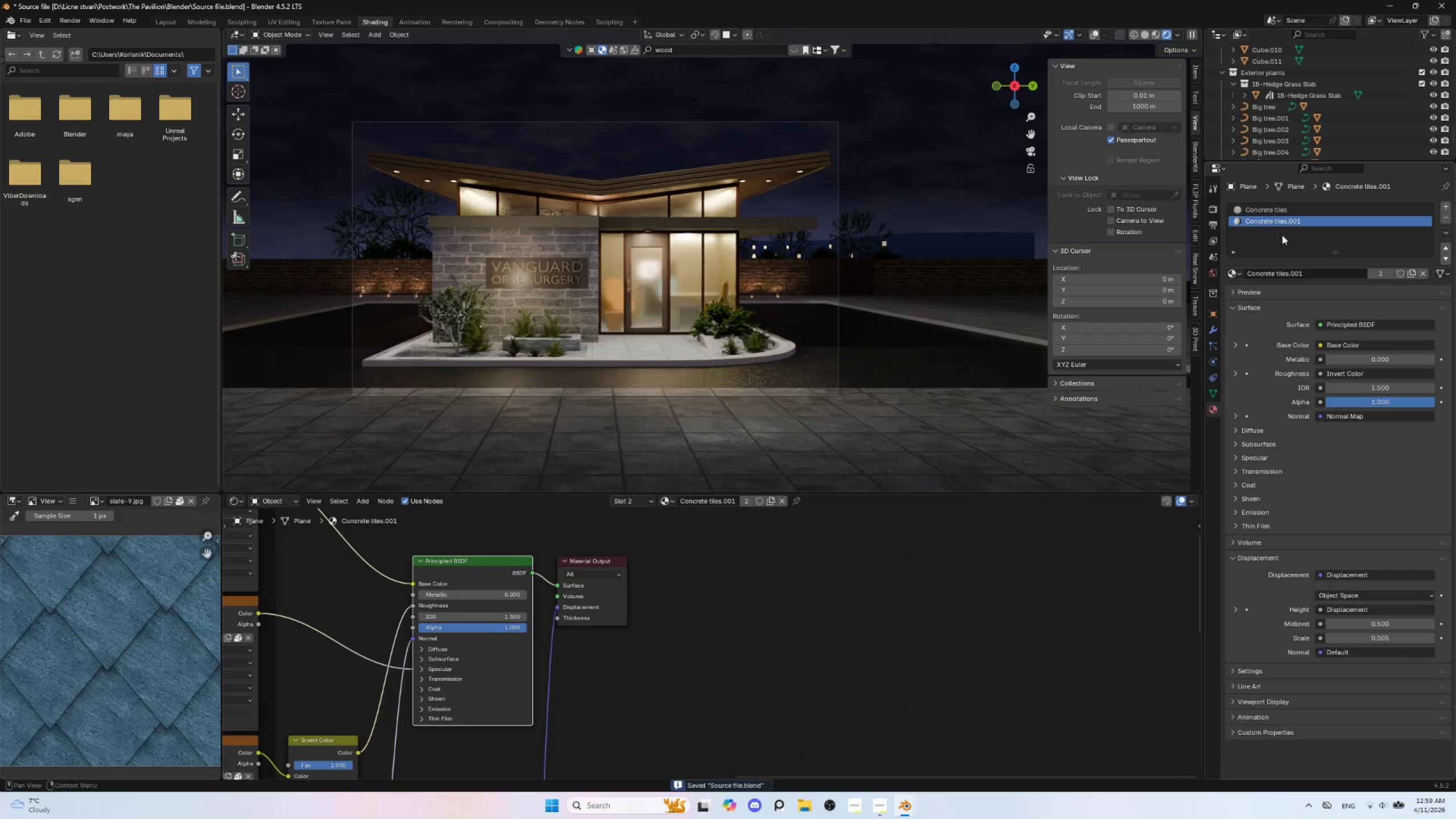 
left_click([1283, 213])
 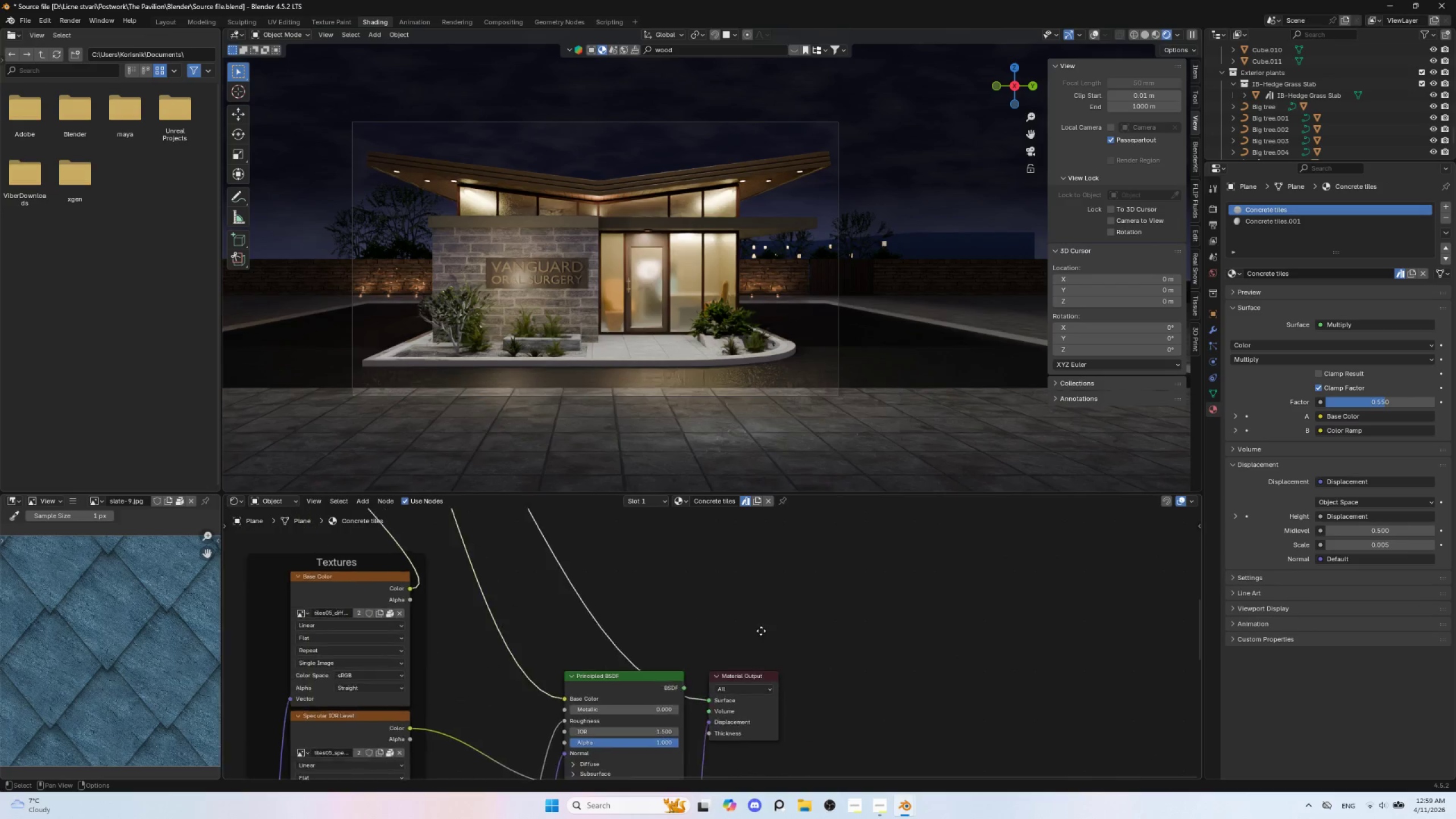 
scroll: coordinate [657, 693], scroll_direction: down, amount: 4.0
 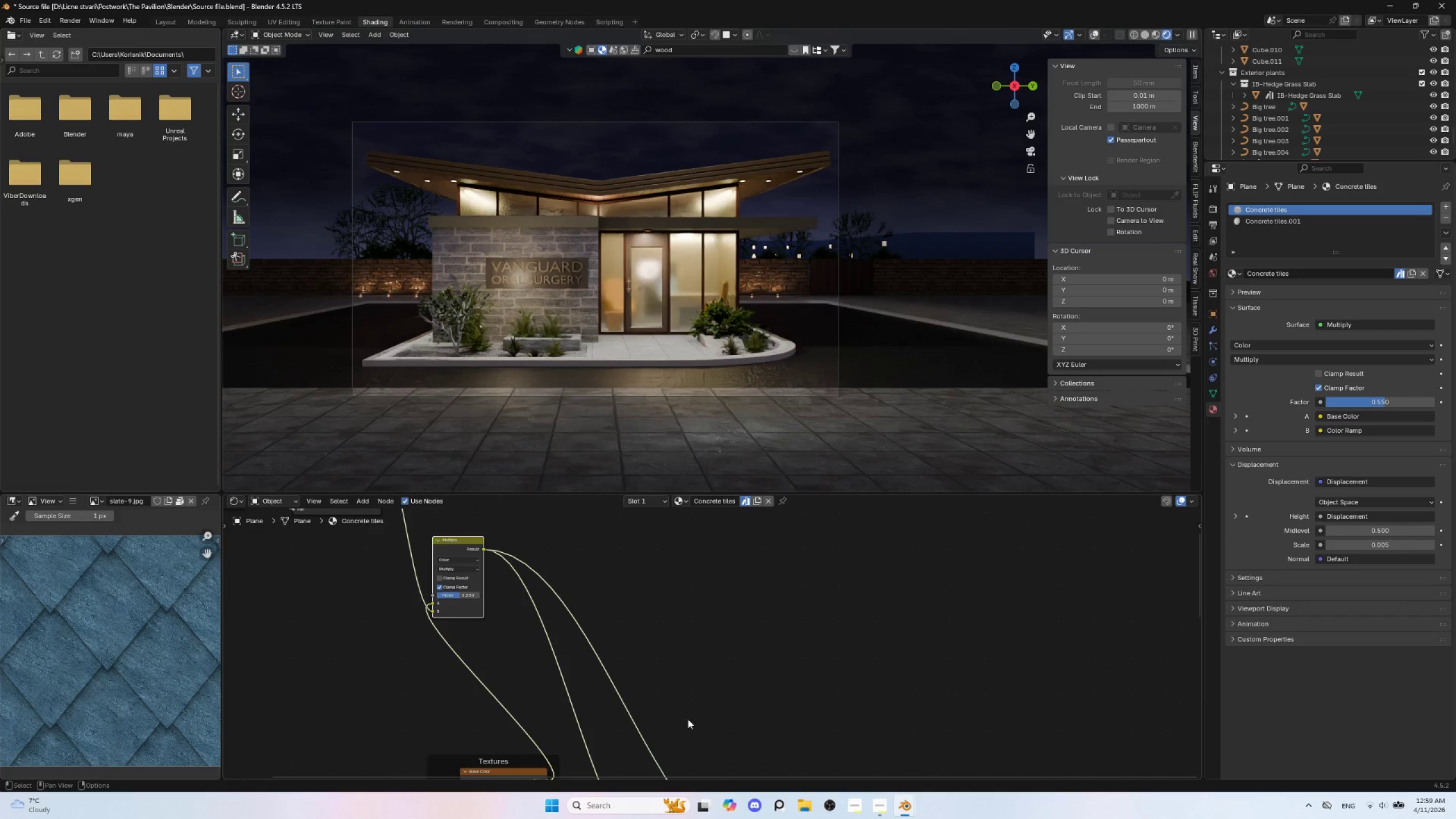 
hold_key(key=ShiftLeft, duration=0.61)
 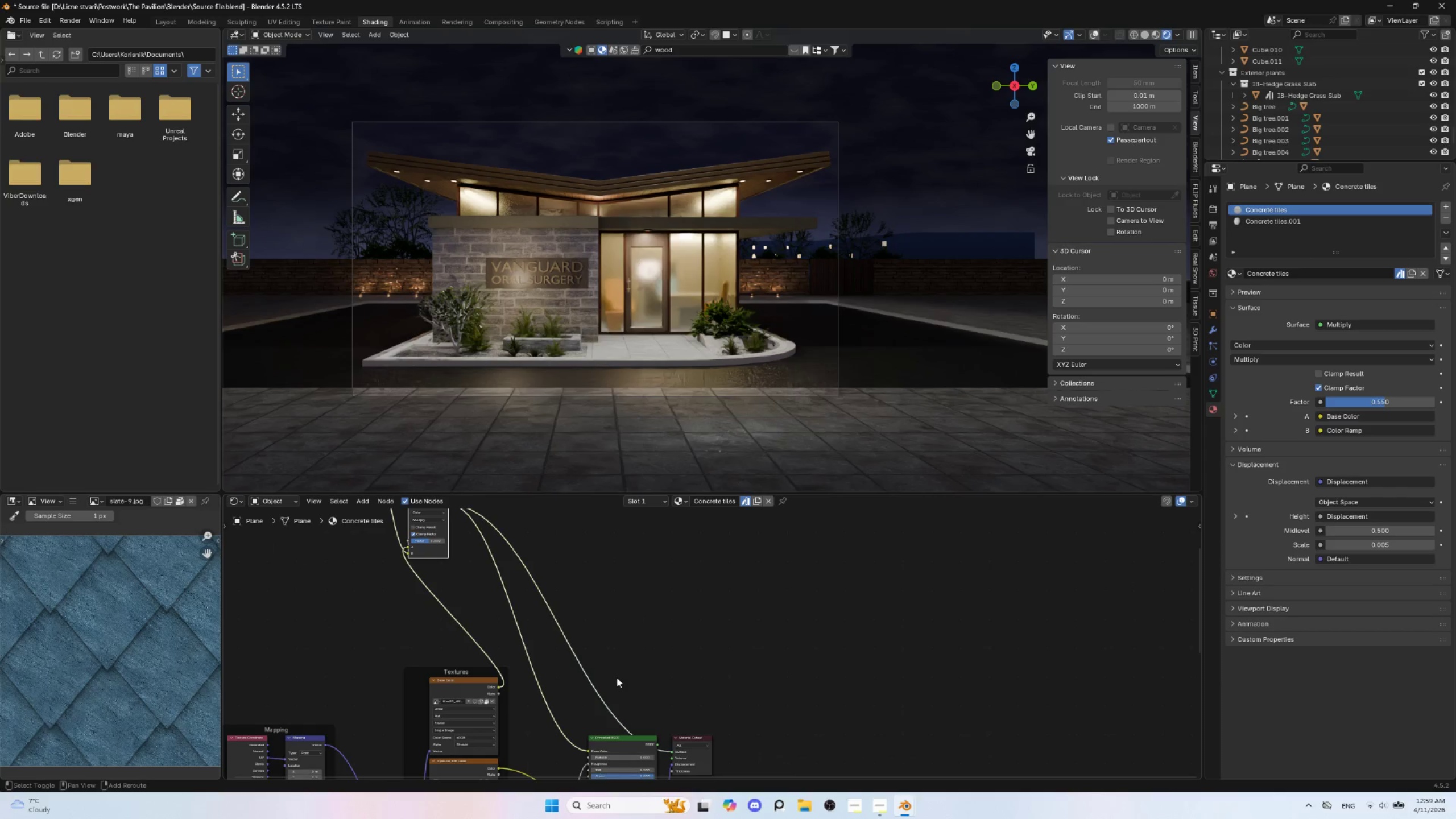 
scroll: coordinate [659, 673], scroll_direction: down, amount: 3.0
 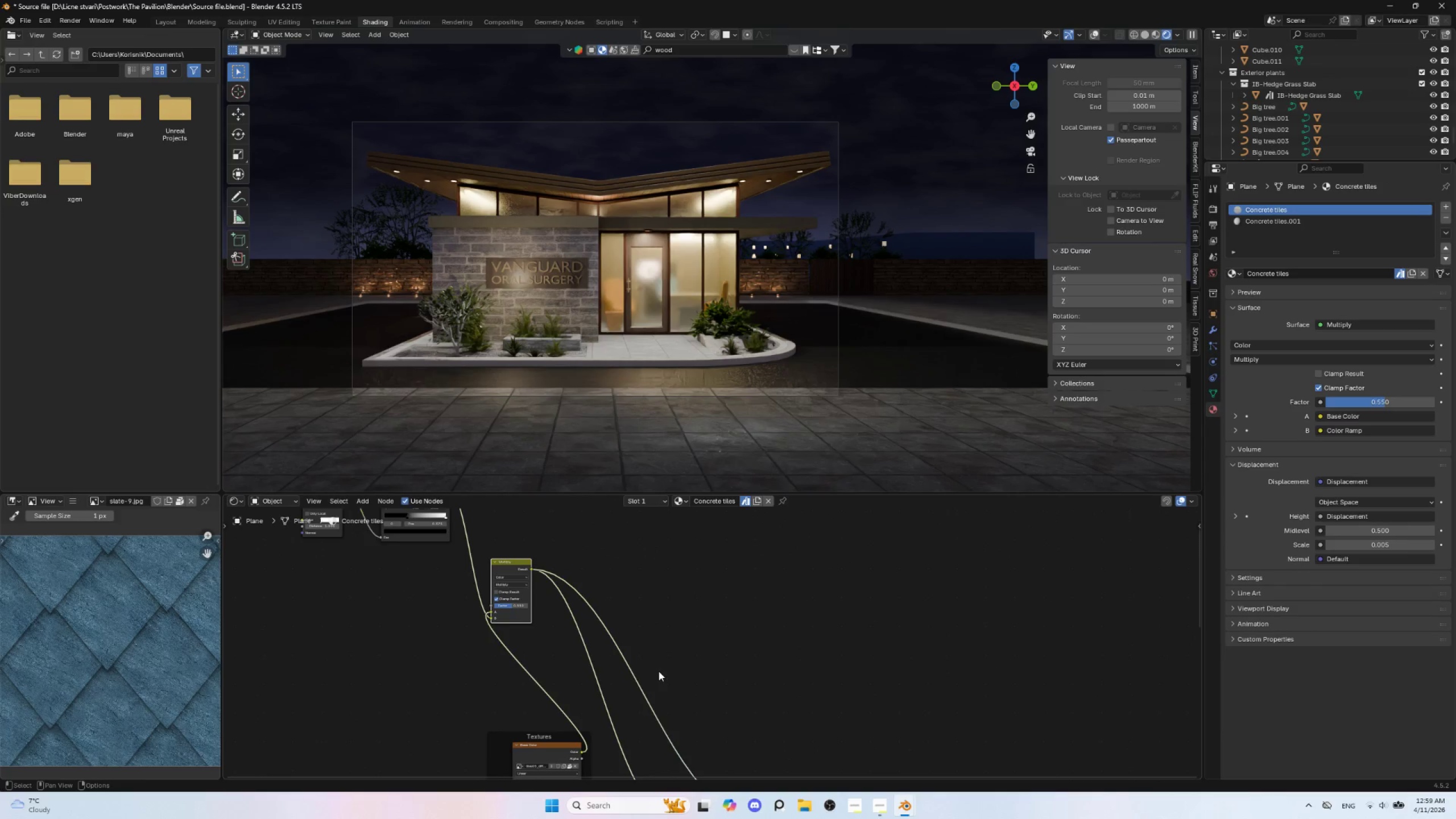 
hold_key(key=ShiftLeft, duration=1.12)
 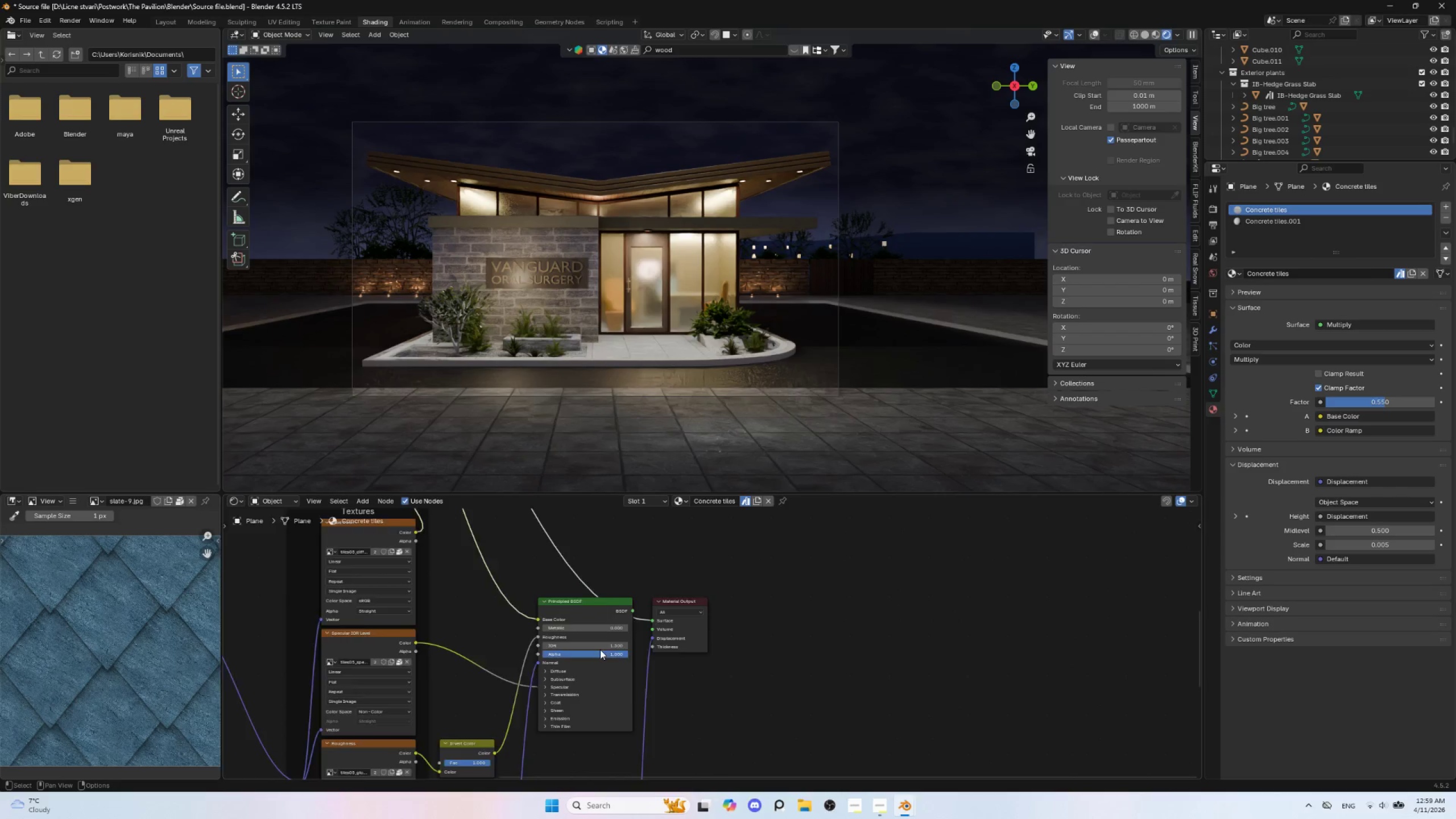 
hold_key(key=ShiftLeft, duration=6.14)
scroll: coordinate [594, 632], scroll_direction: up, amount: 8.0
 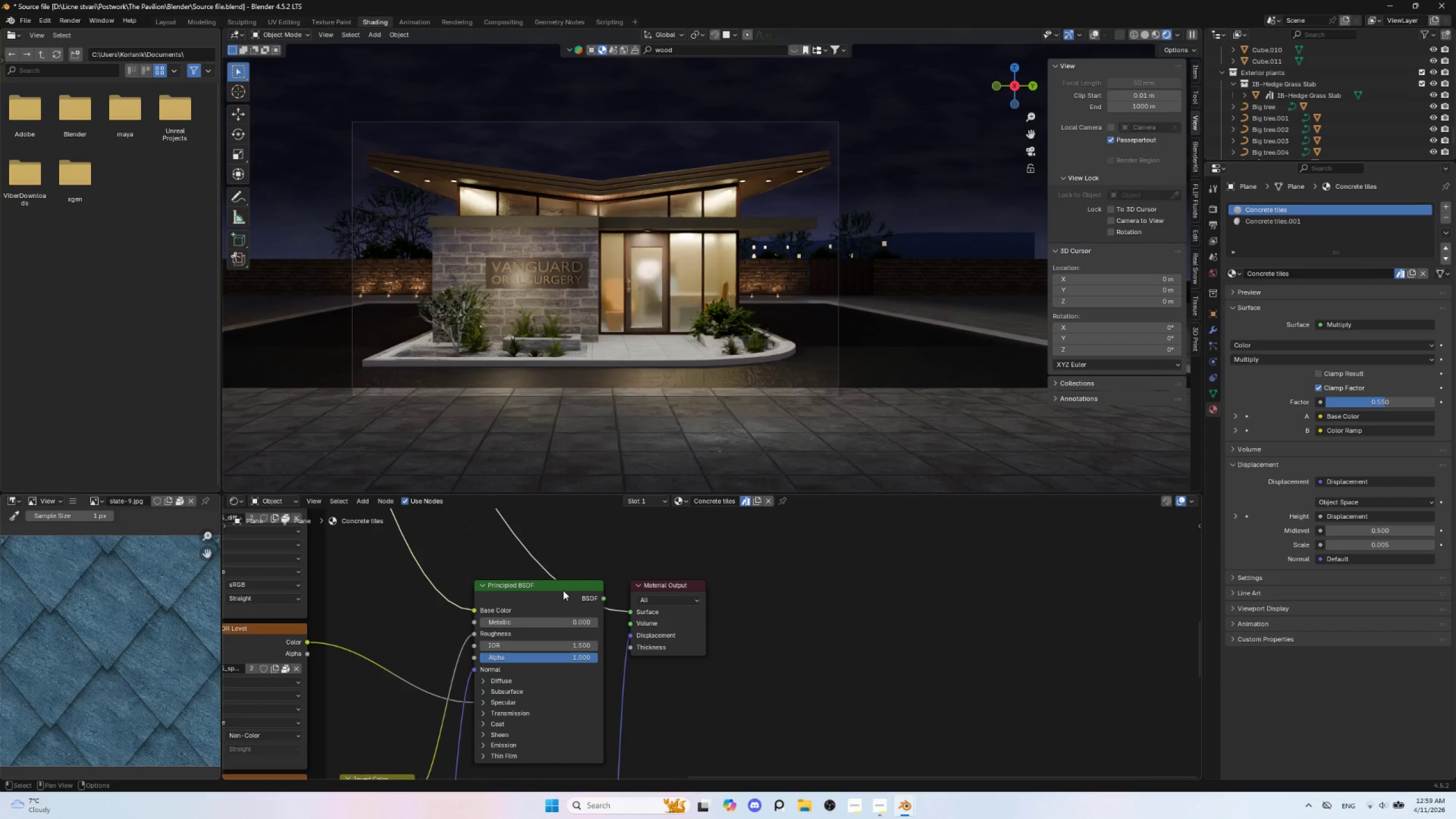 
left_click_drag(start_coordinate=[556, 585], to_coordinate=[537, 607])
 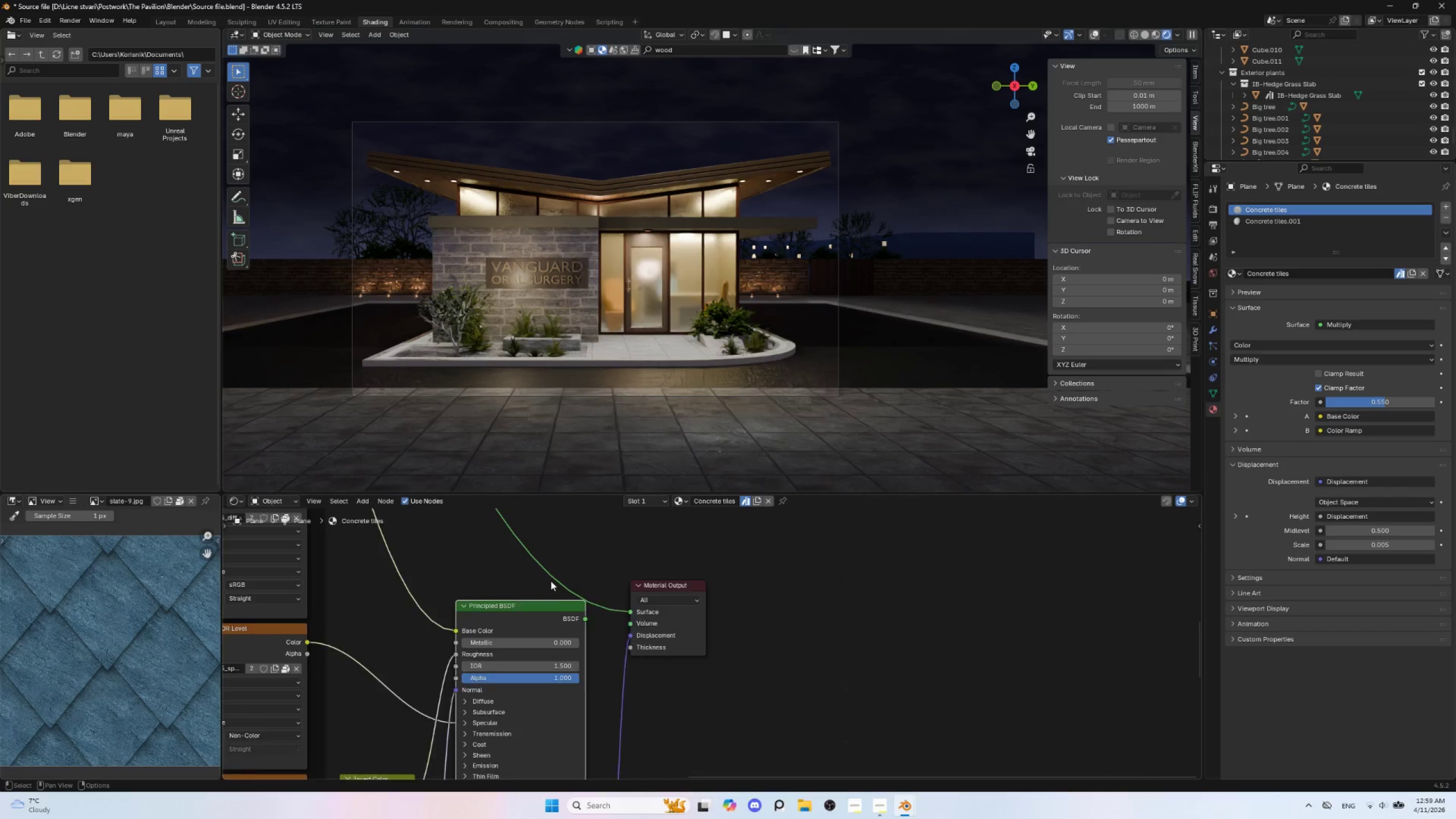 
hold_key(key=ShiftLeft, duration=1.5)
 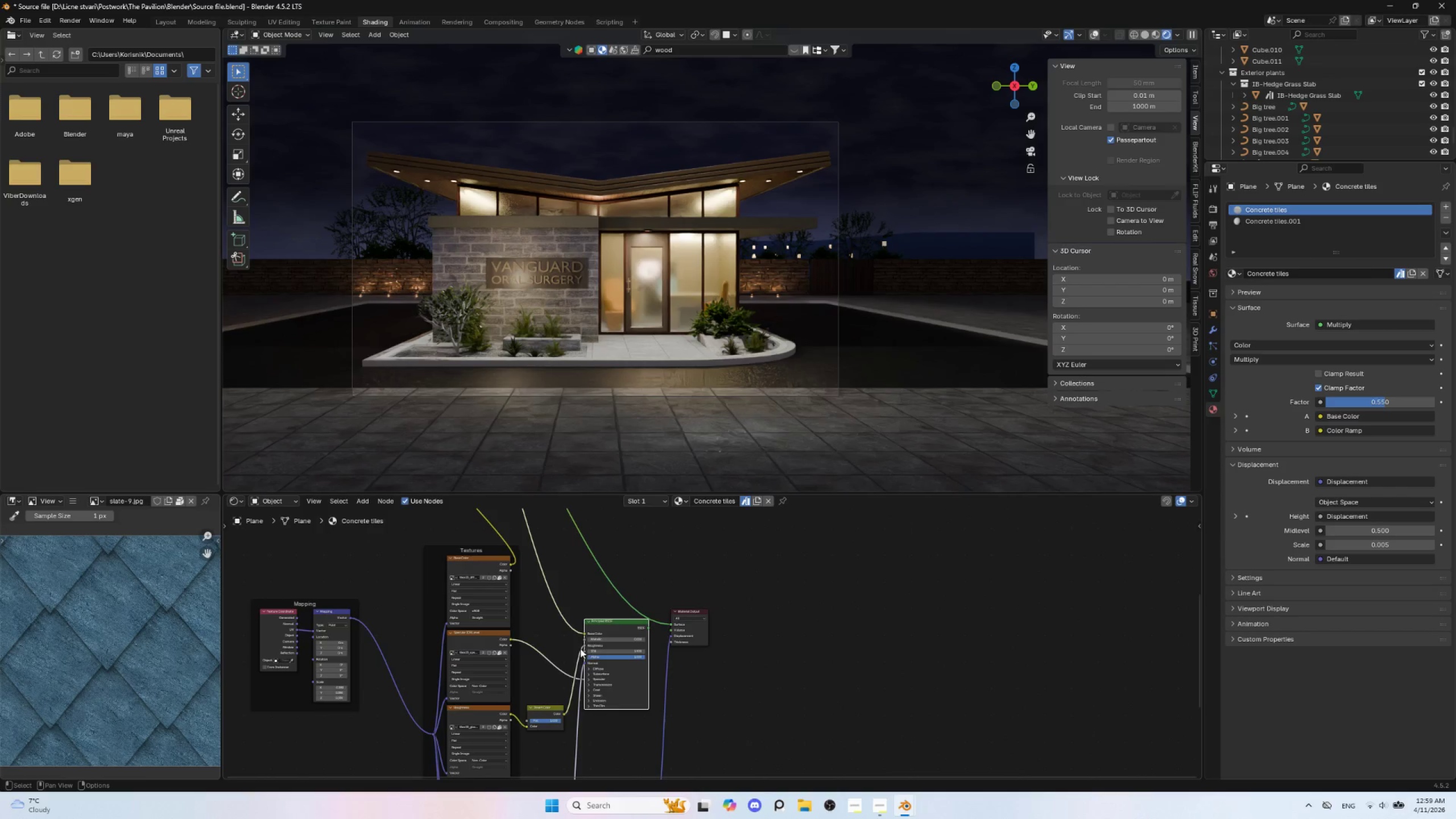 
scroll: coordinate [545, 594], scroll_direction: down, amount: 5.0
 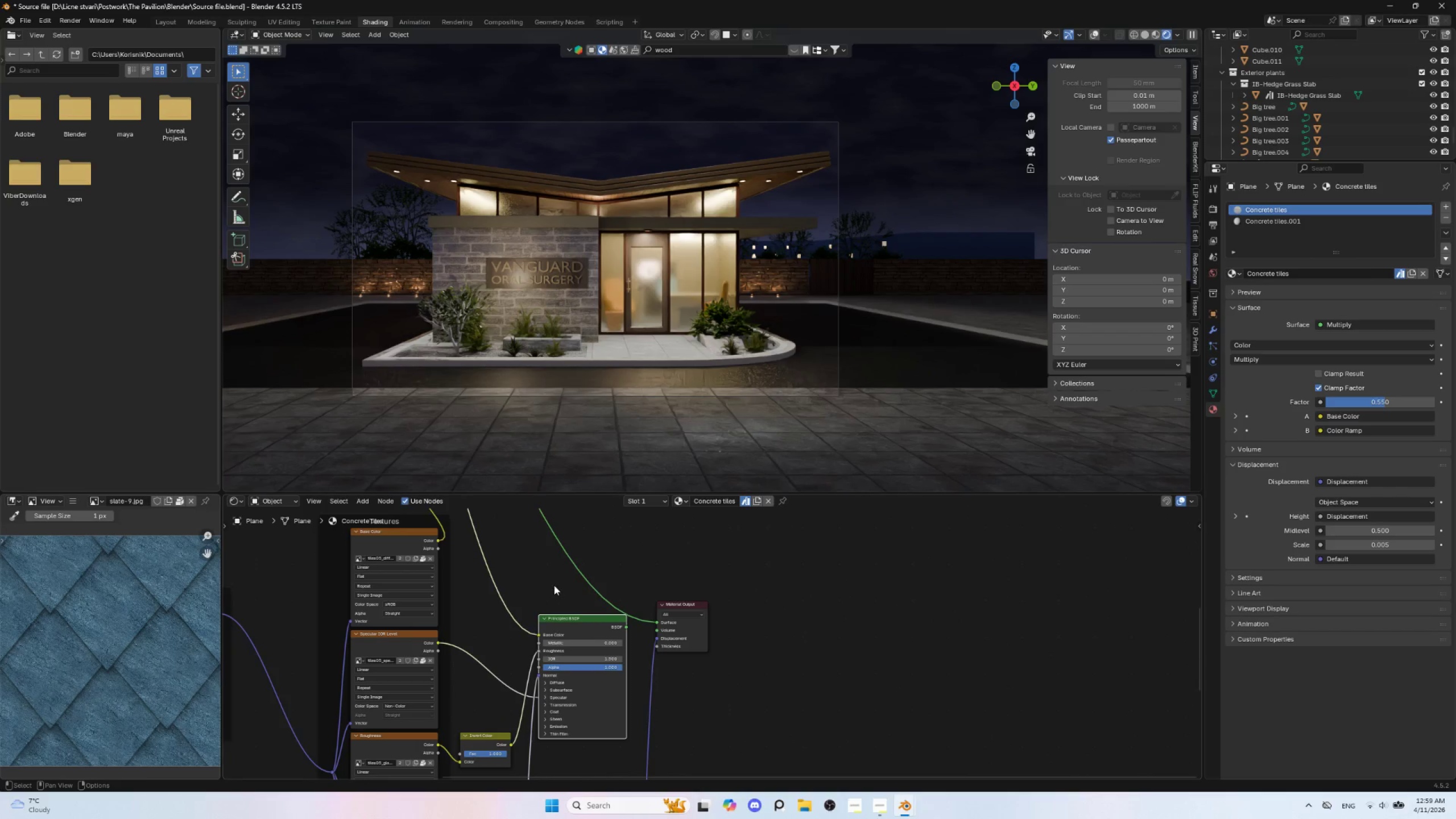 
key(Shift+ShiftLeft)
 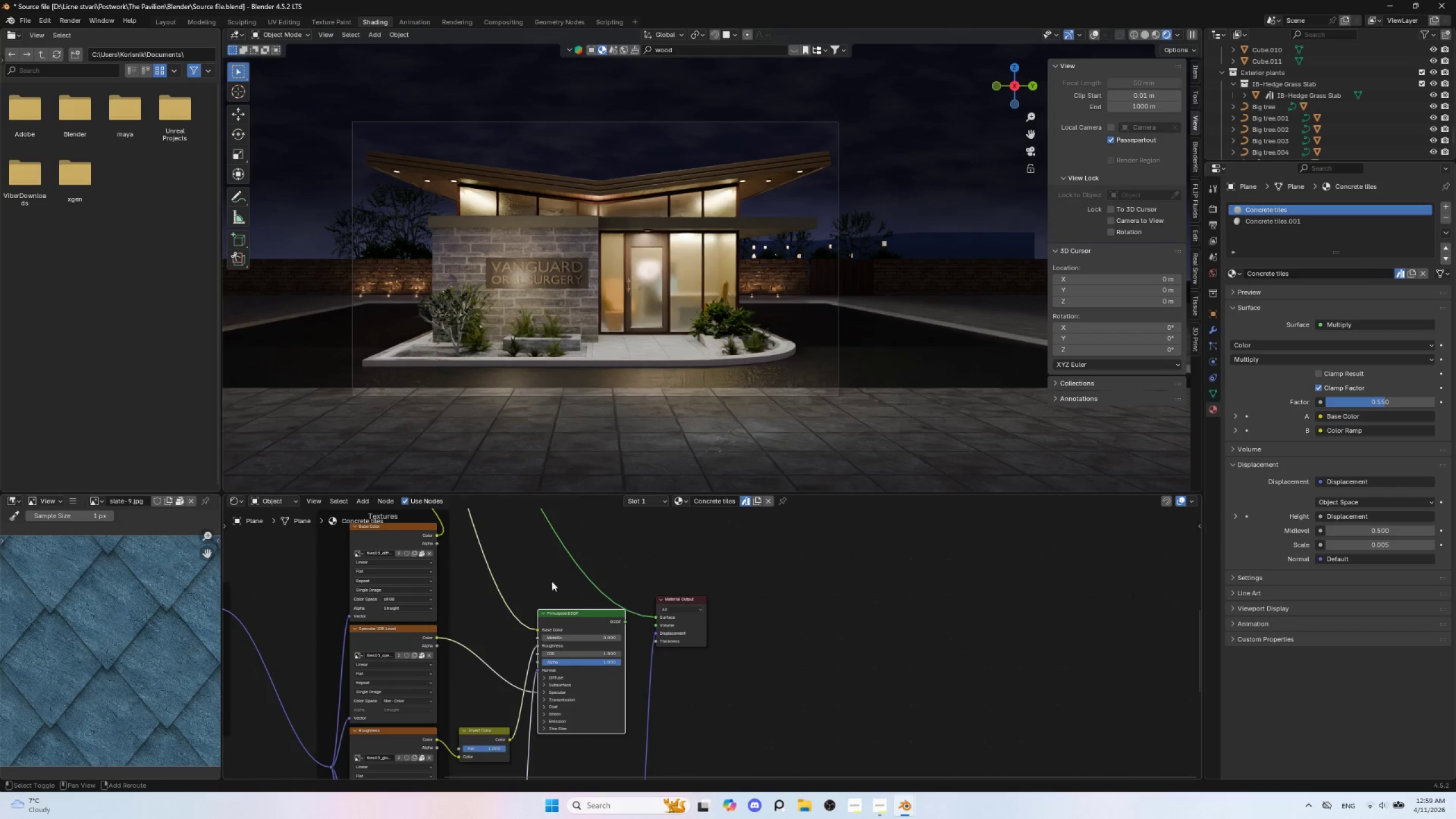 
key(Shift+ShiftLeft)
 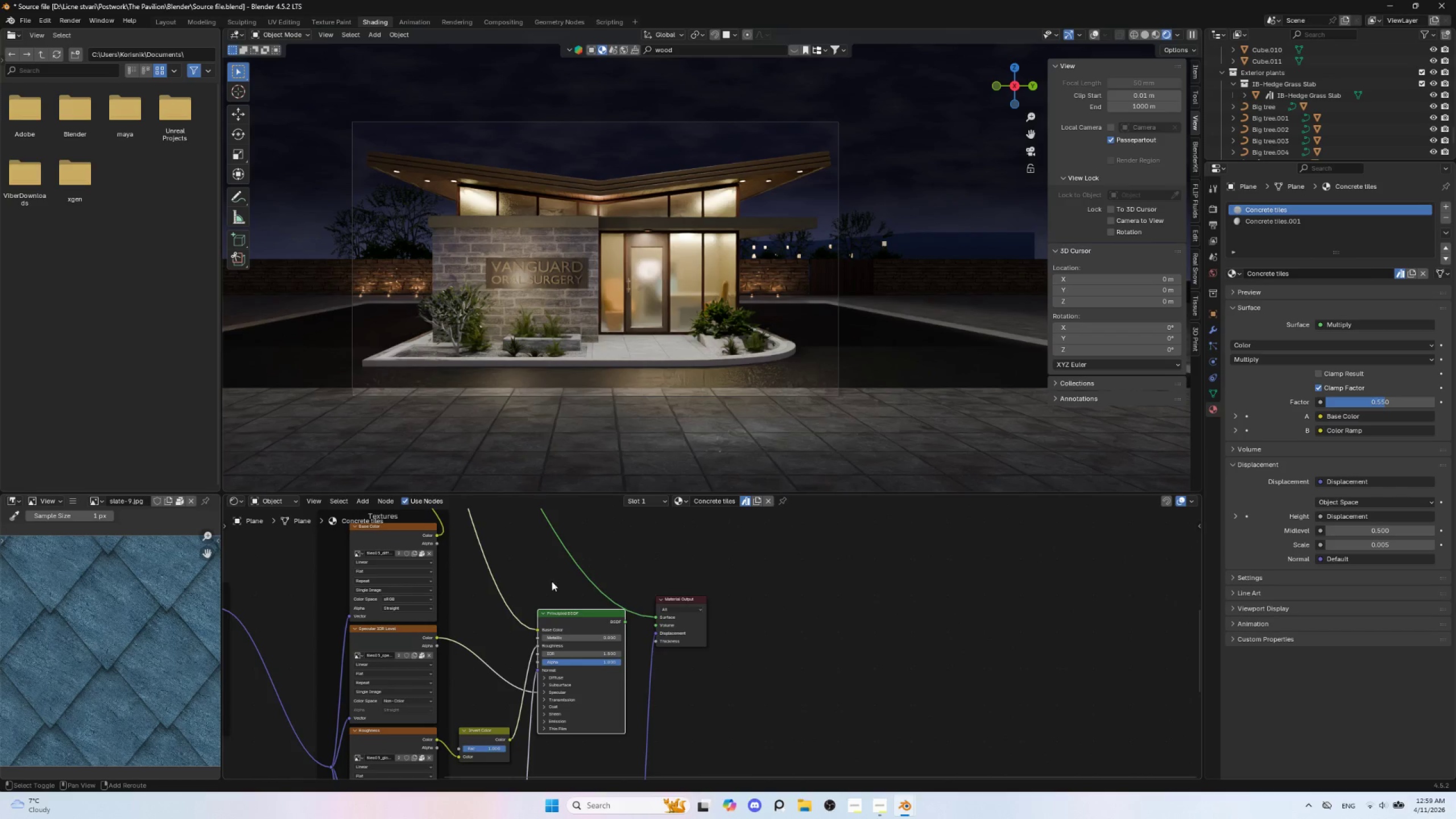 
key(Shift+ShiftLeft)
 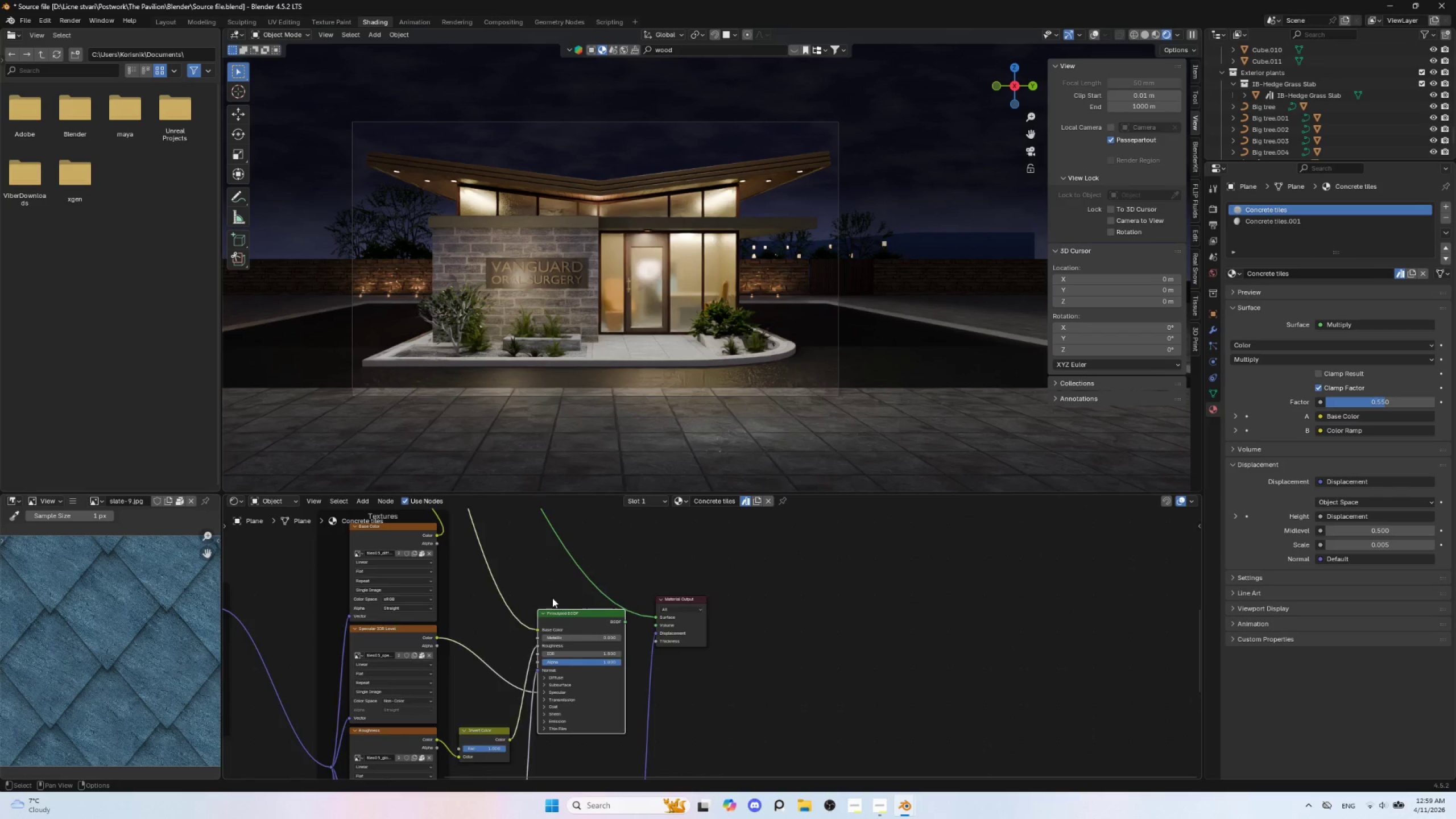 
key(Shift+ShiftLeft)
 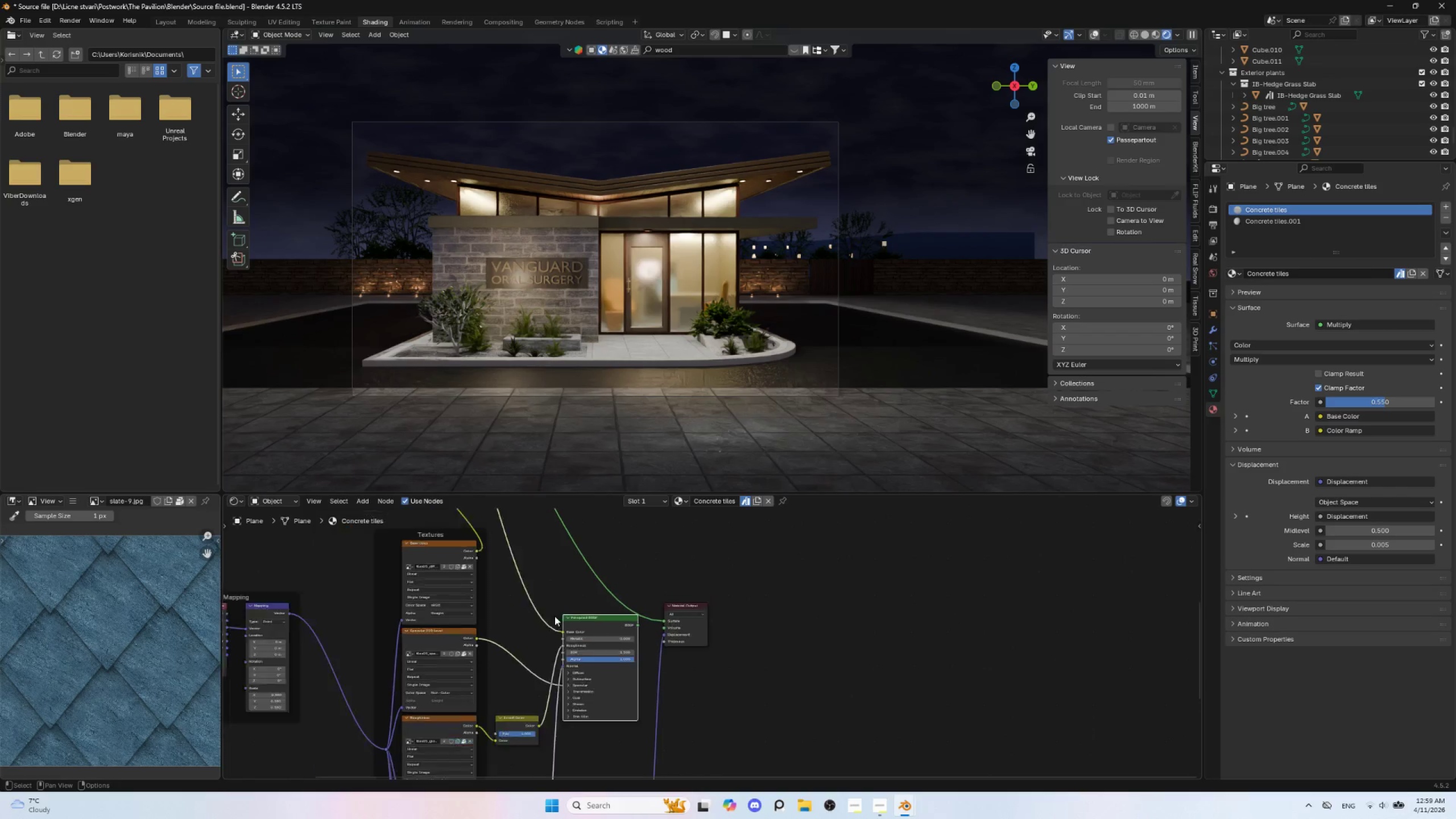 
key(Shift+ShiftLeft)
 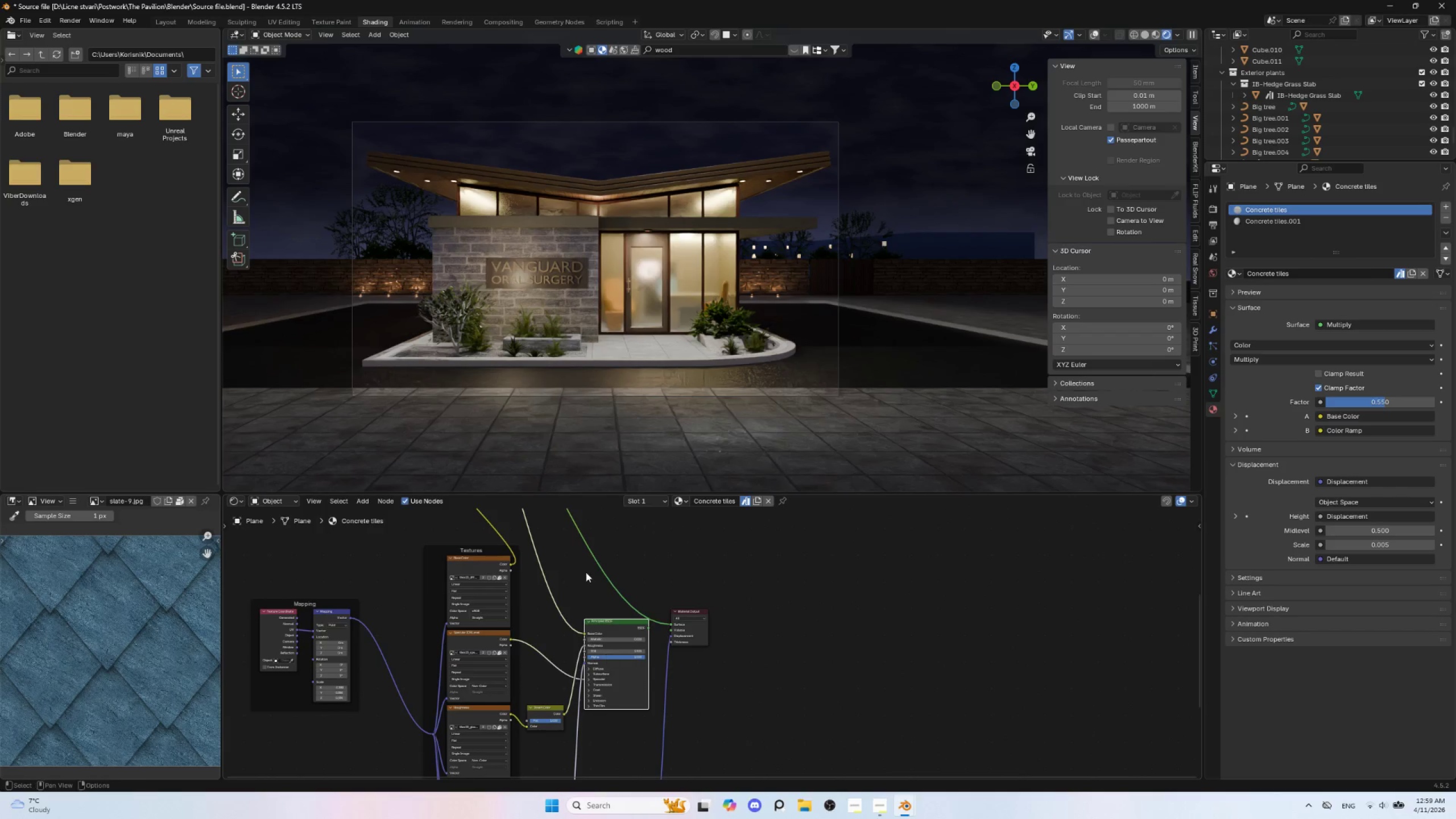 
scroll: coordinate [555, 618], scroll_direction: down, amount: 4.0
 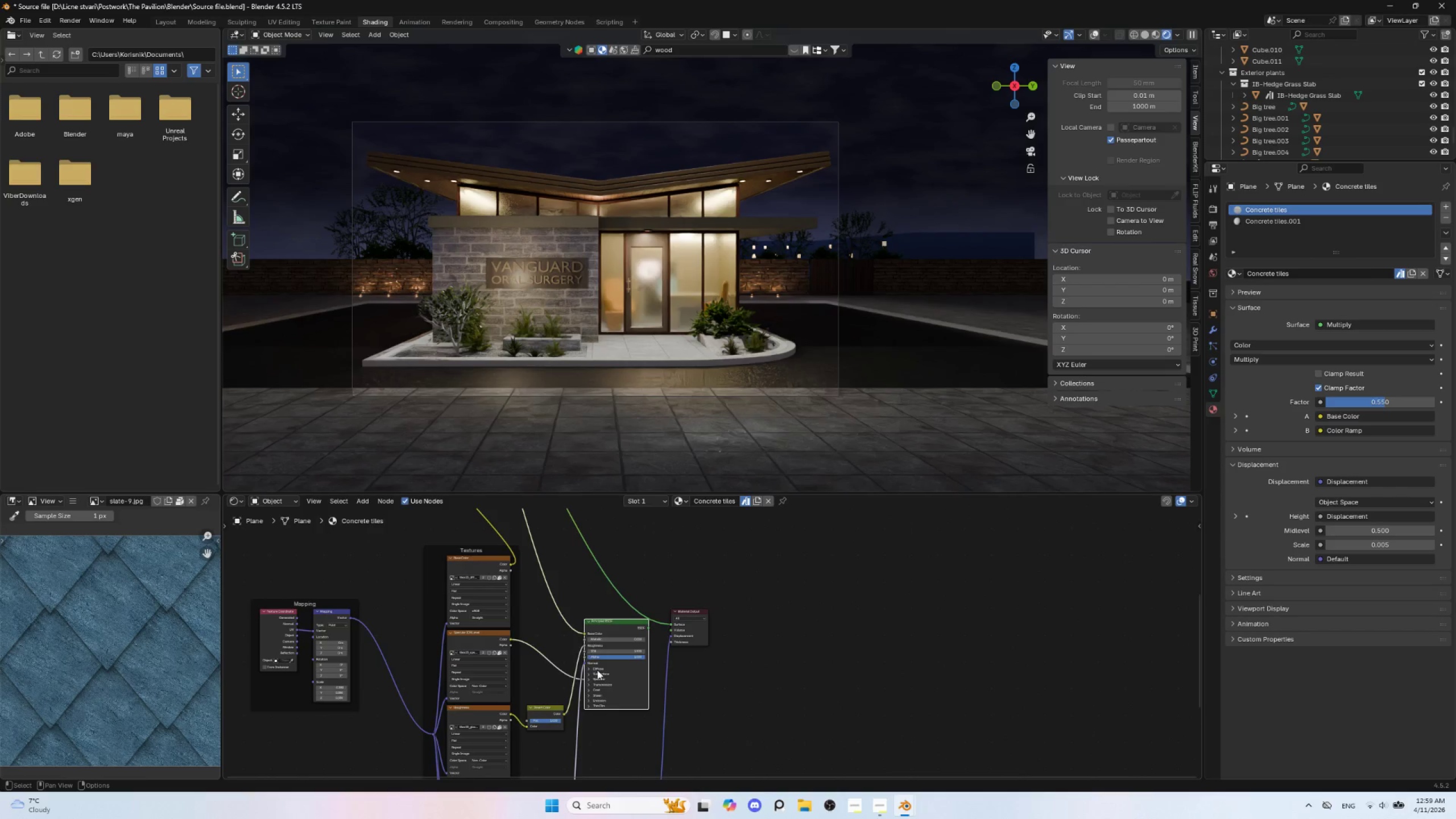 
hold_key(key=ShiftLeft, duration=0.58)
 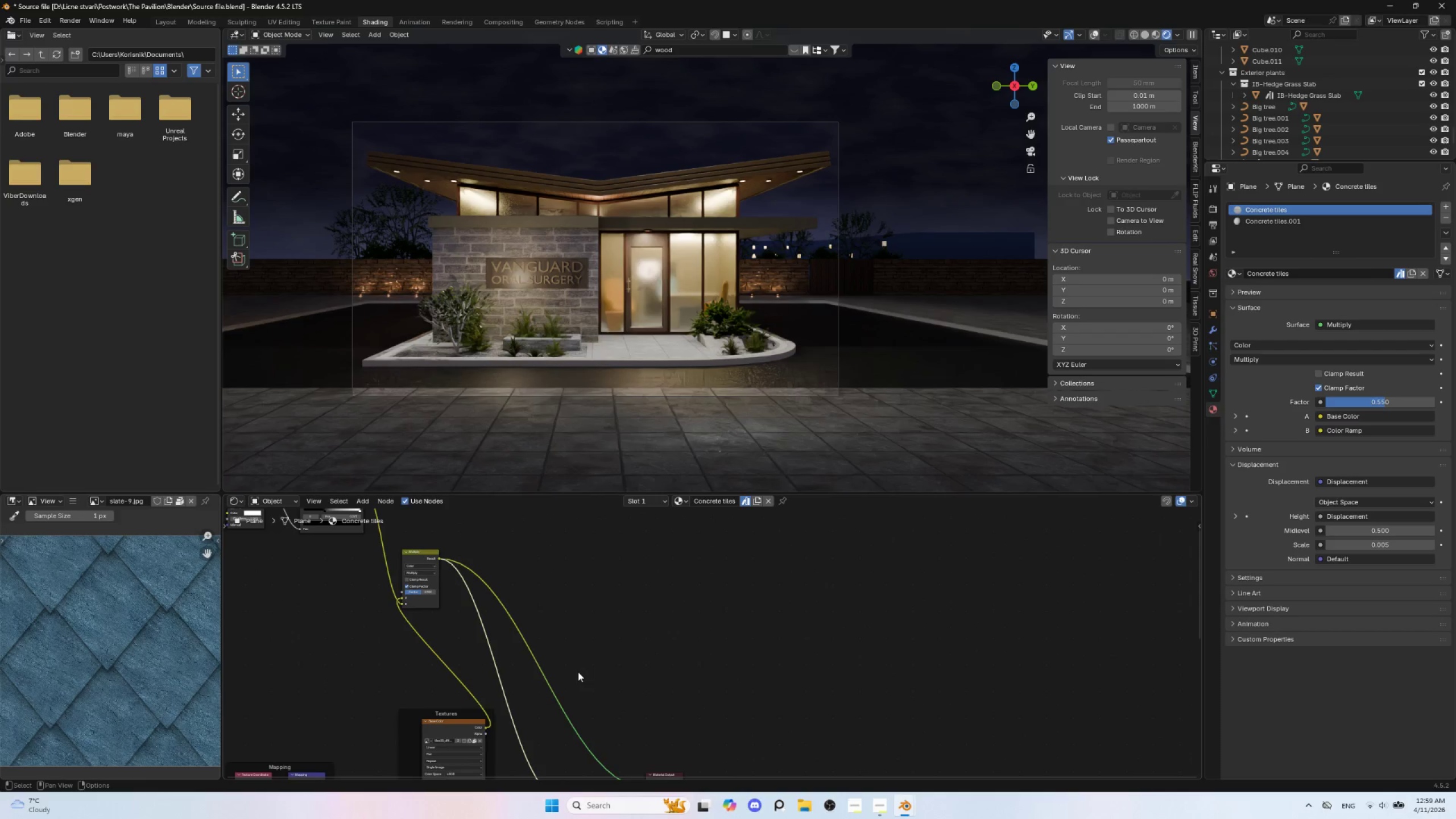 
hold_key(key=ShiftLeft, duration=1.17)
 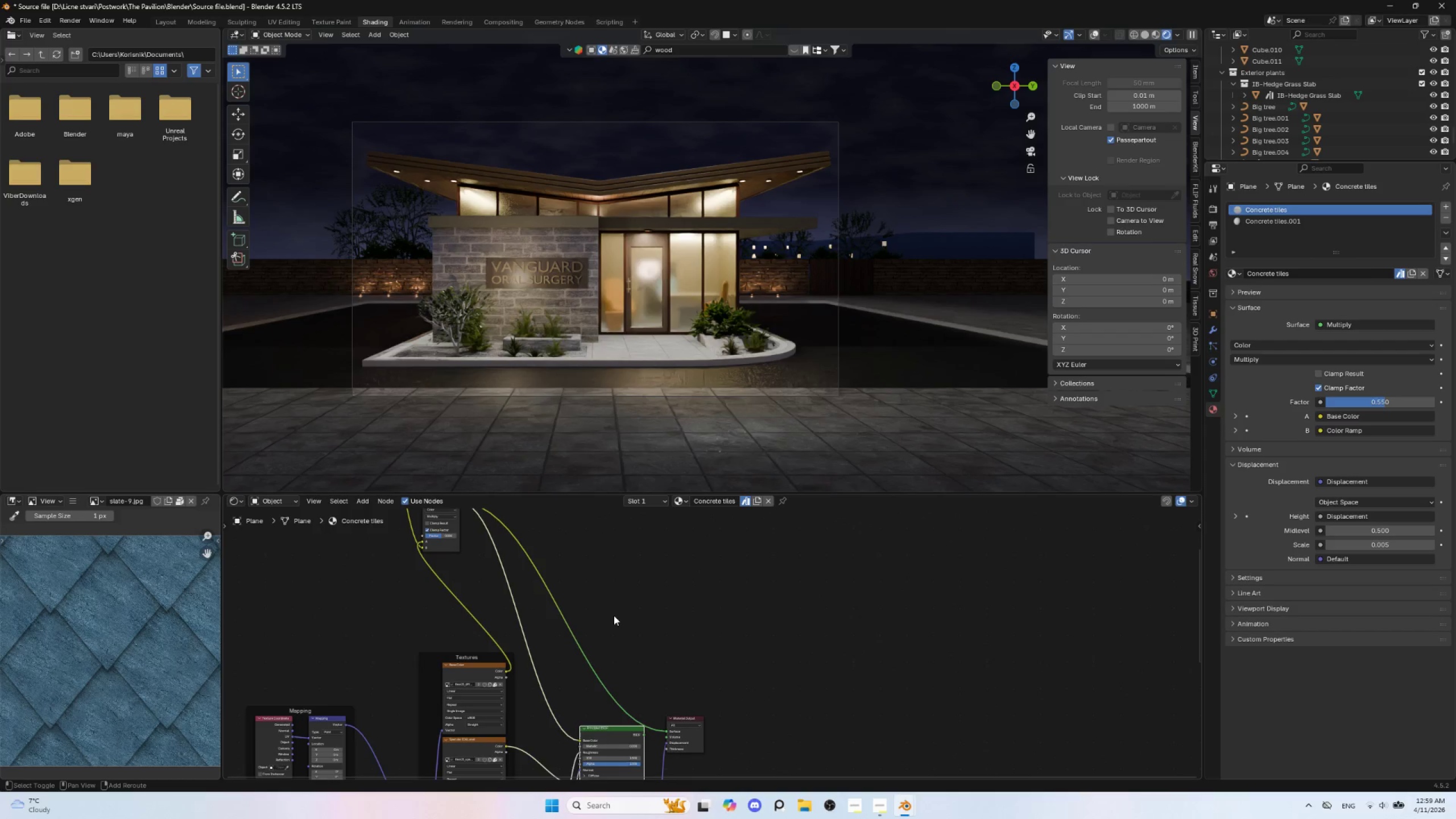 
hold_key(key=ShiftLeft, duration=0.52)
 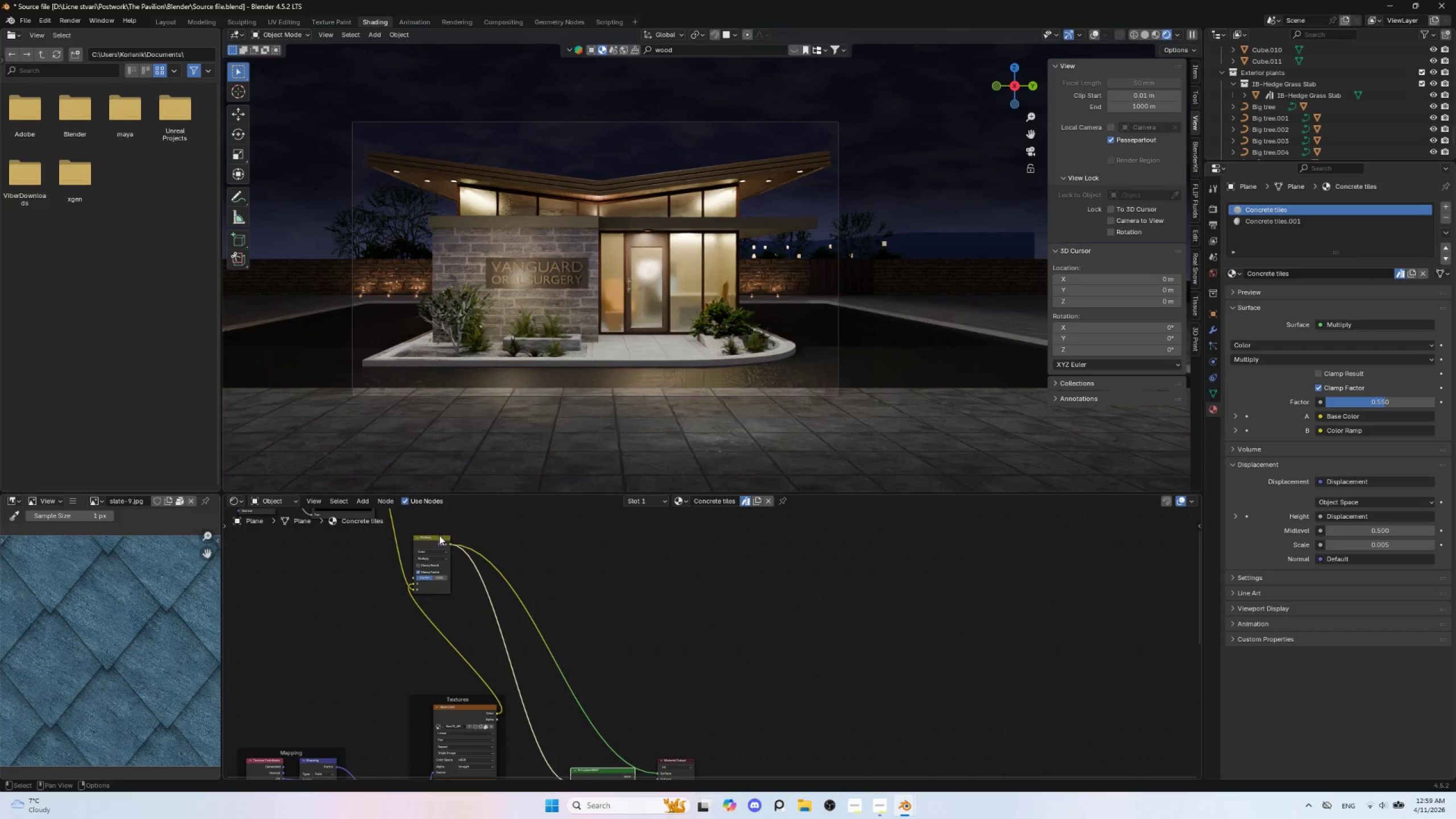 
left_click_drag(start_coordinate=[442, 538], to_coordinate=[495, 552])
 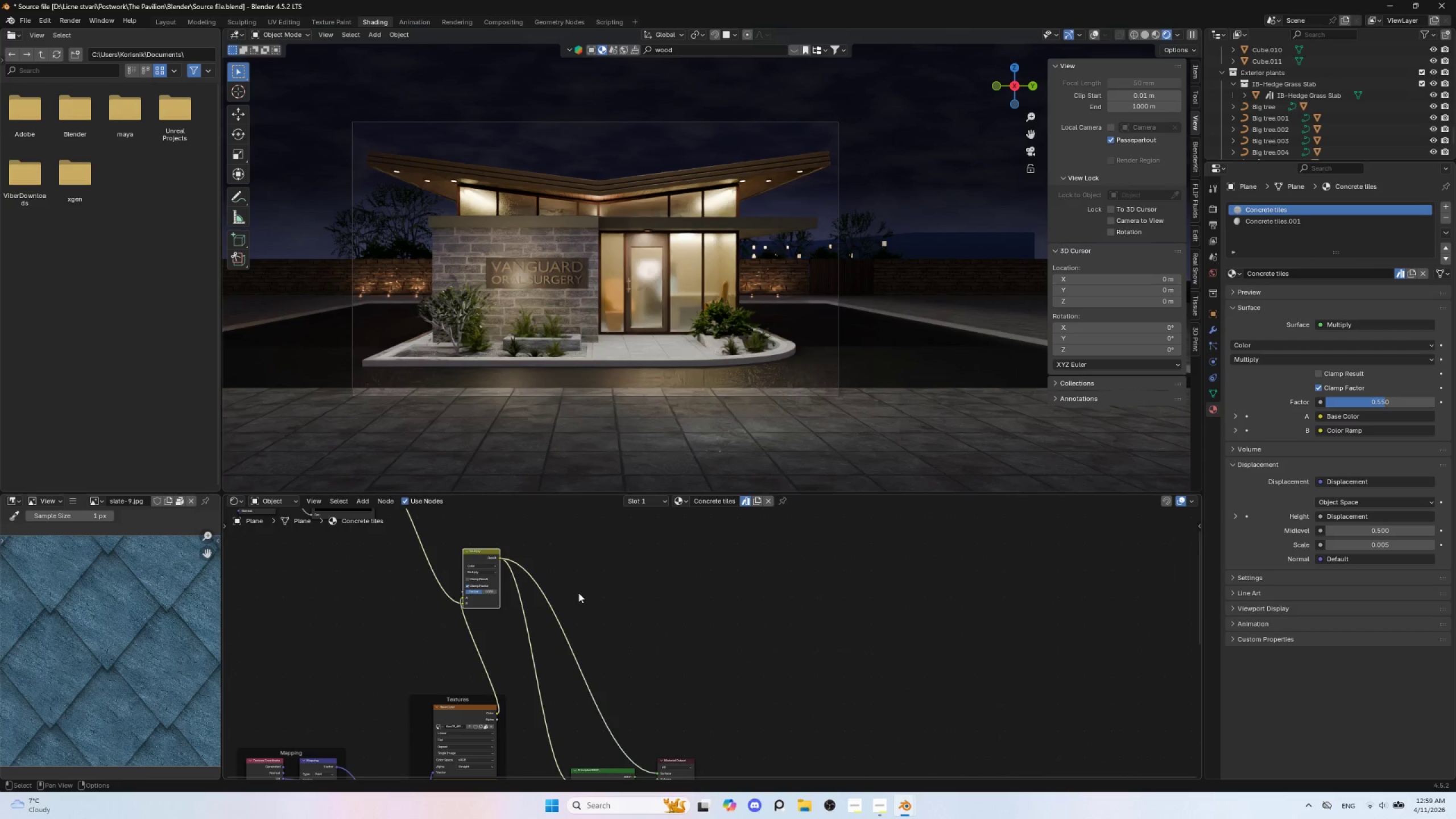 
hold_key(key=ShiftLeft, duration=1.5)
 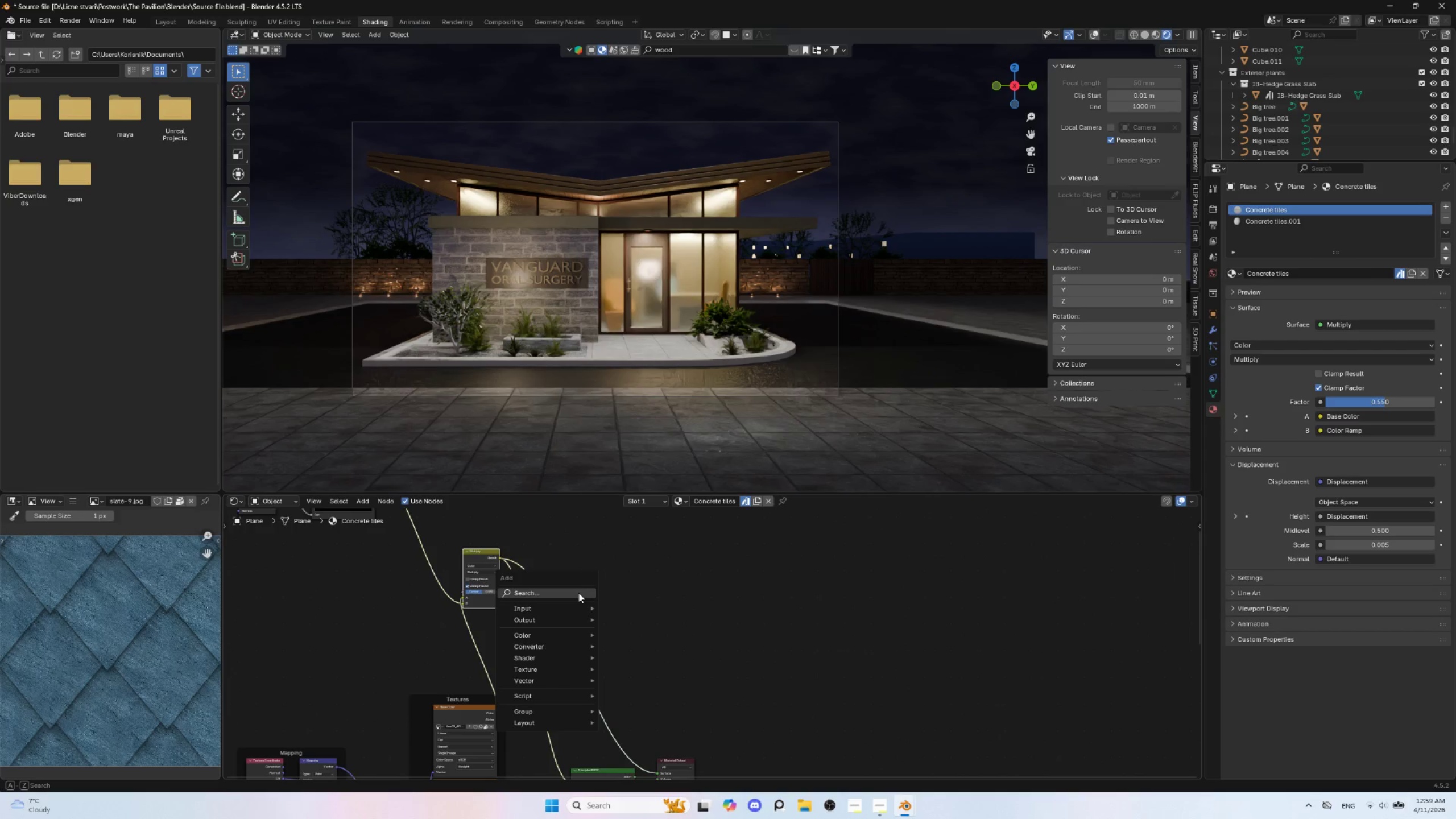 
key(Shift+ShiftLeft)
 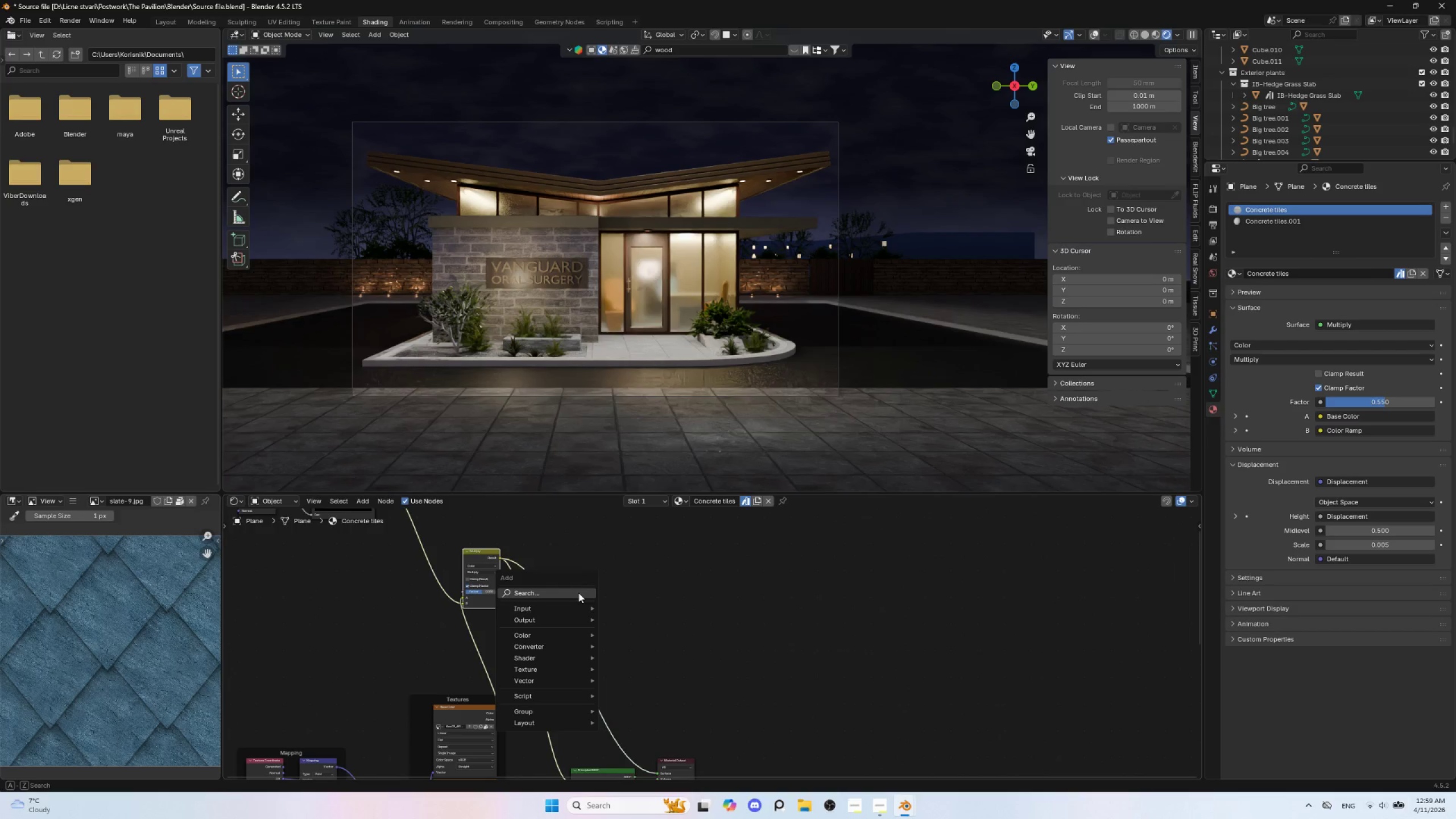 
key(Shift+ShiftLeft)
 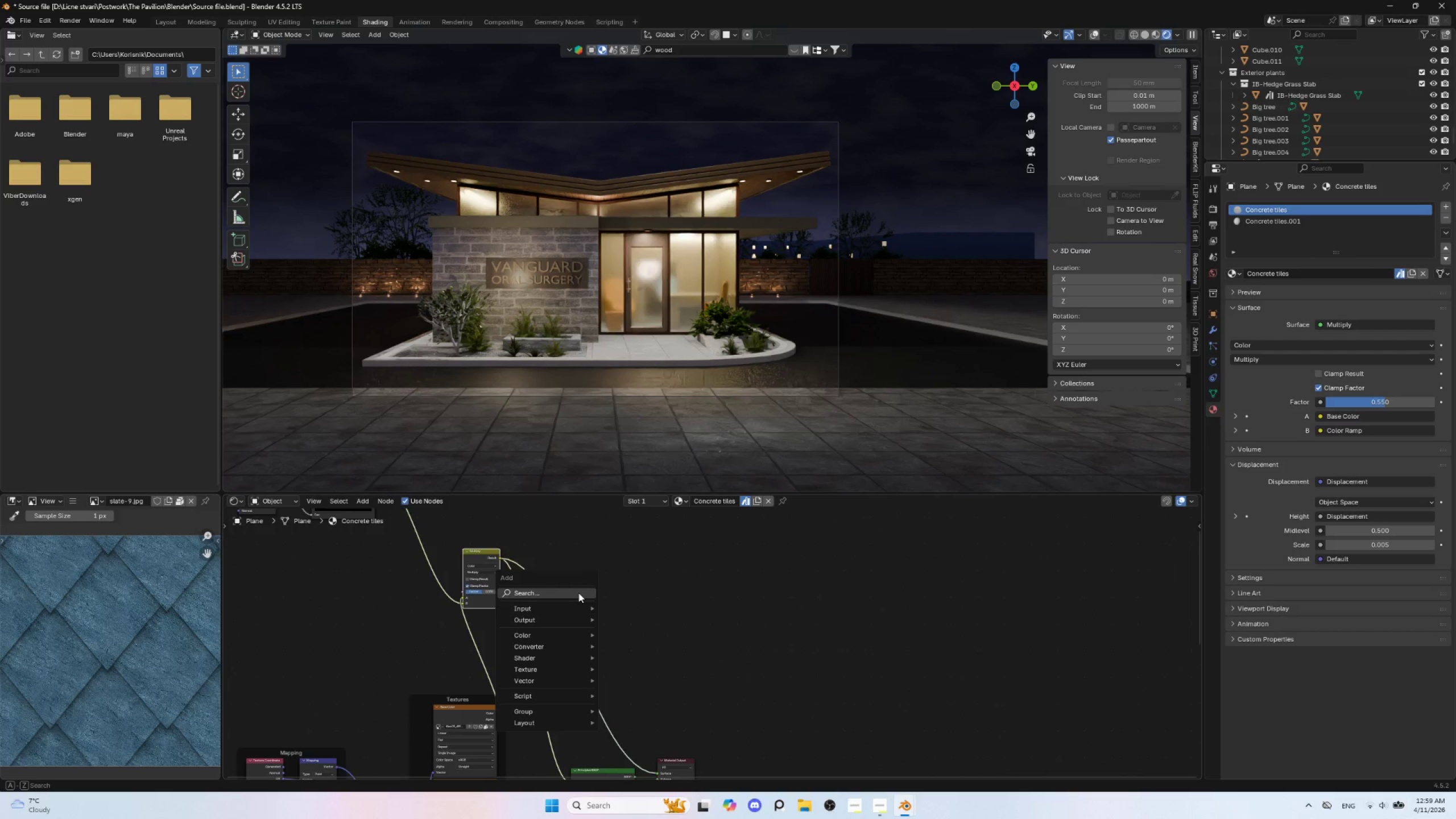 
key(Shift+A)
 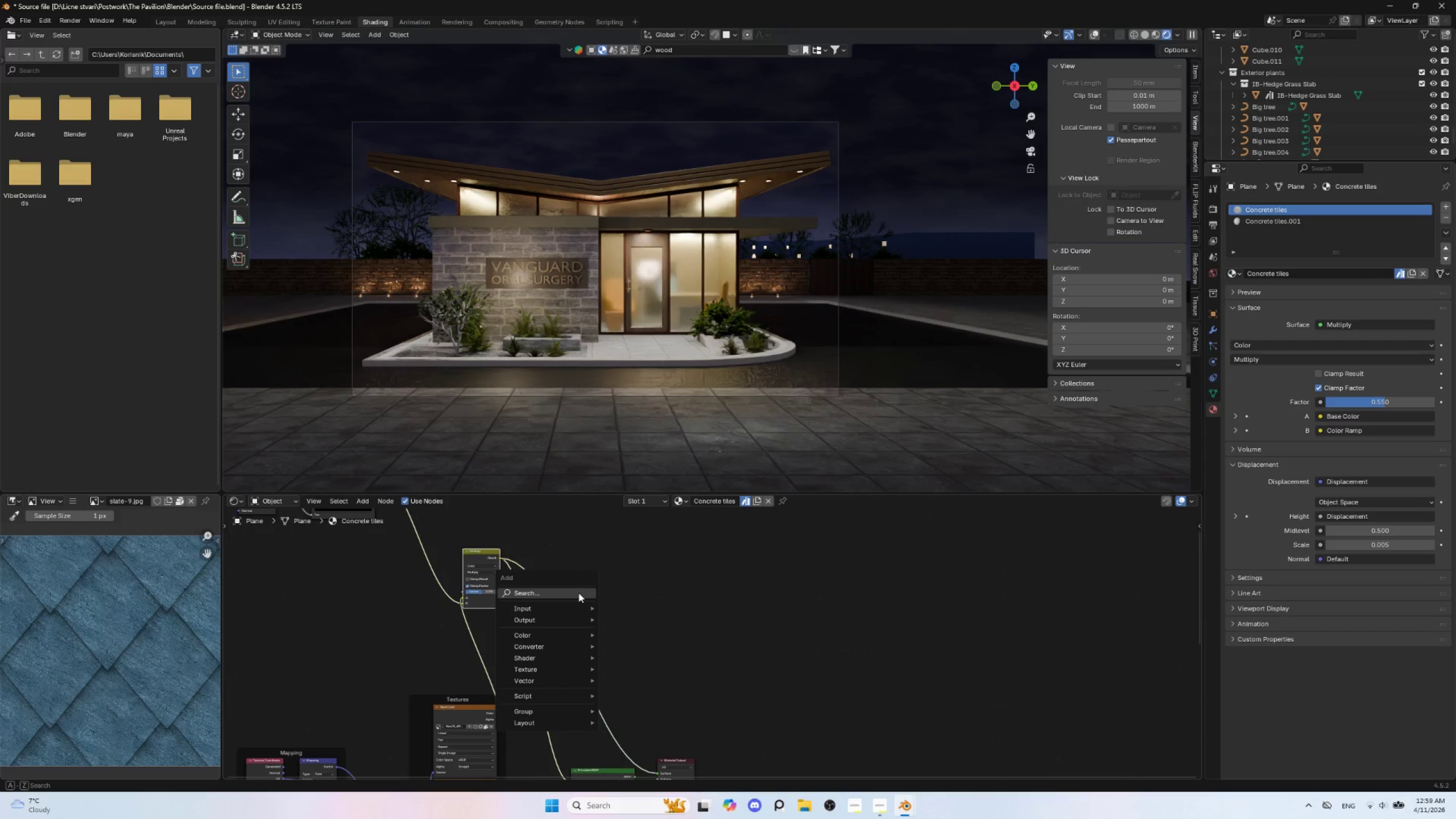 
key(Shift+ShiftLeft)
 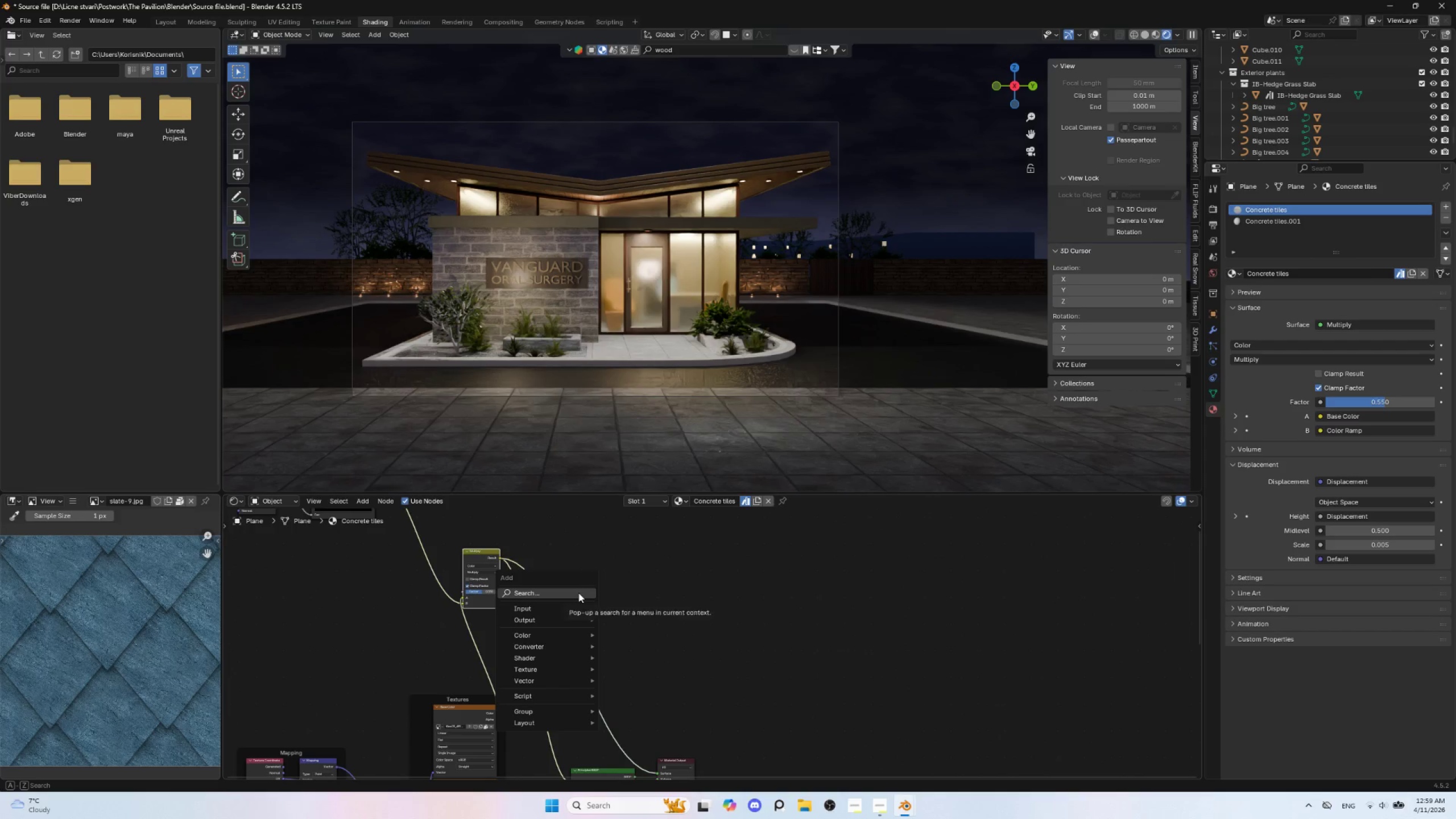 
left_click([578, 593])
 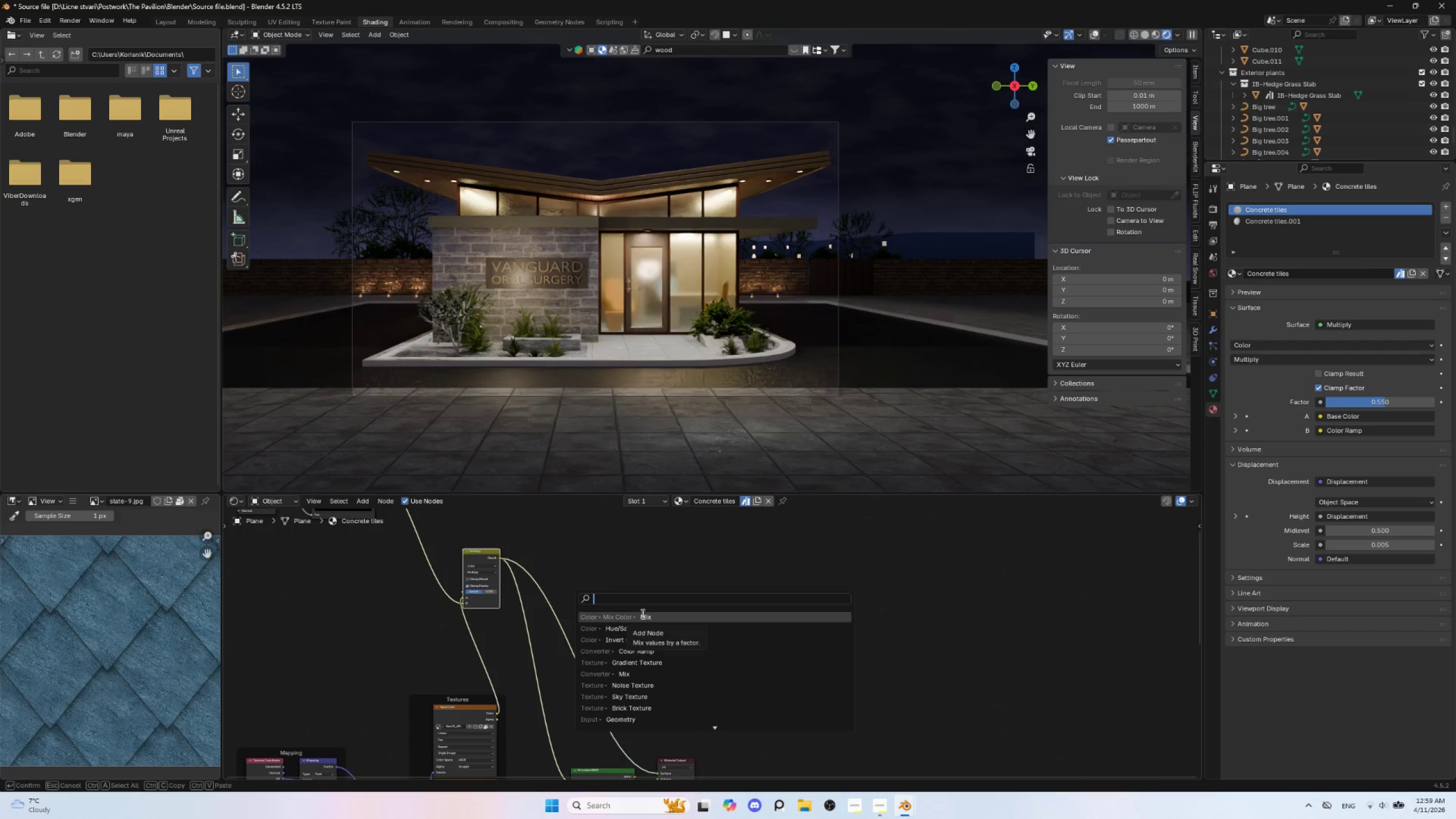 
left_click([648, 617])
 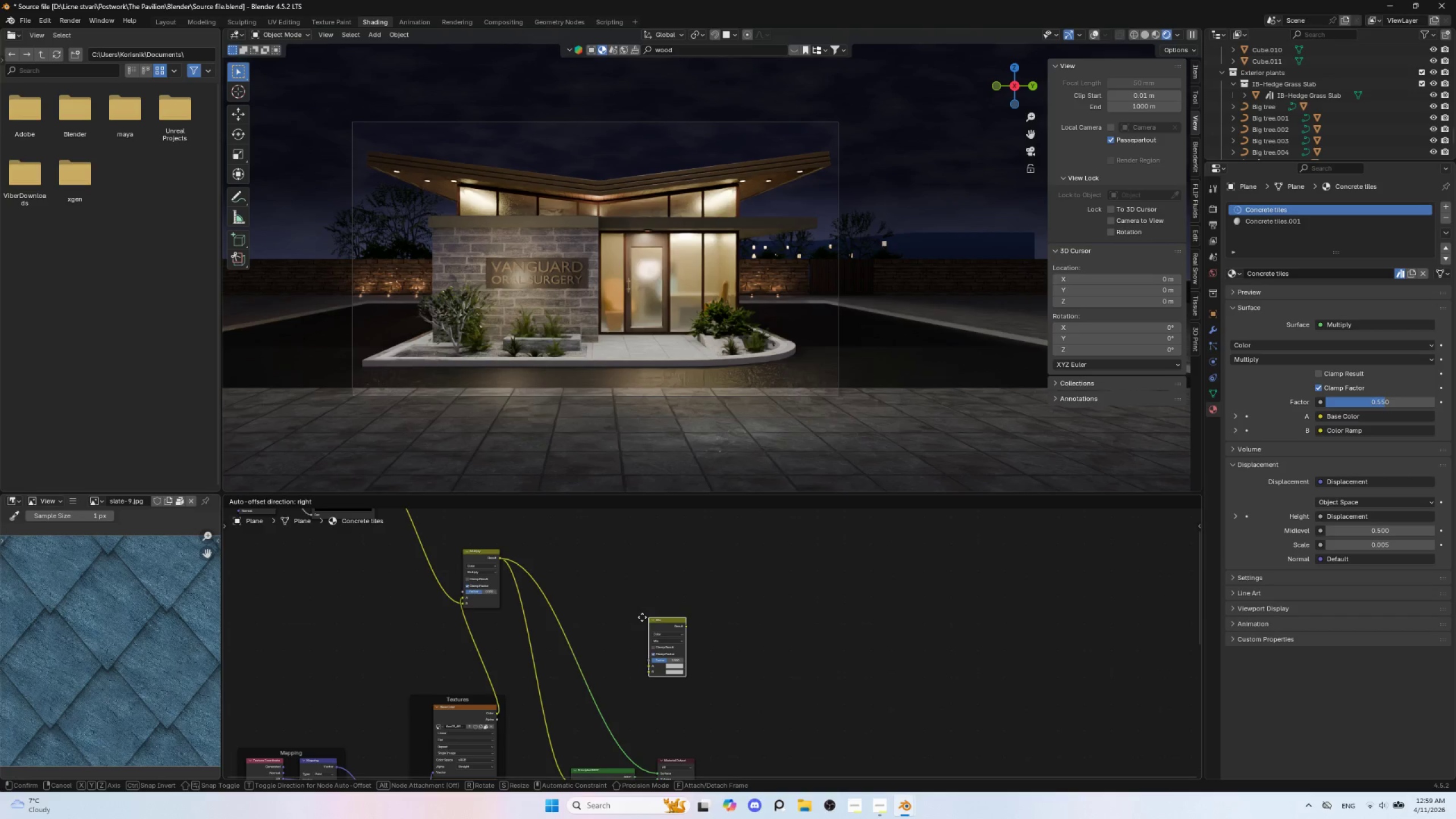 
left_click([563, 605])
 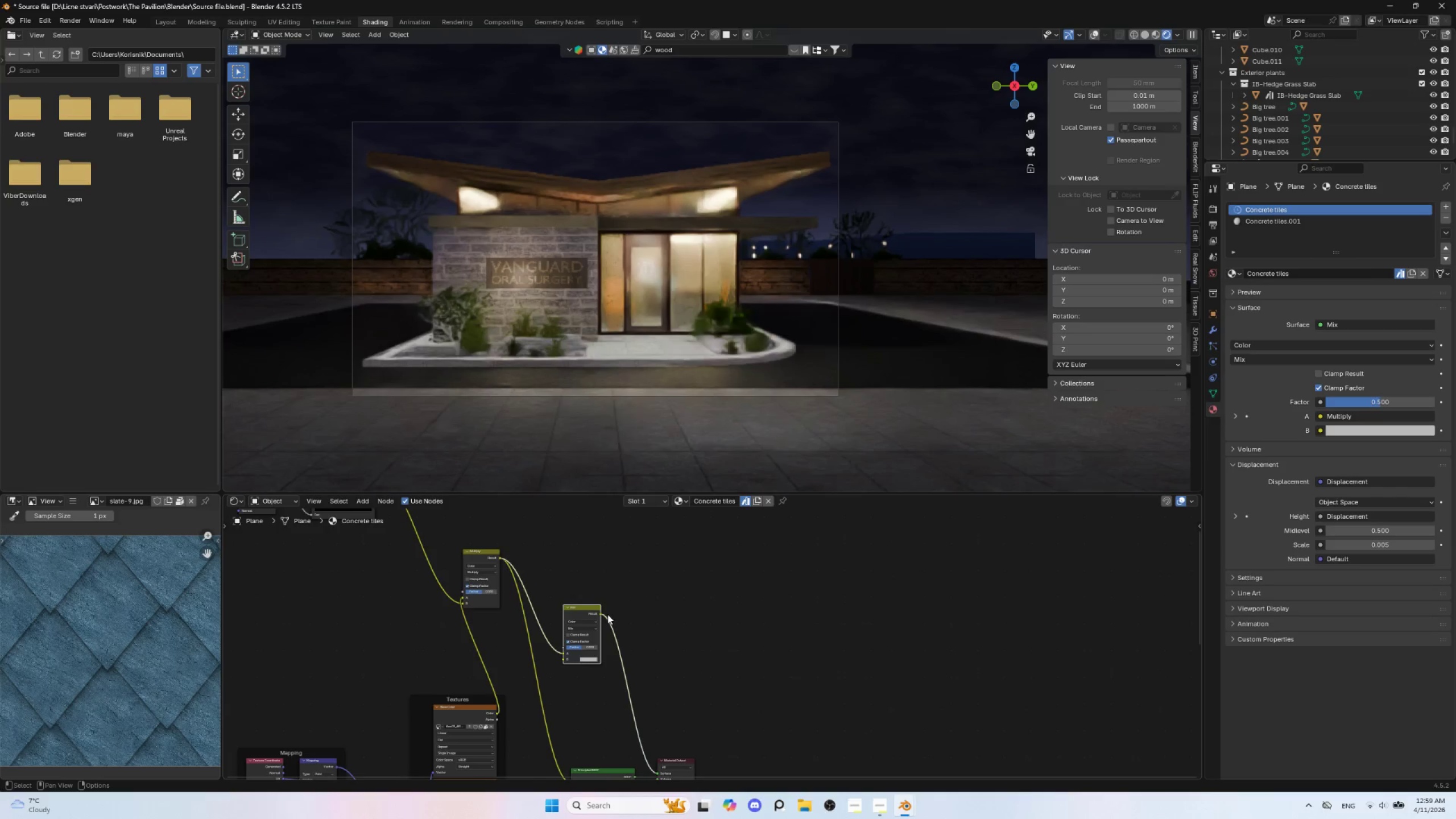 
key(Control+ControlLeft)
 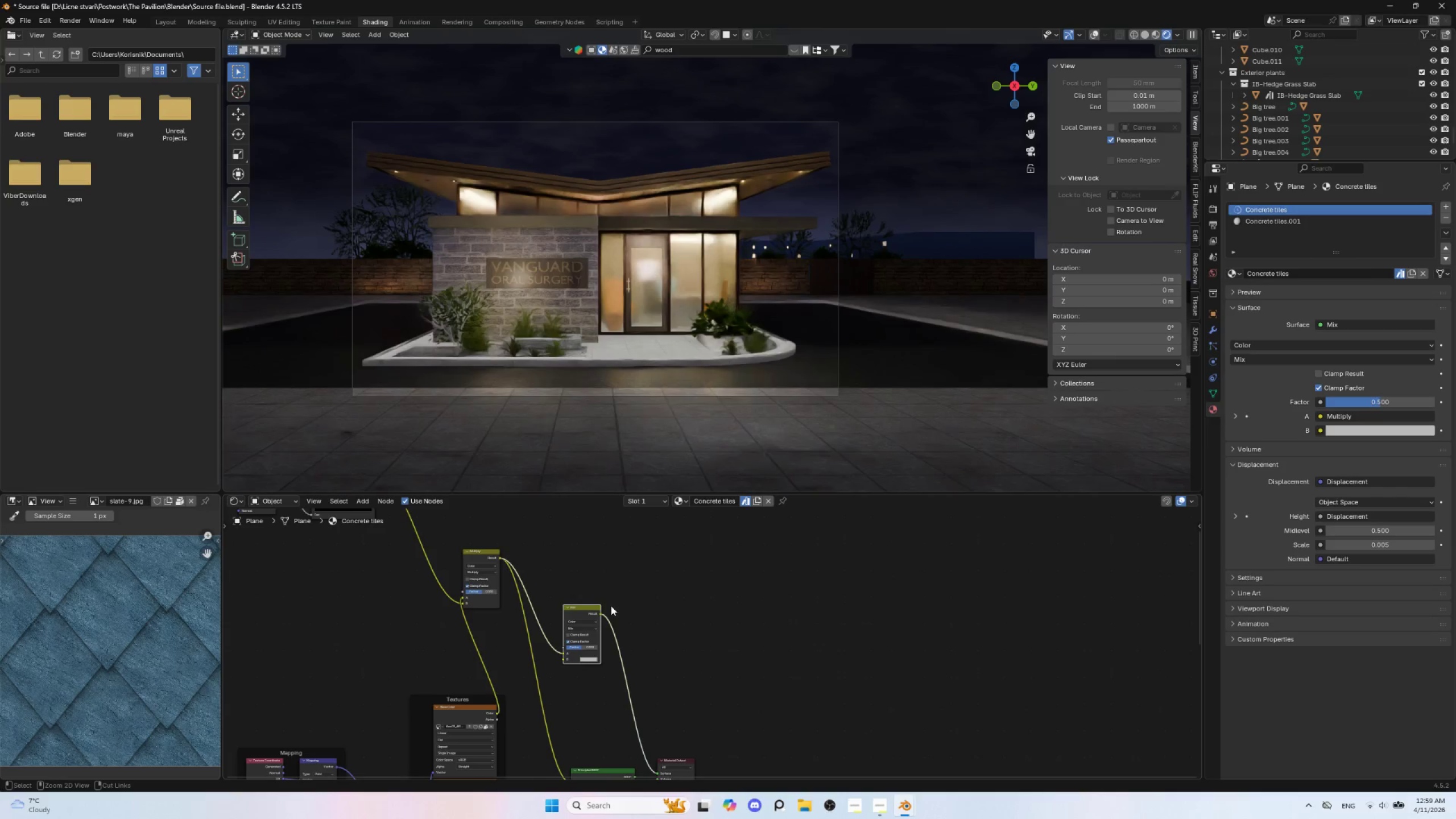 
key(Control+Z)
 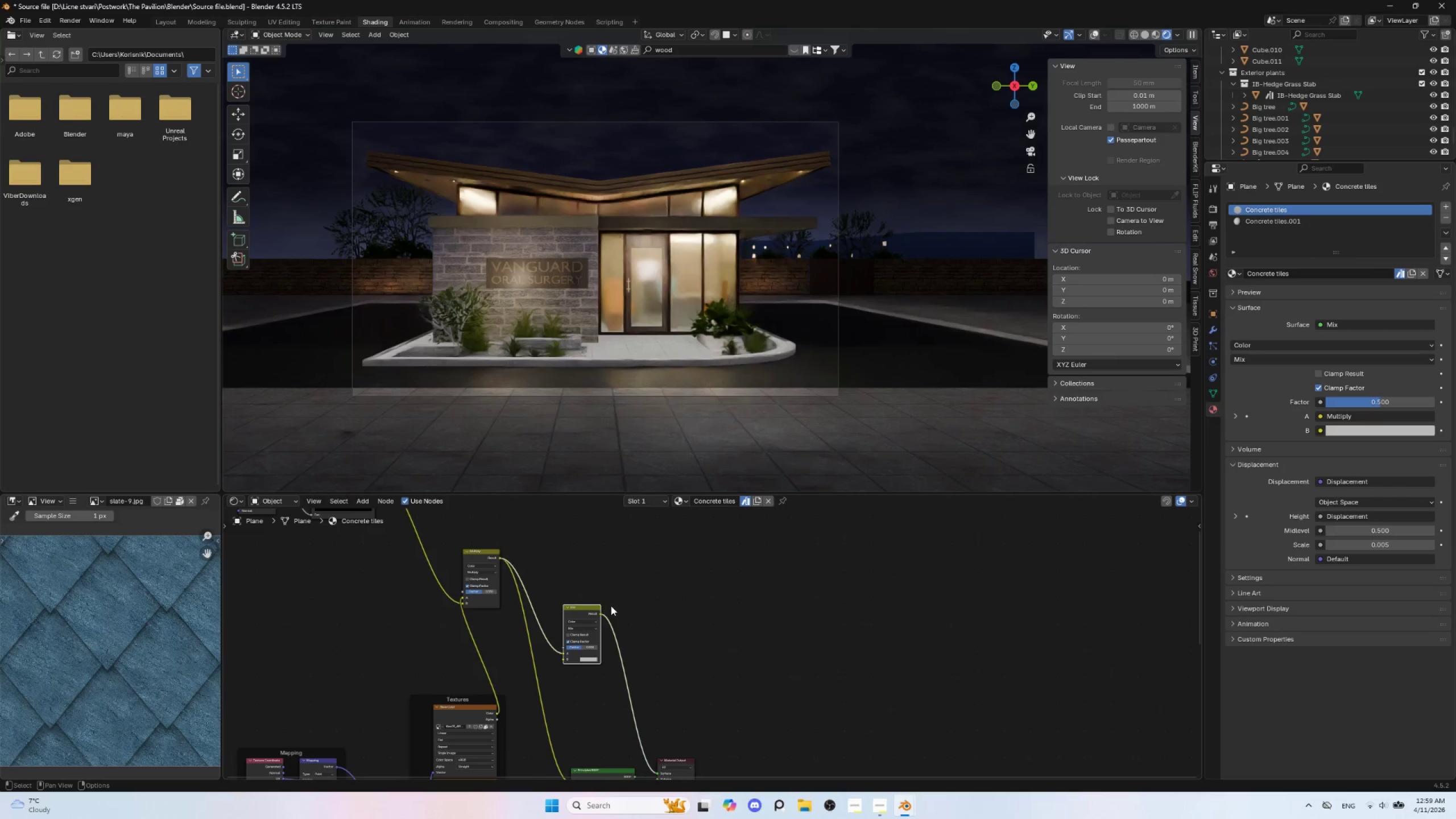 
key(Control+Z)
 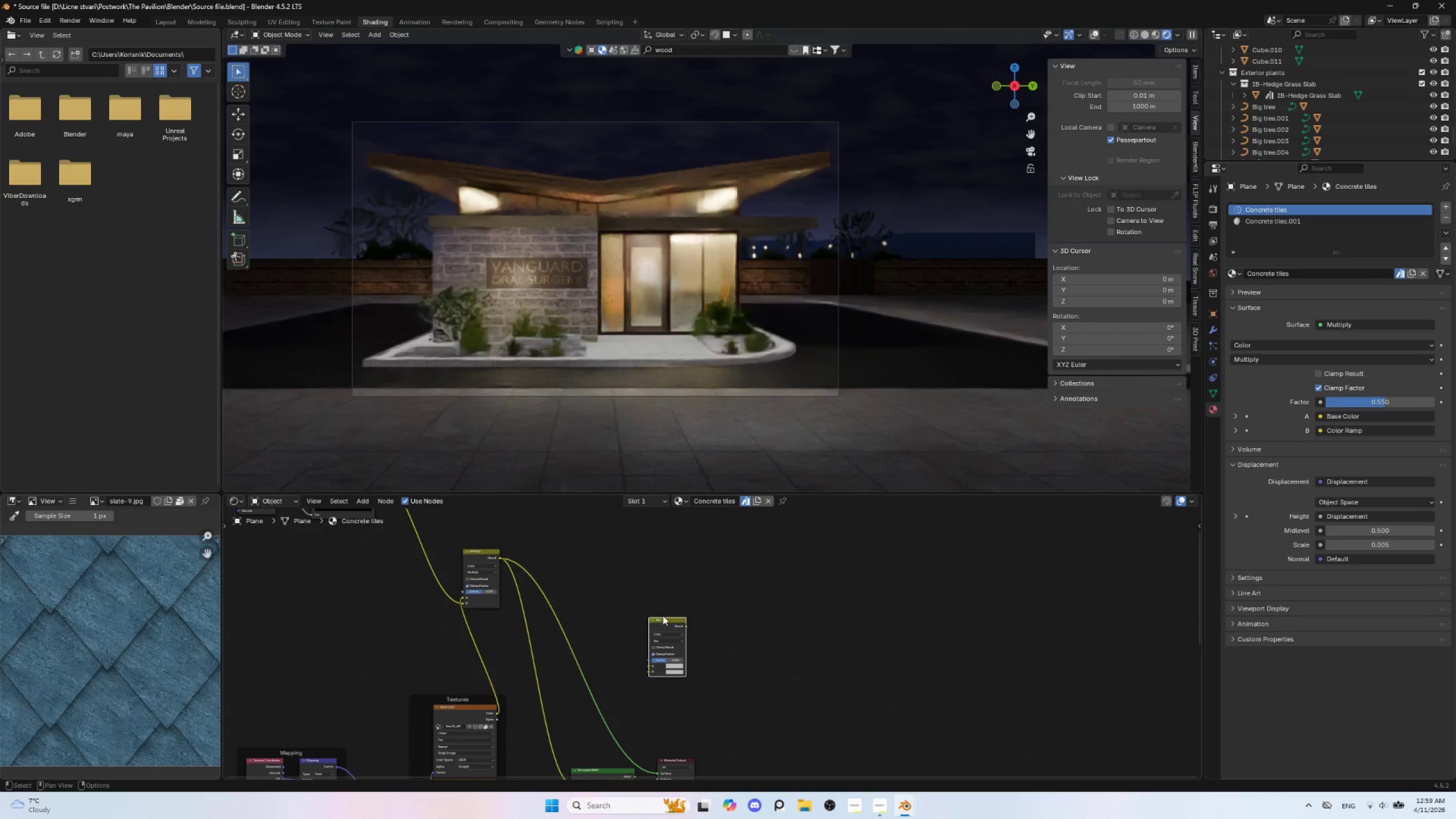 
left_click([663, 615])
 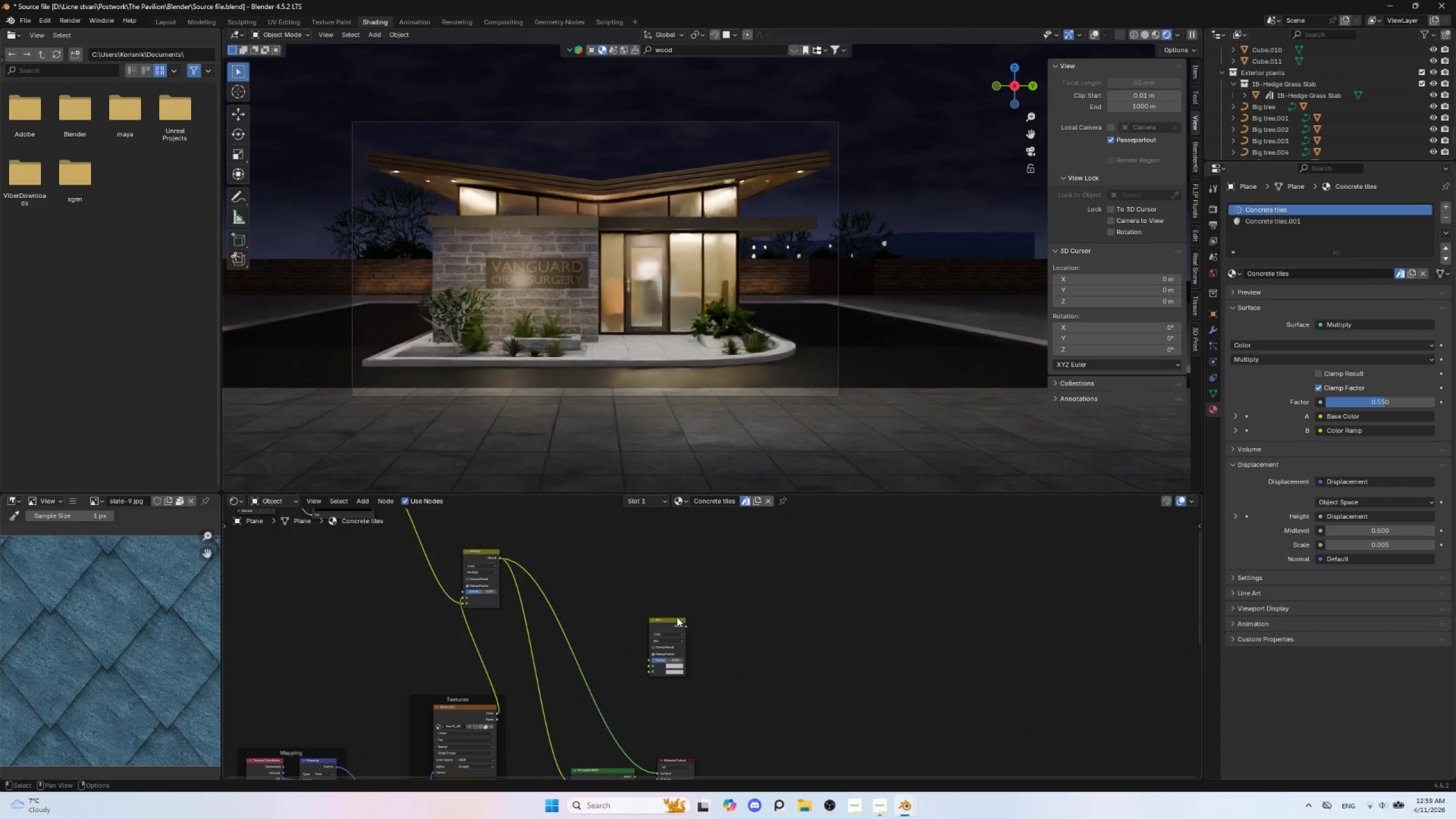 
left_click([673, 625])
 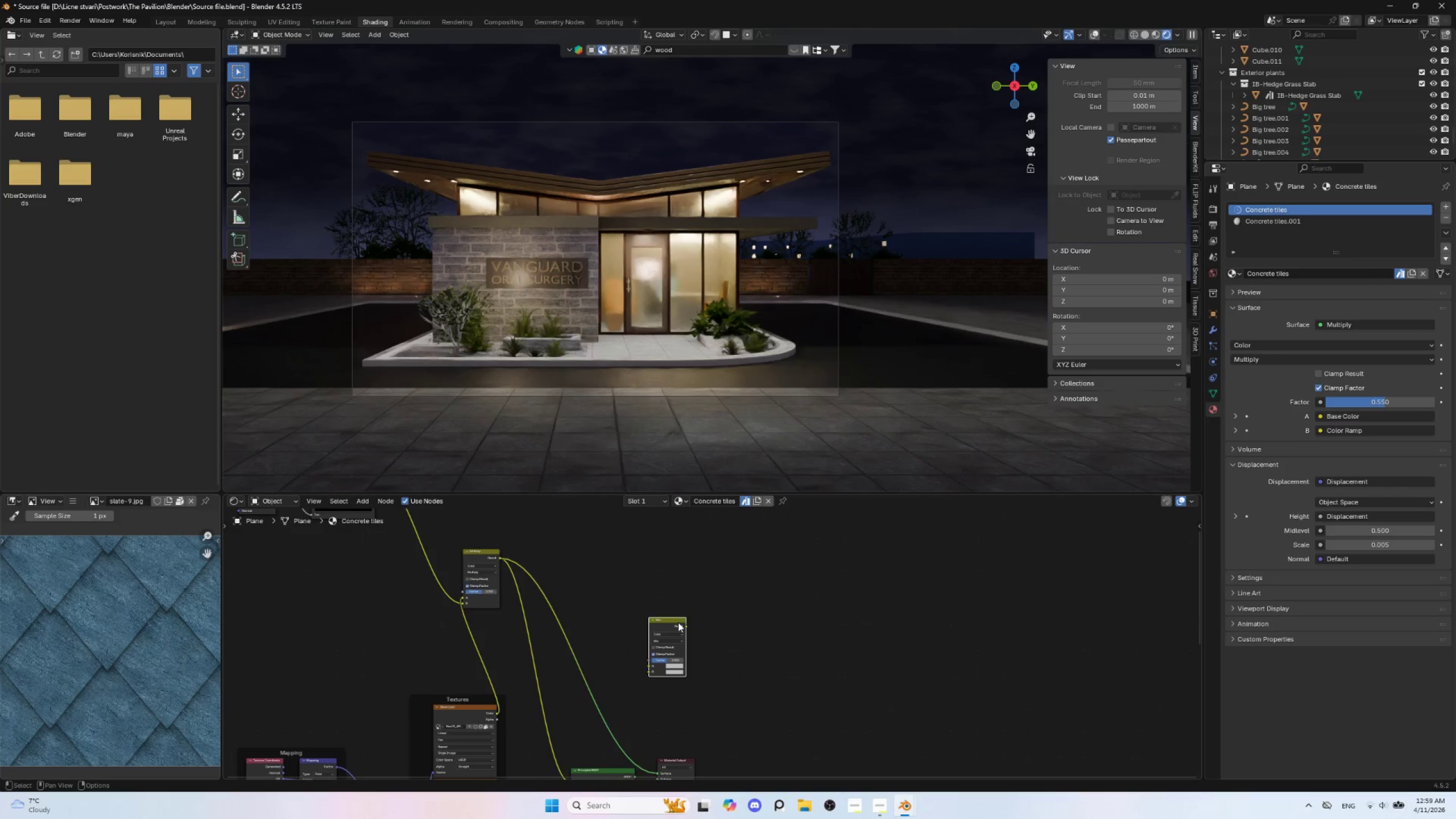 
key(Delete)
 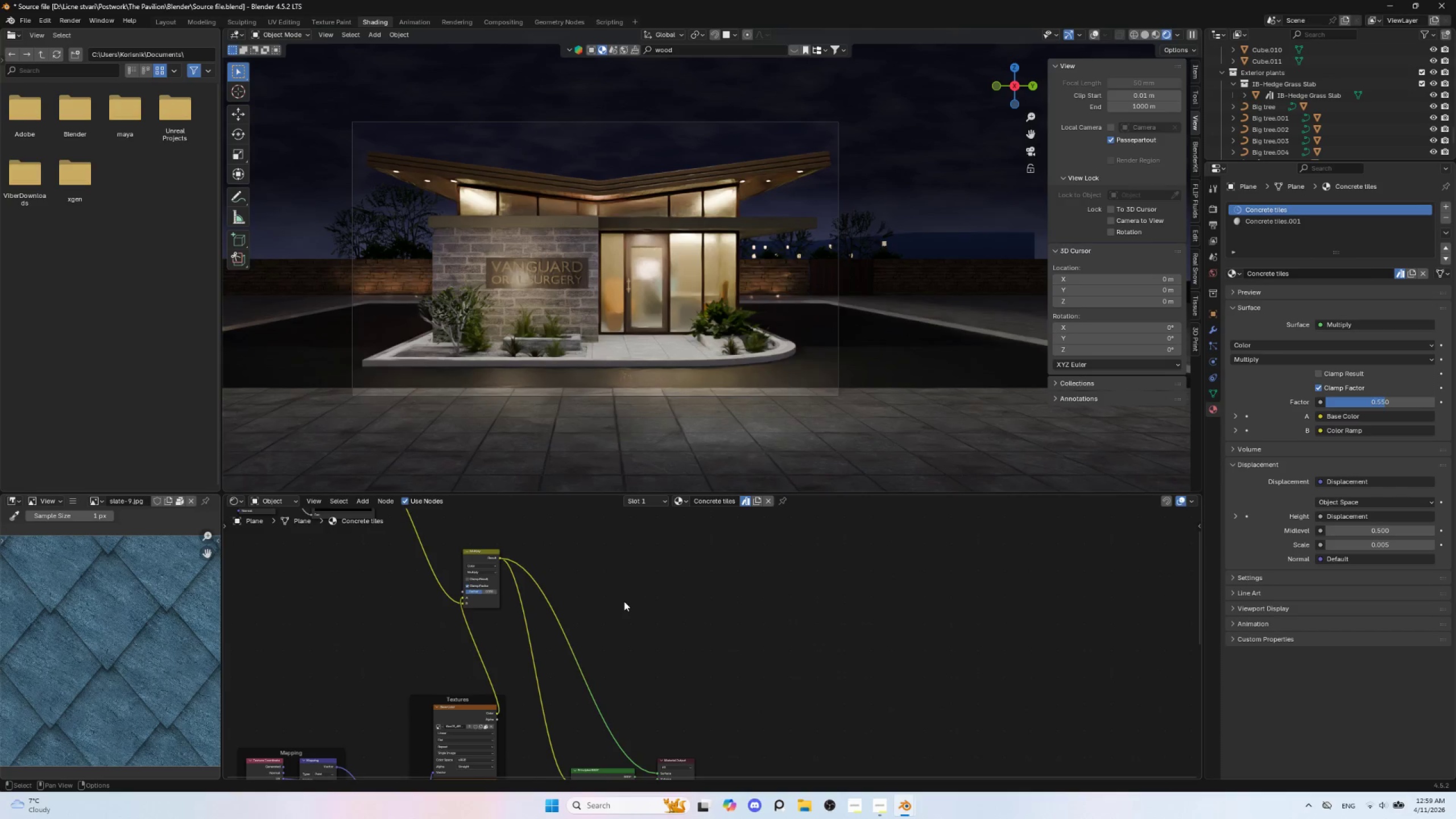 
left_click([623, 601])
 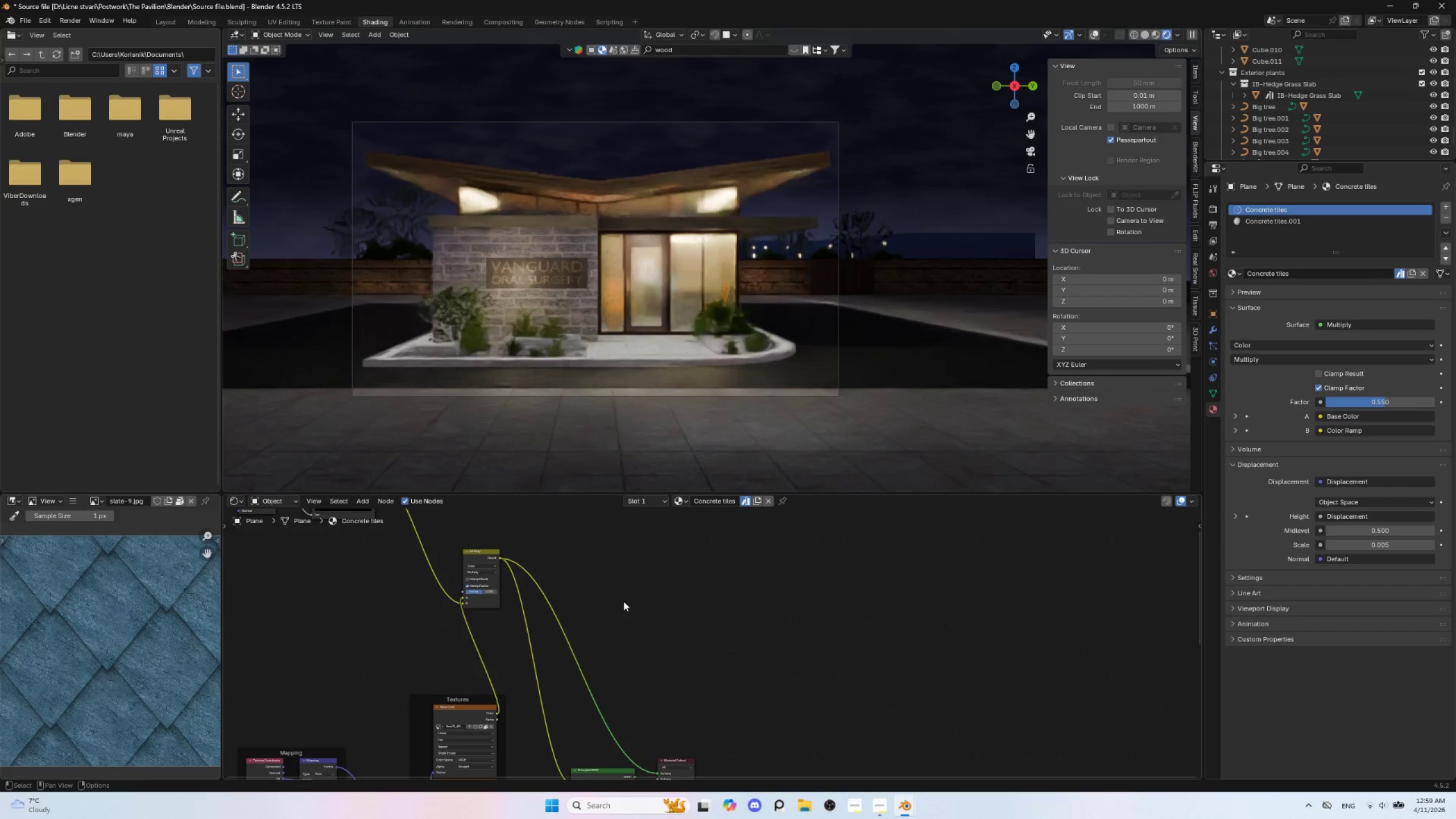 
key(Shift+A)
 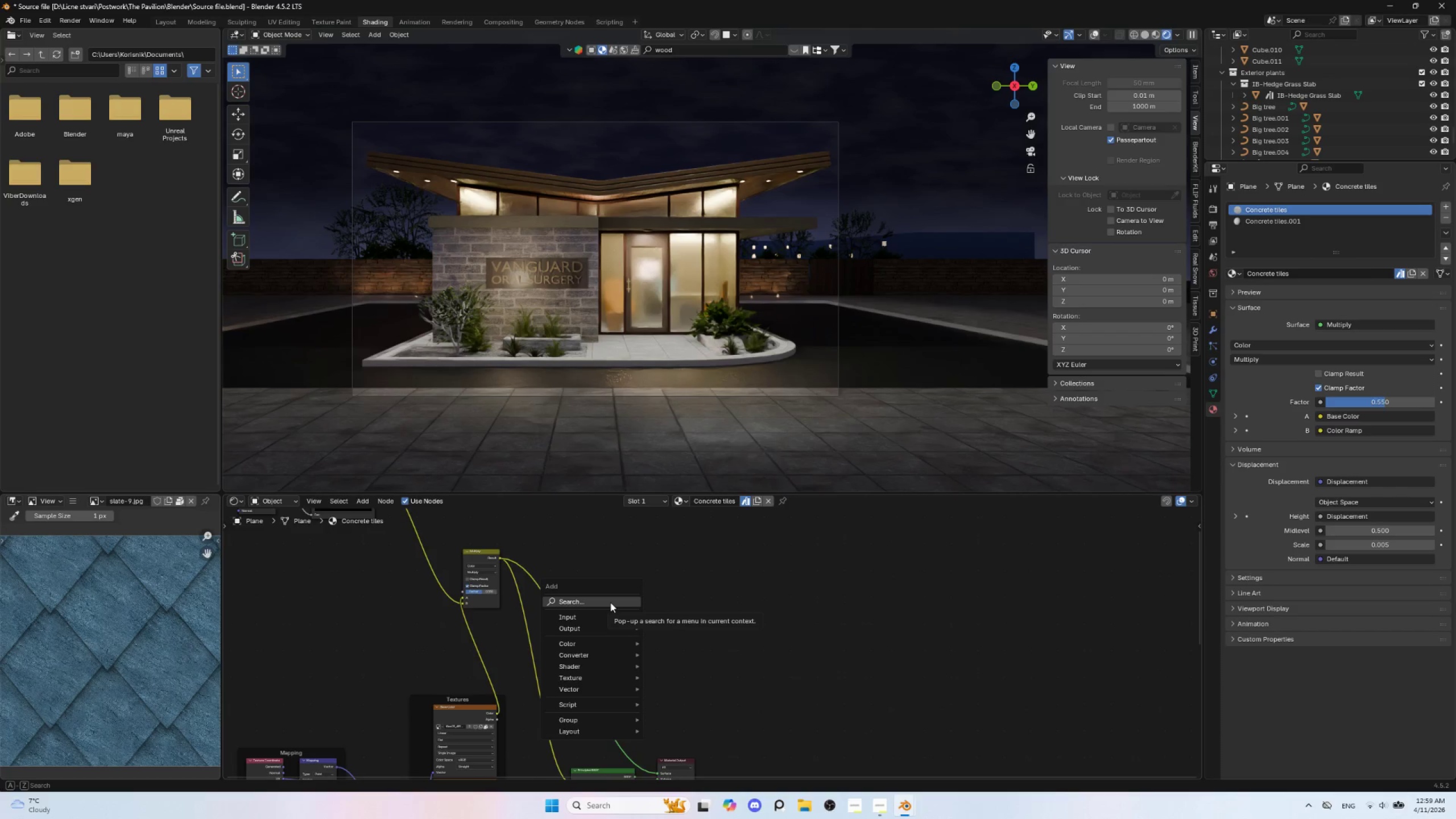 
left_click([610, 602])
 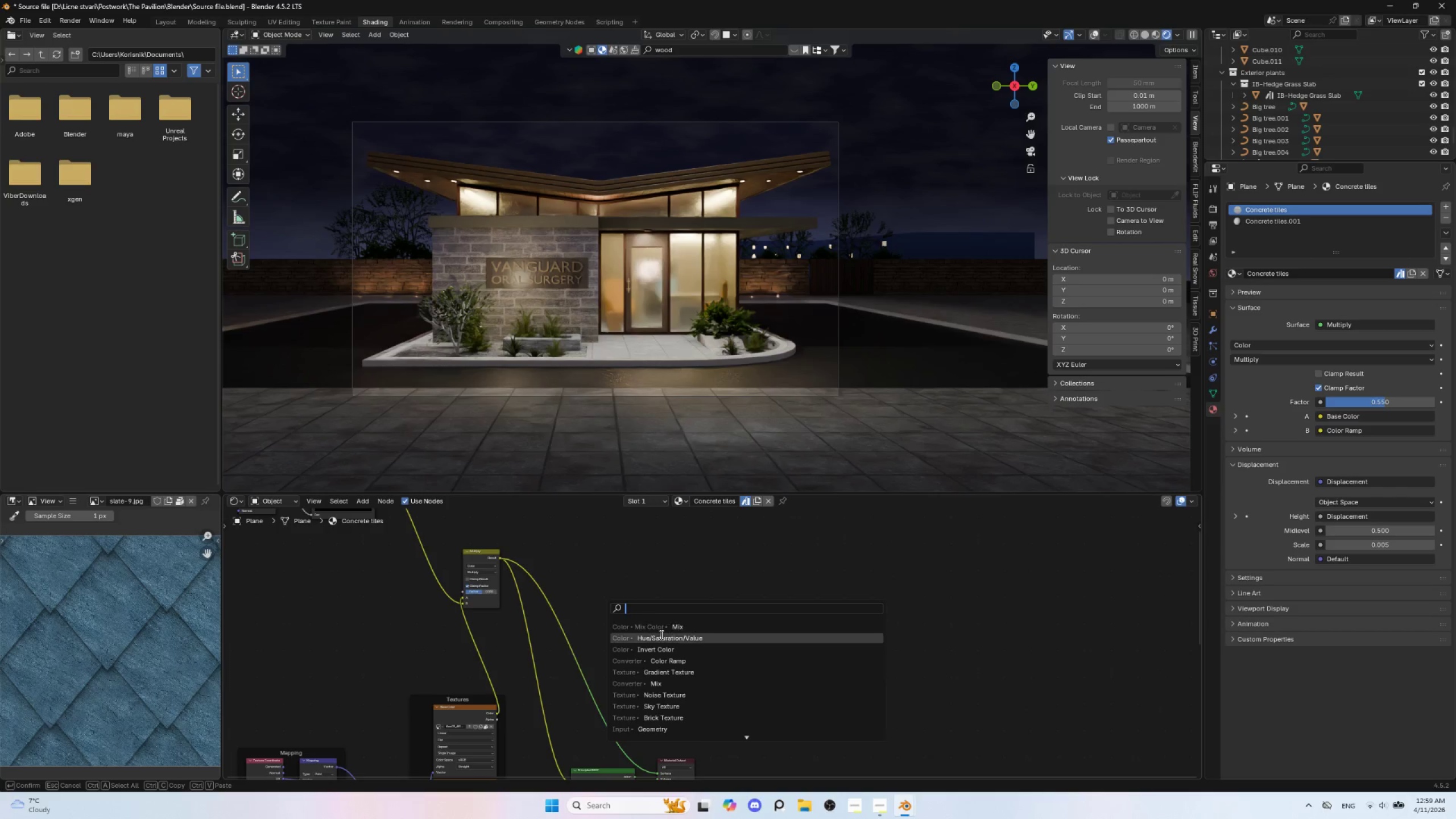 
left_click([663, 638])
 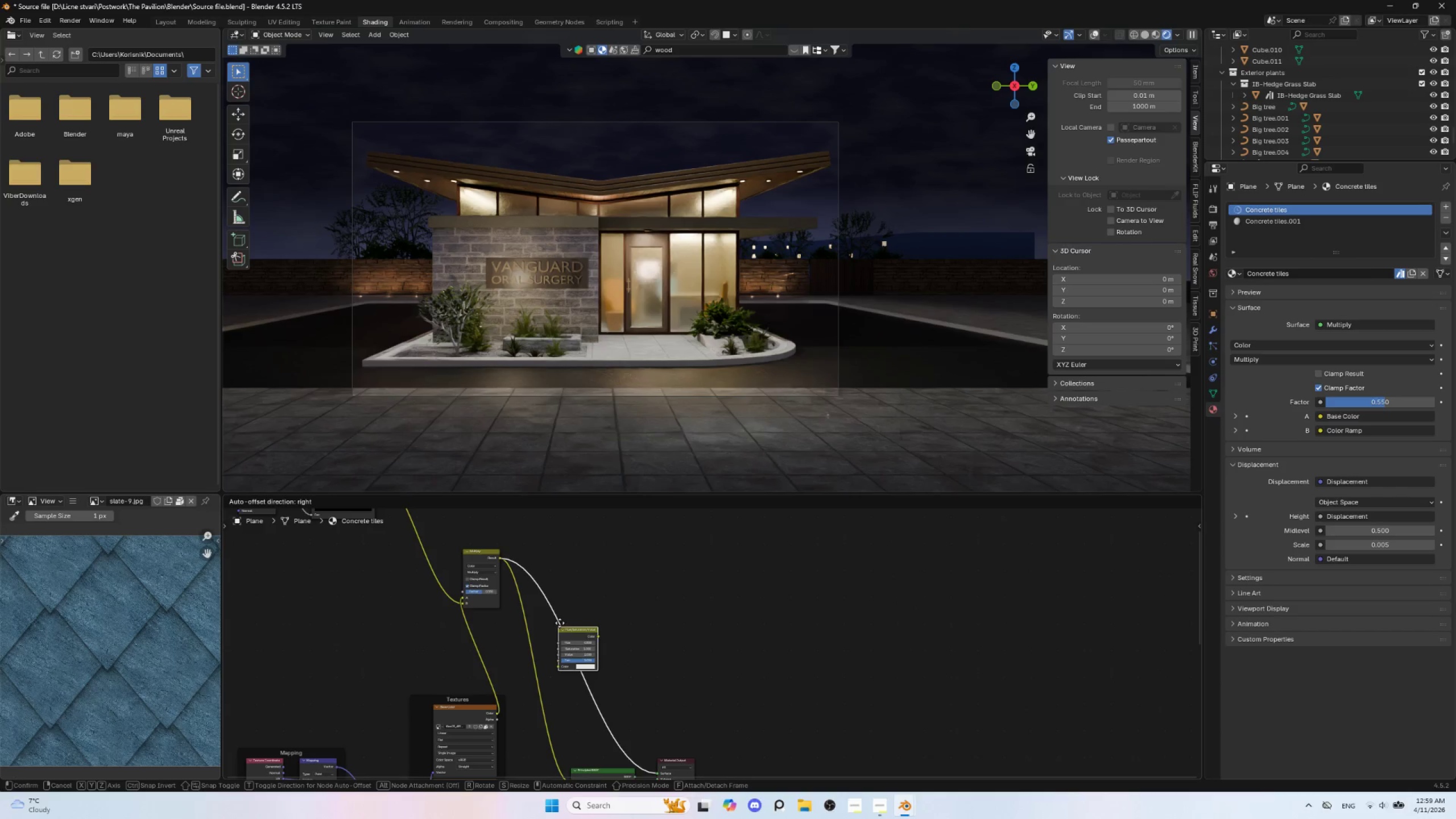 
left_click([562, 618])
 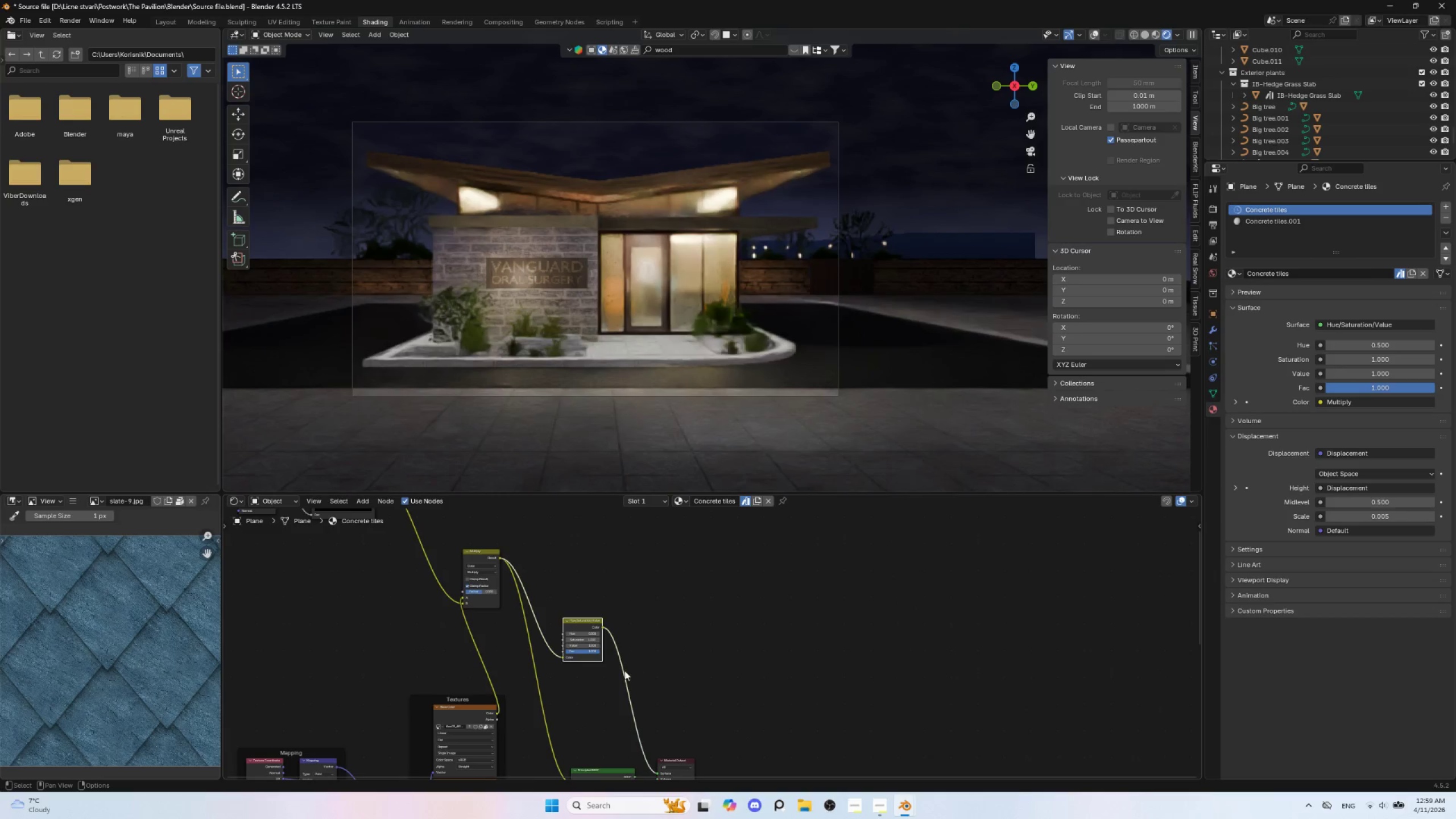 
scroll: coordinate [581, 684], scroll_direction: up, amount: 8.0
 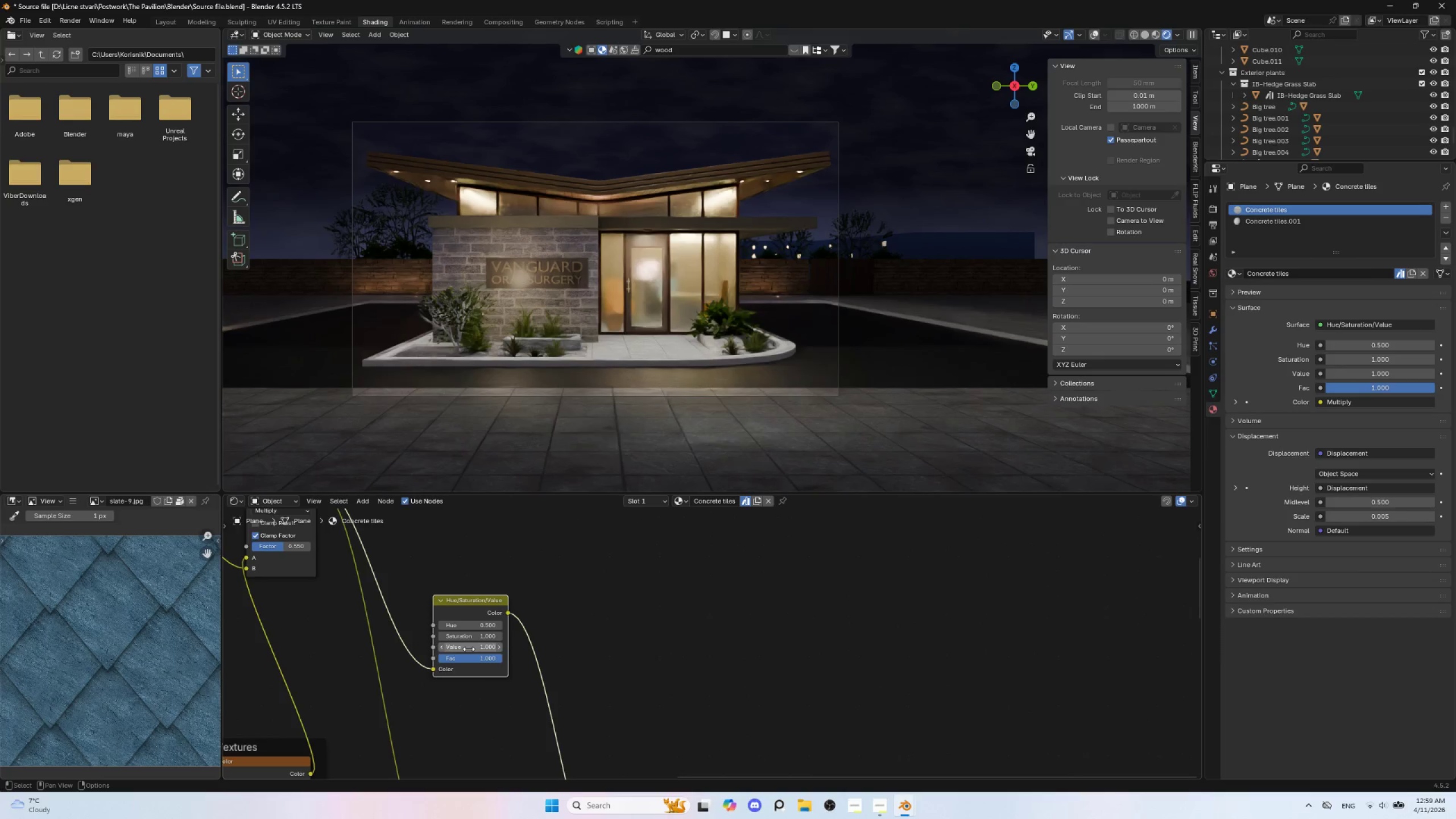 
hold_key(key=ShiftLeft, duration=1.52)
left_click_drag(start_coordinate=[469, 647], to_coordinate=[422, 628])
 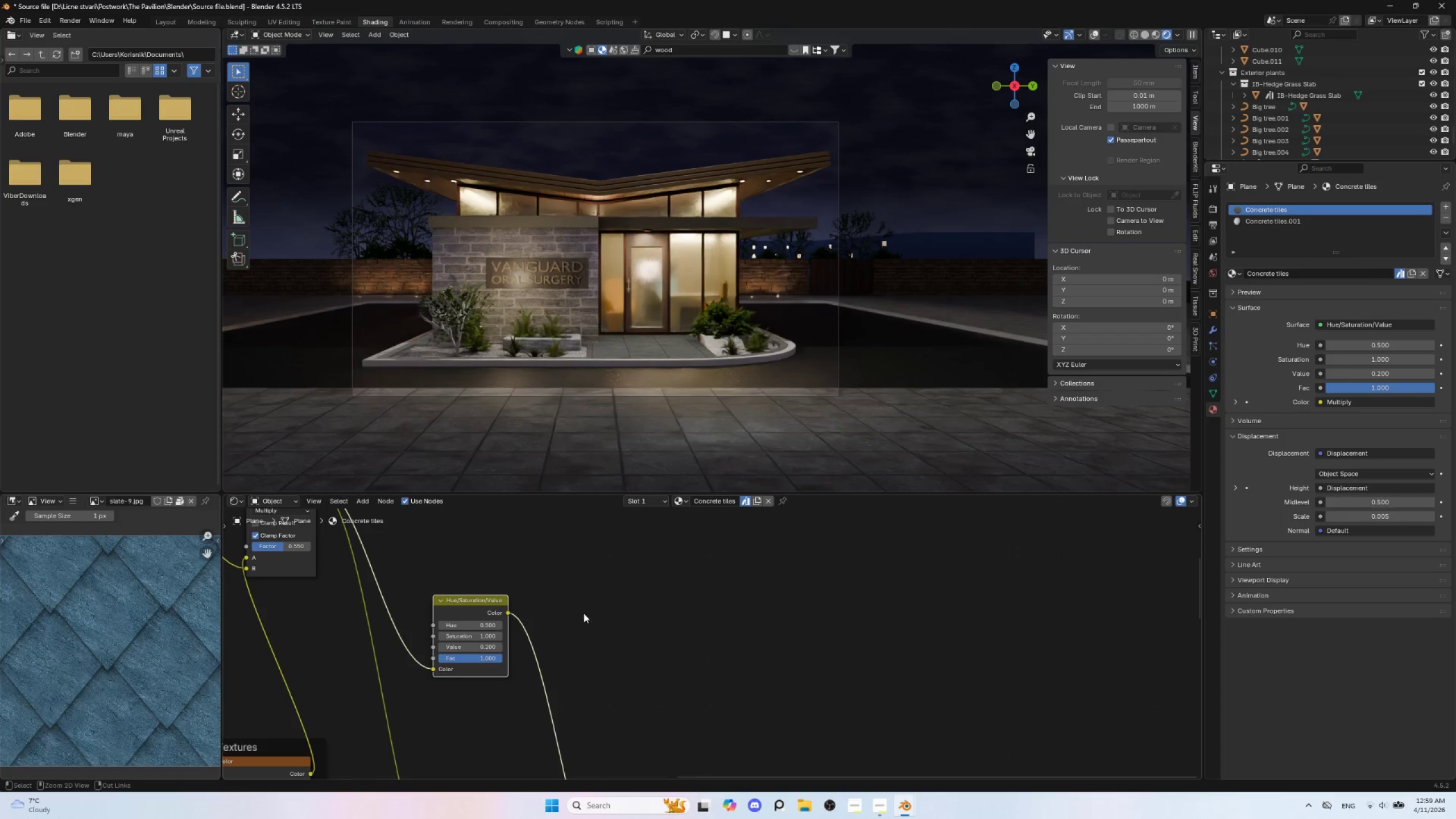 
hold_key(key=ShiftLeft, duration=1.5)
 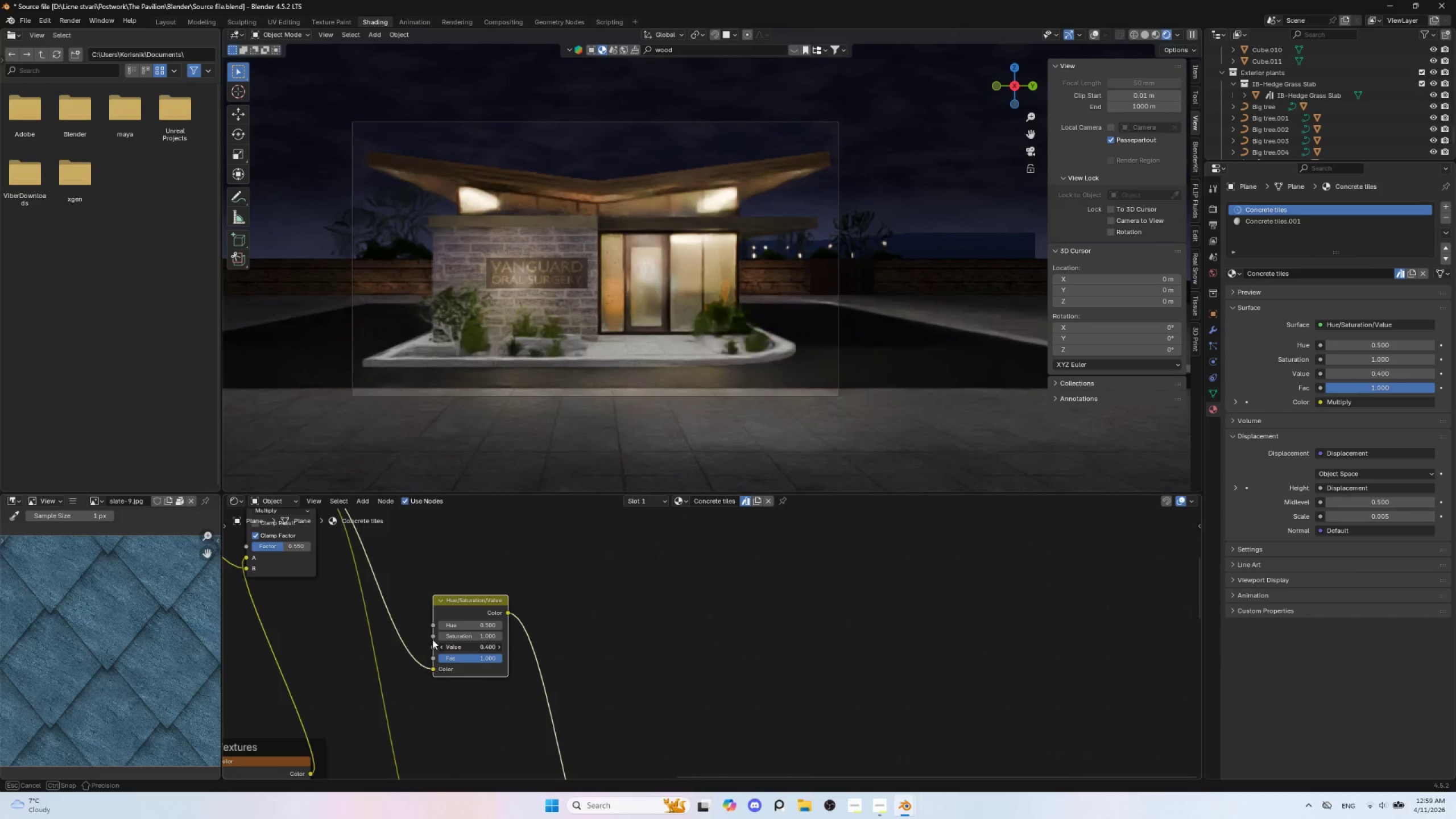 
hold_key(key=ShiftLeft, duration=1.51)
 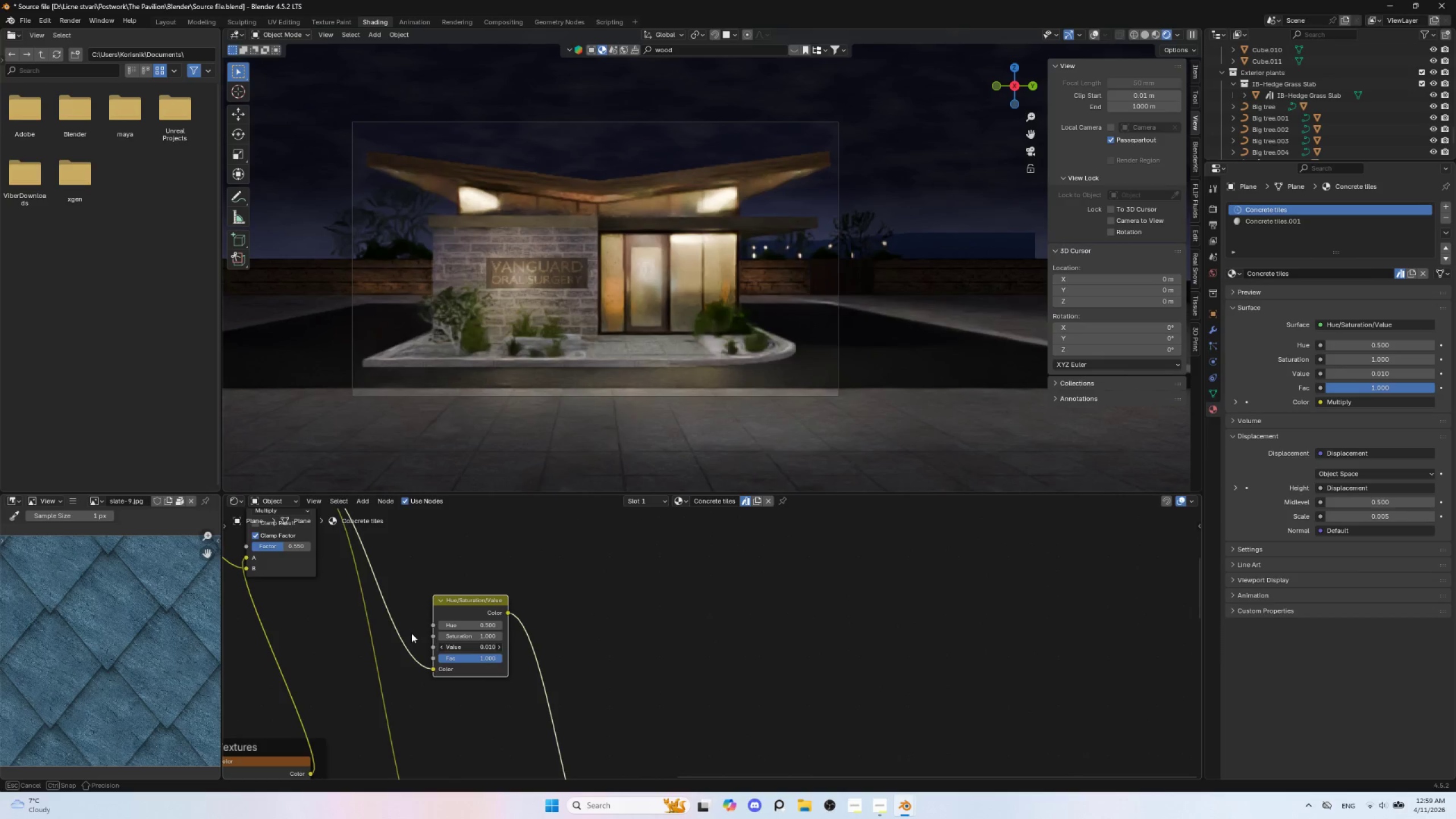 
hold_key(key=ShiftLeft, duration=1.52)
 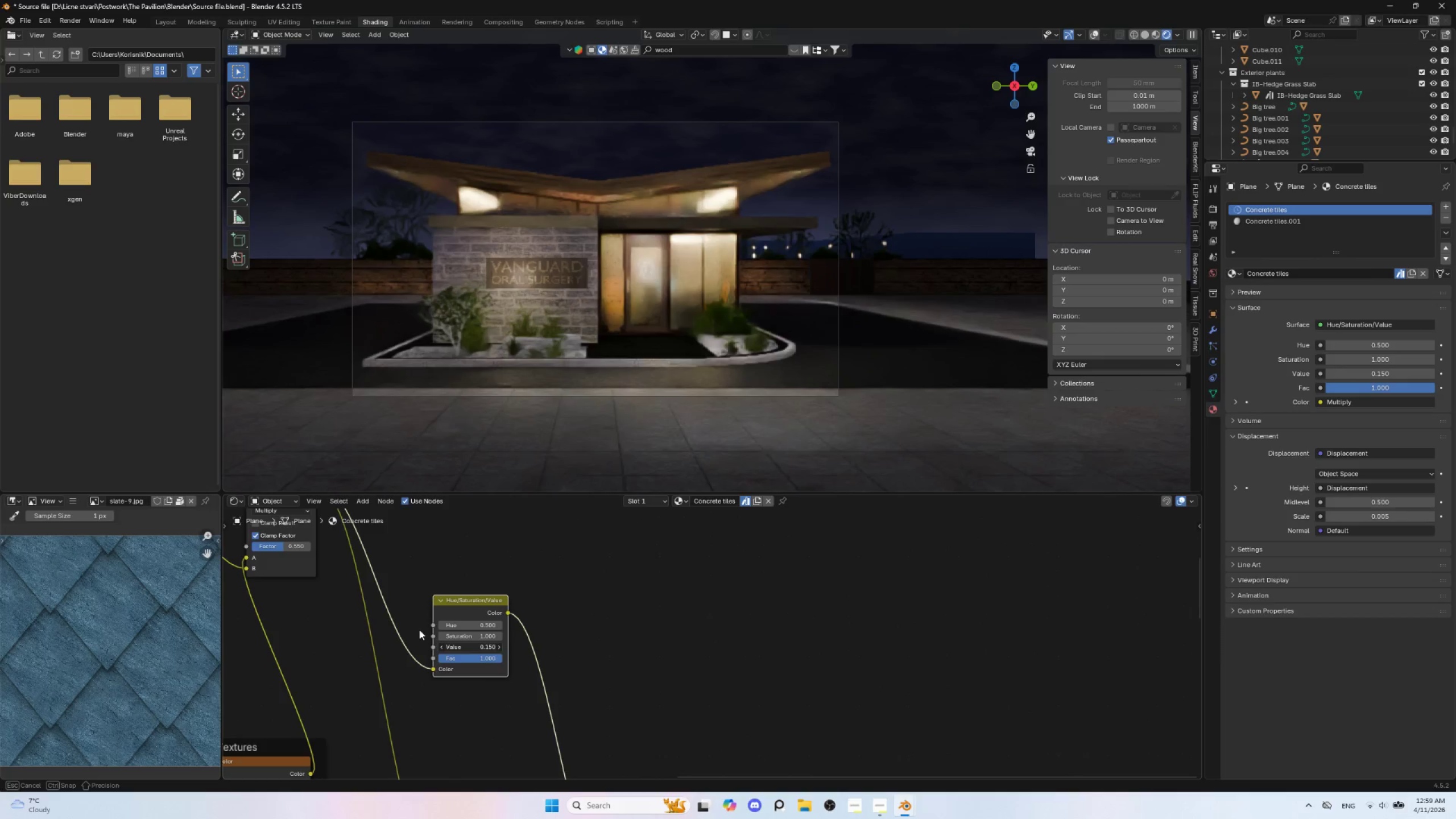 
hold_key(key=ShiftLeft, duration=1.51)
 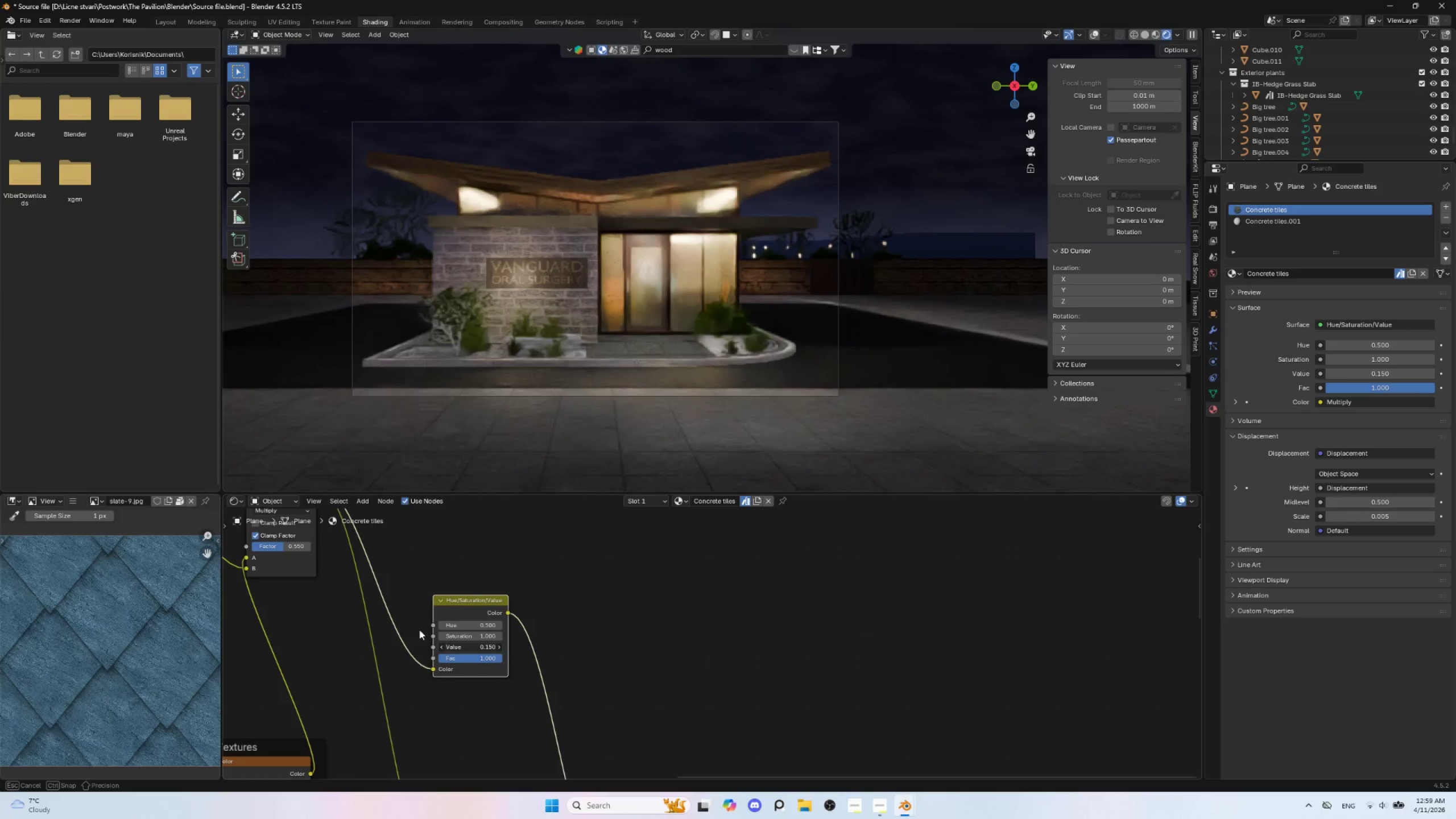 
hold_key(key=ShiftLeft, duration=1.52)
 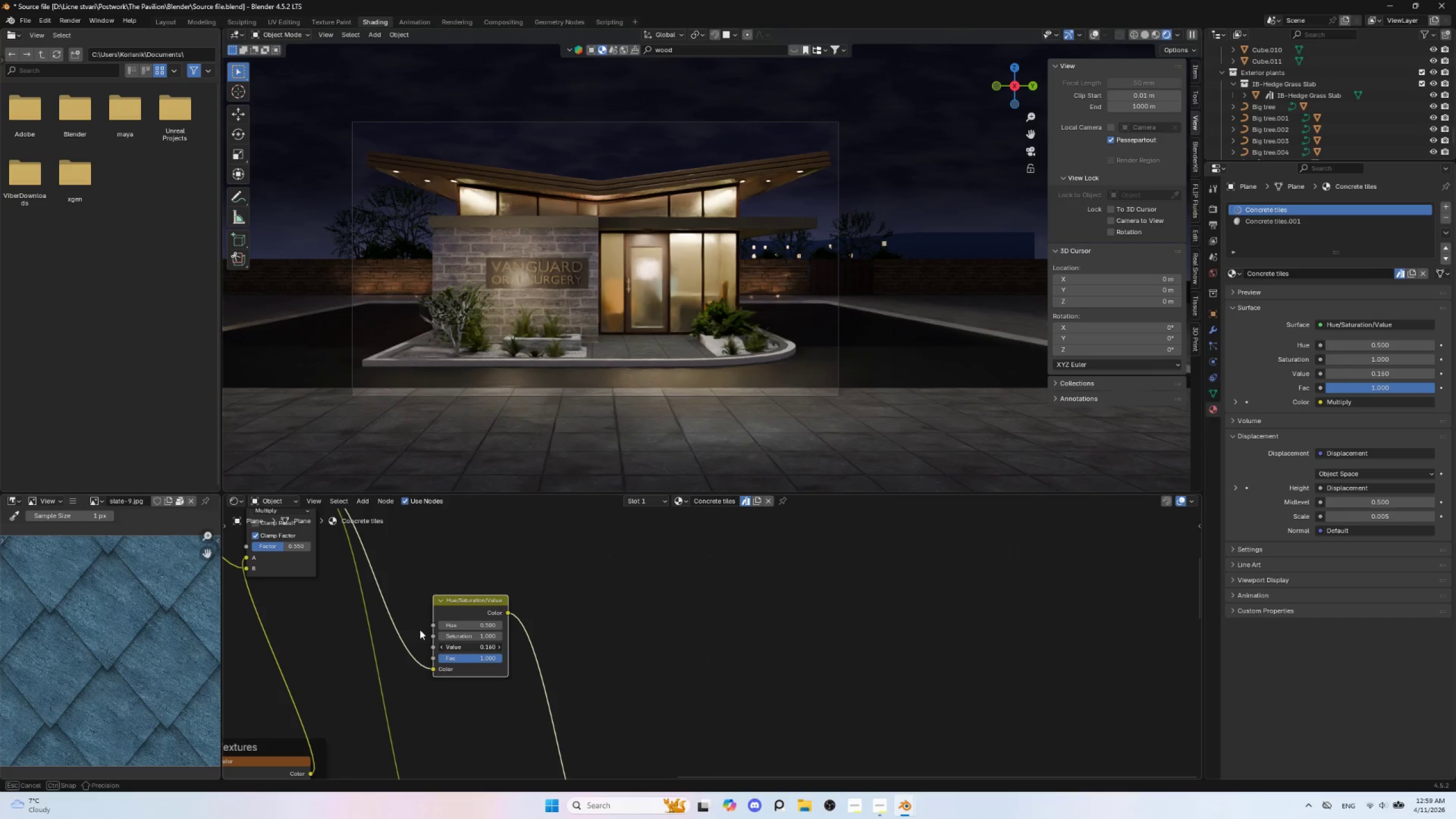 
hold_key(key=ShiftLeft, duration=1.52)
 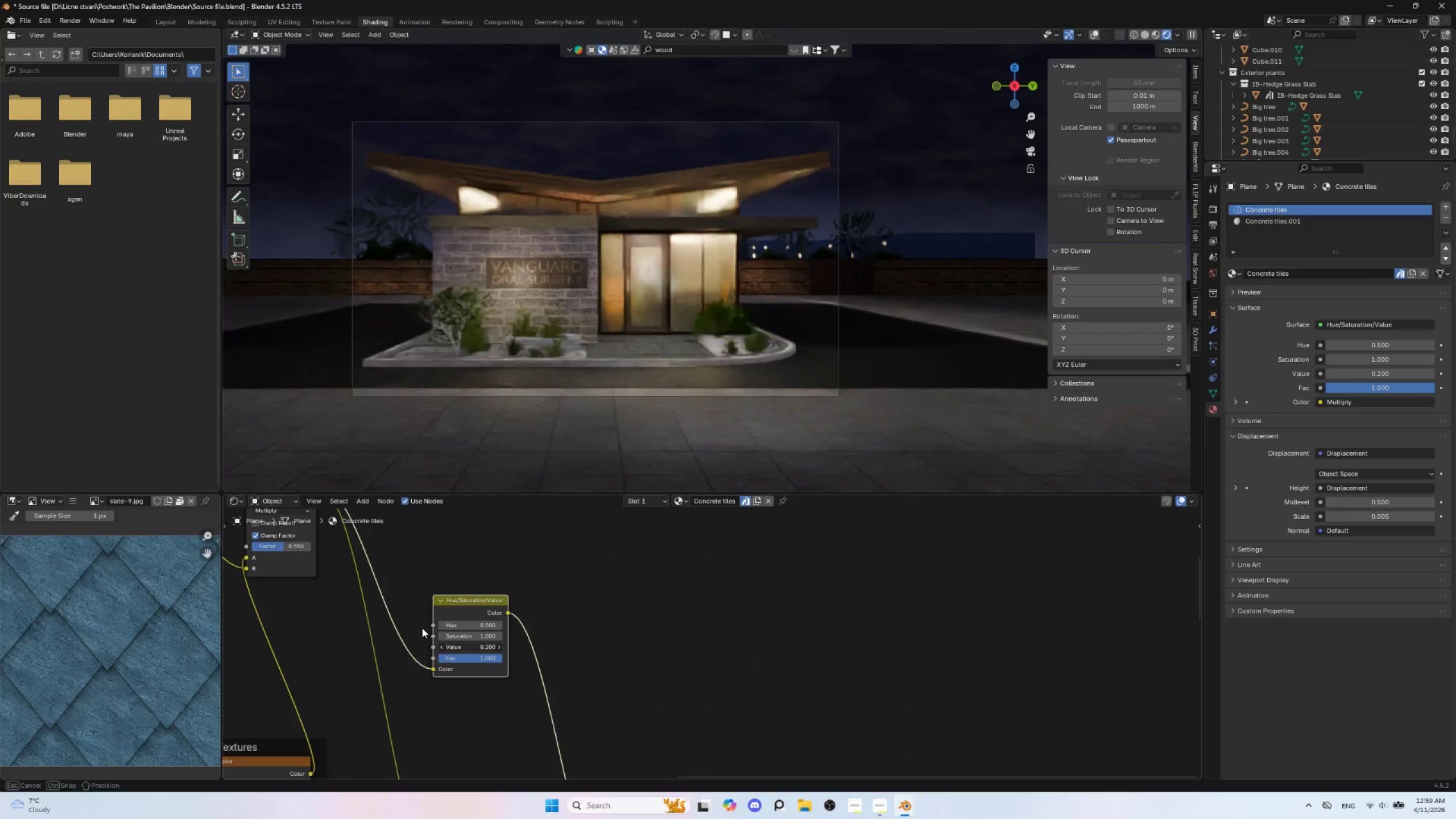 
hold_key(key=ShiftLeft, duration=1.5)
 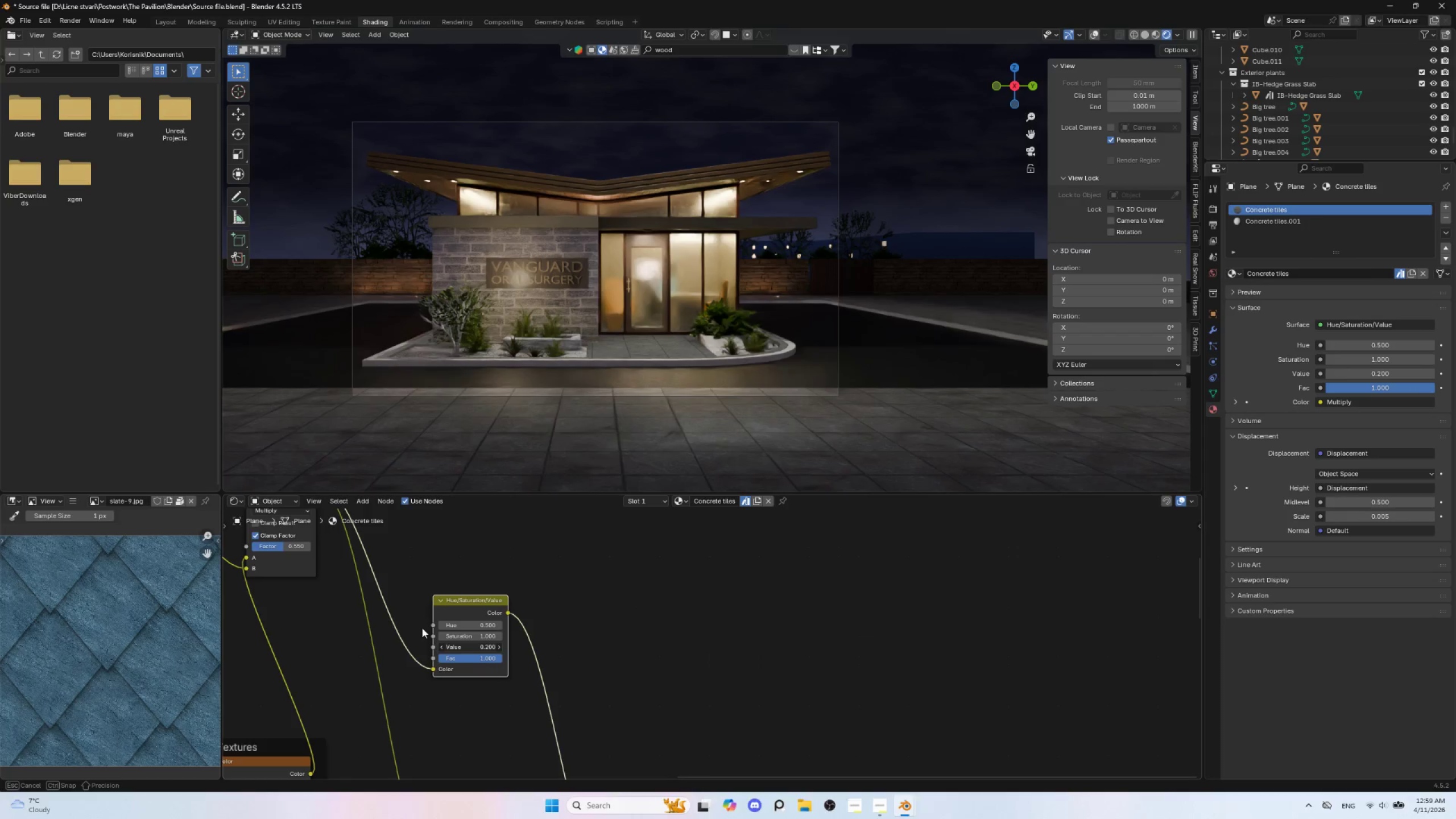 
hold_key(key=ShiftLeft, duration=1.51)
 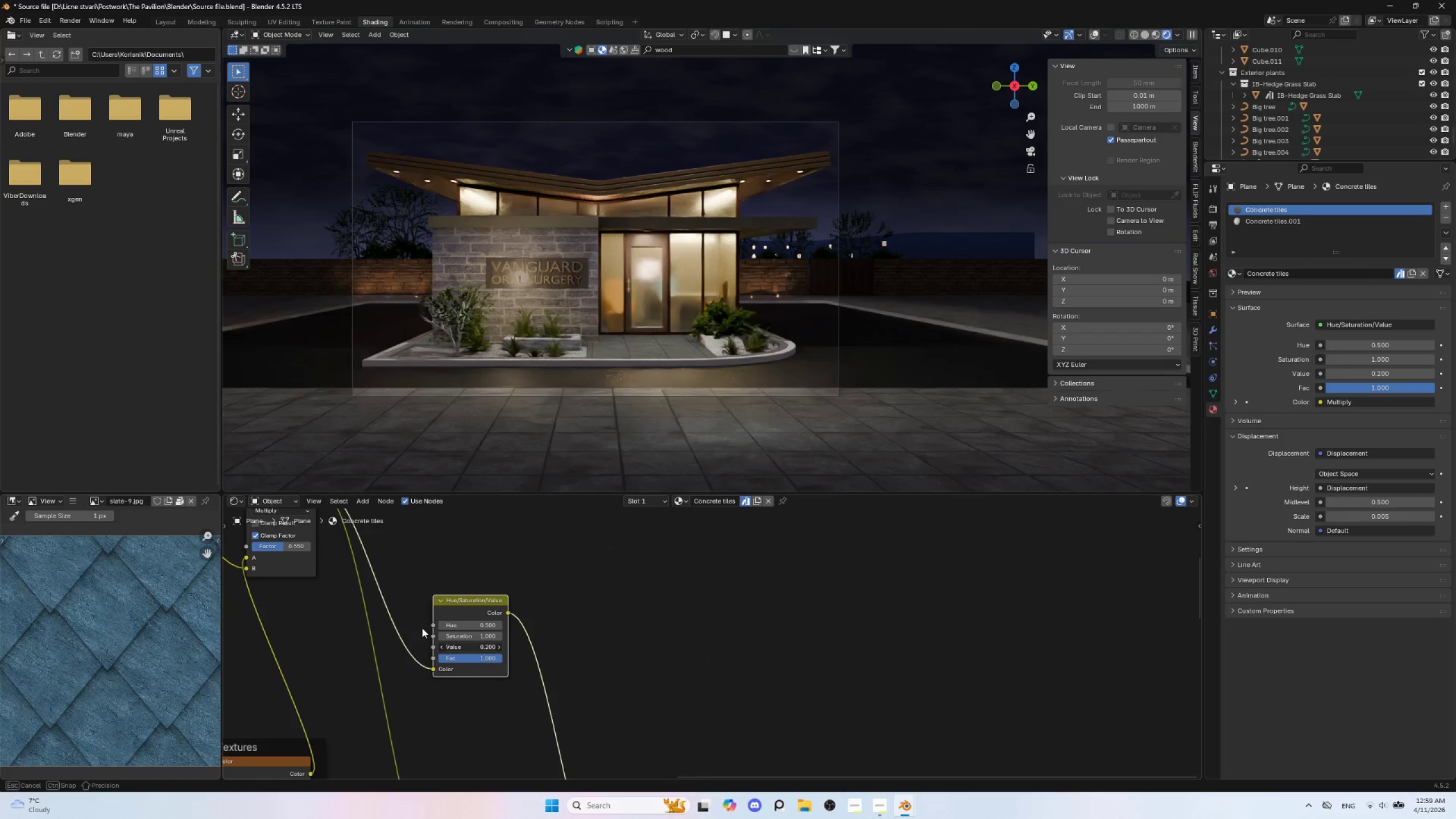 
hold_key(key=ShiftLeft, duration=1.3)
 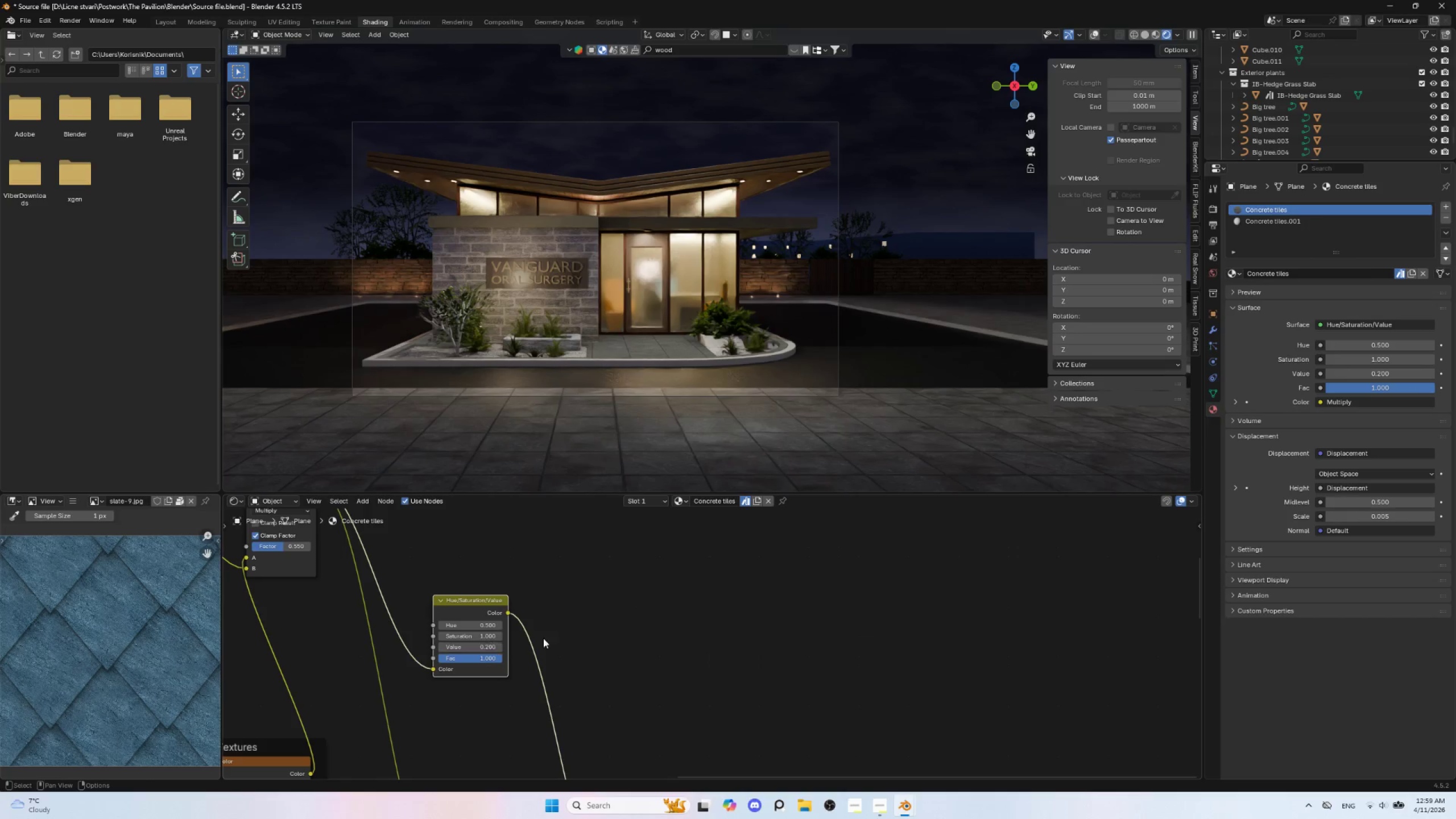 
key(Control+Z)
 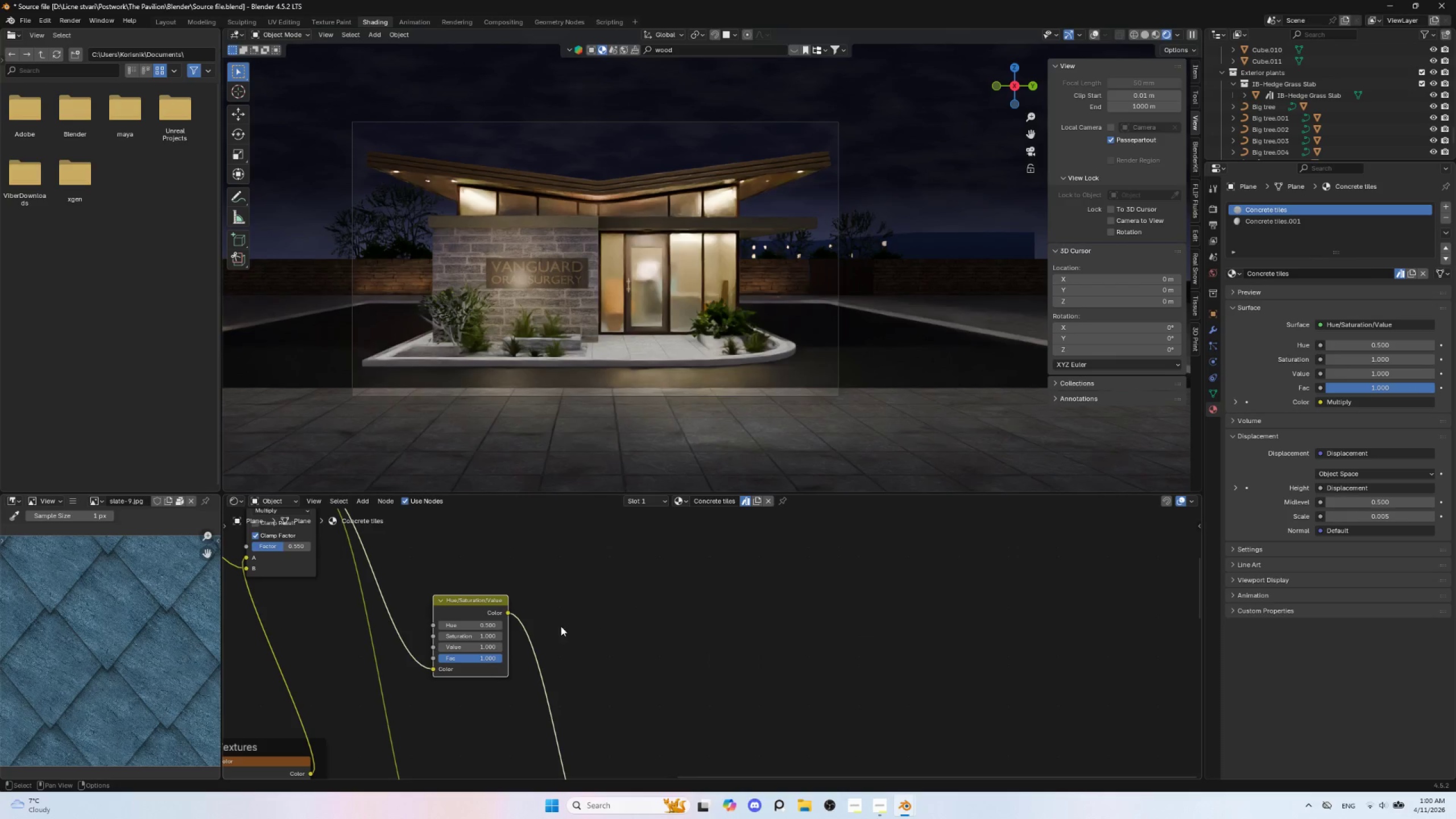 
hold_key(key=ShiftLeft, duration=0.86)
 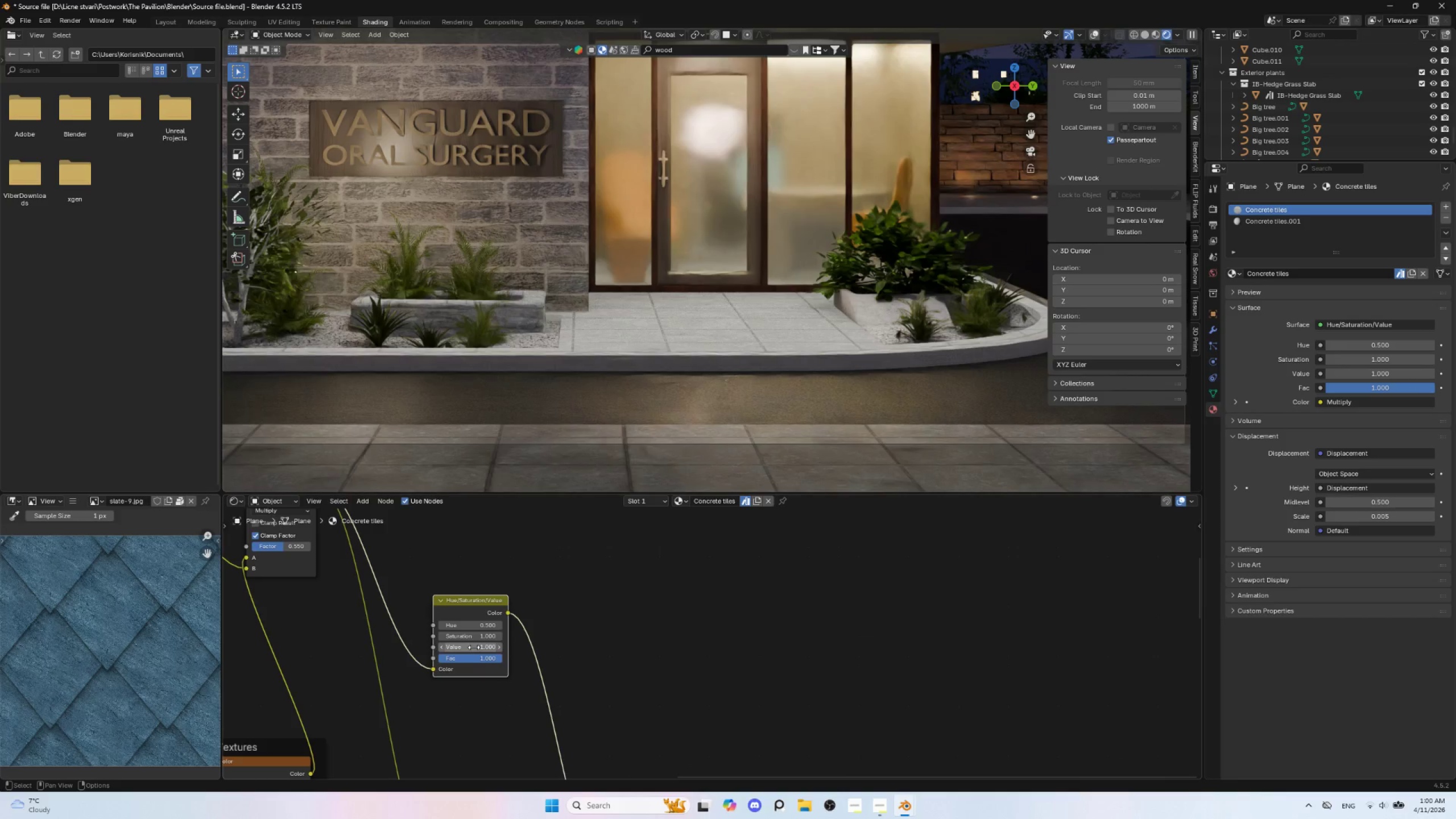 
scroll: coordinate [664, 395], scroll_direction: up, amount: 5.0
 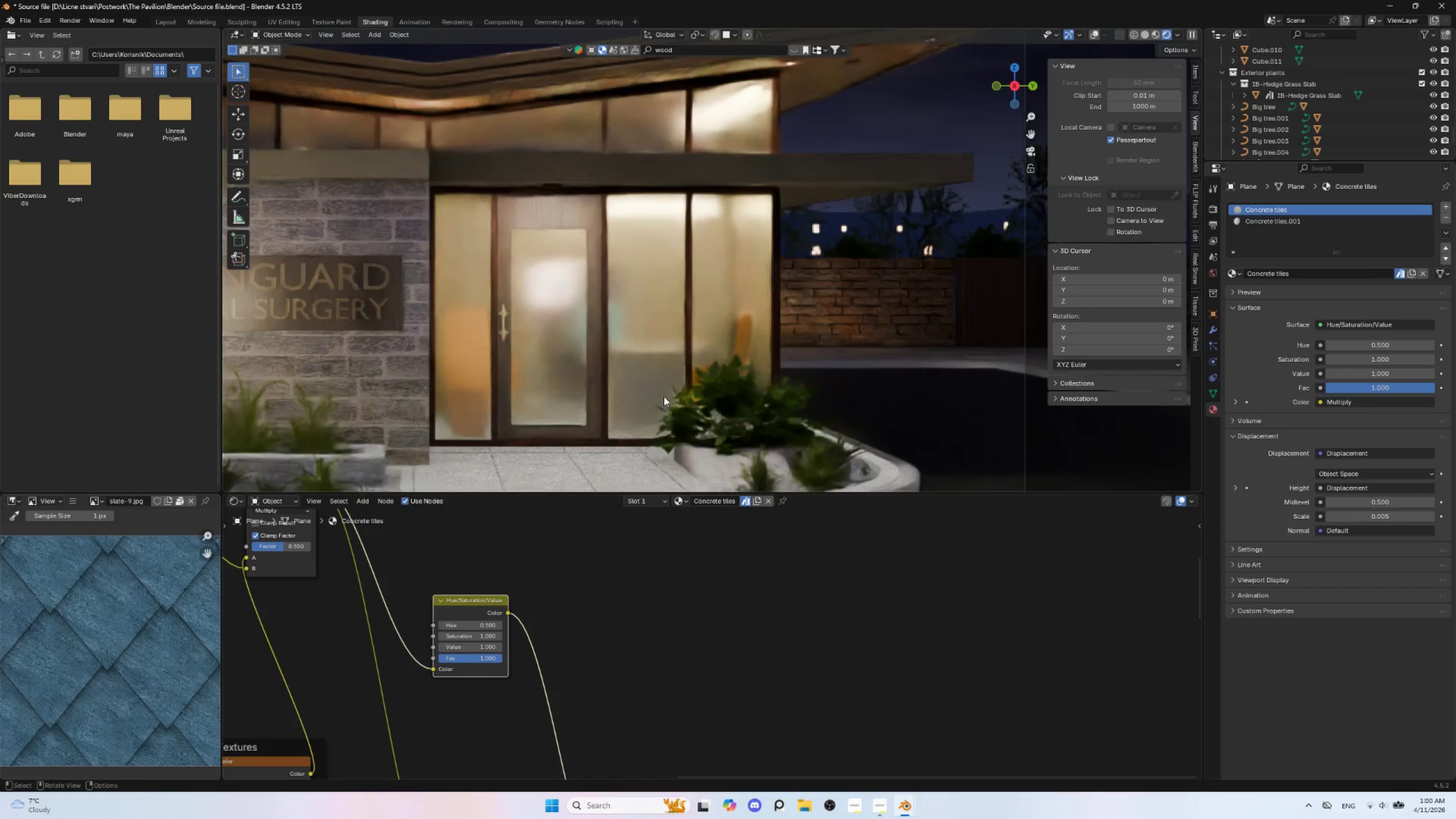 
hold_key(key=ShiftLeft, duration=1.22)
 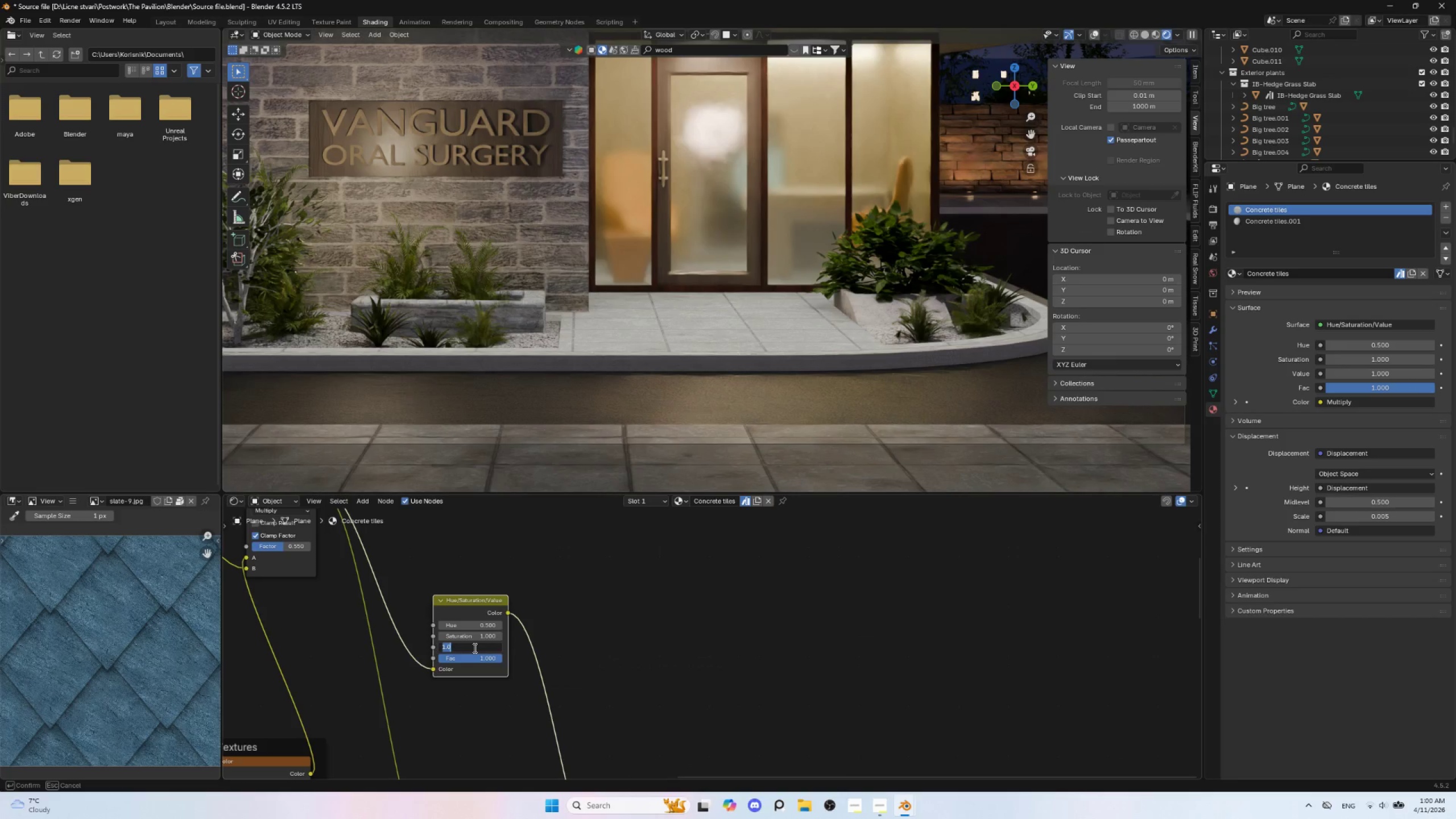 
hold_key(key=ShiftLeft, duration=11.67)
left_click([474, 648])
 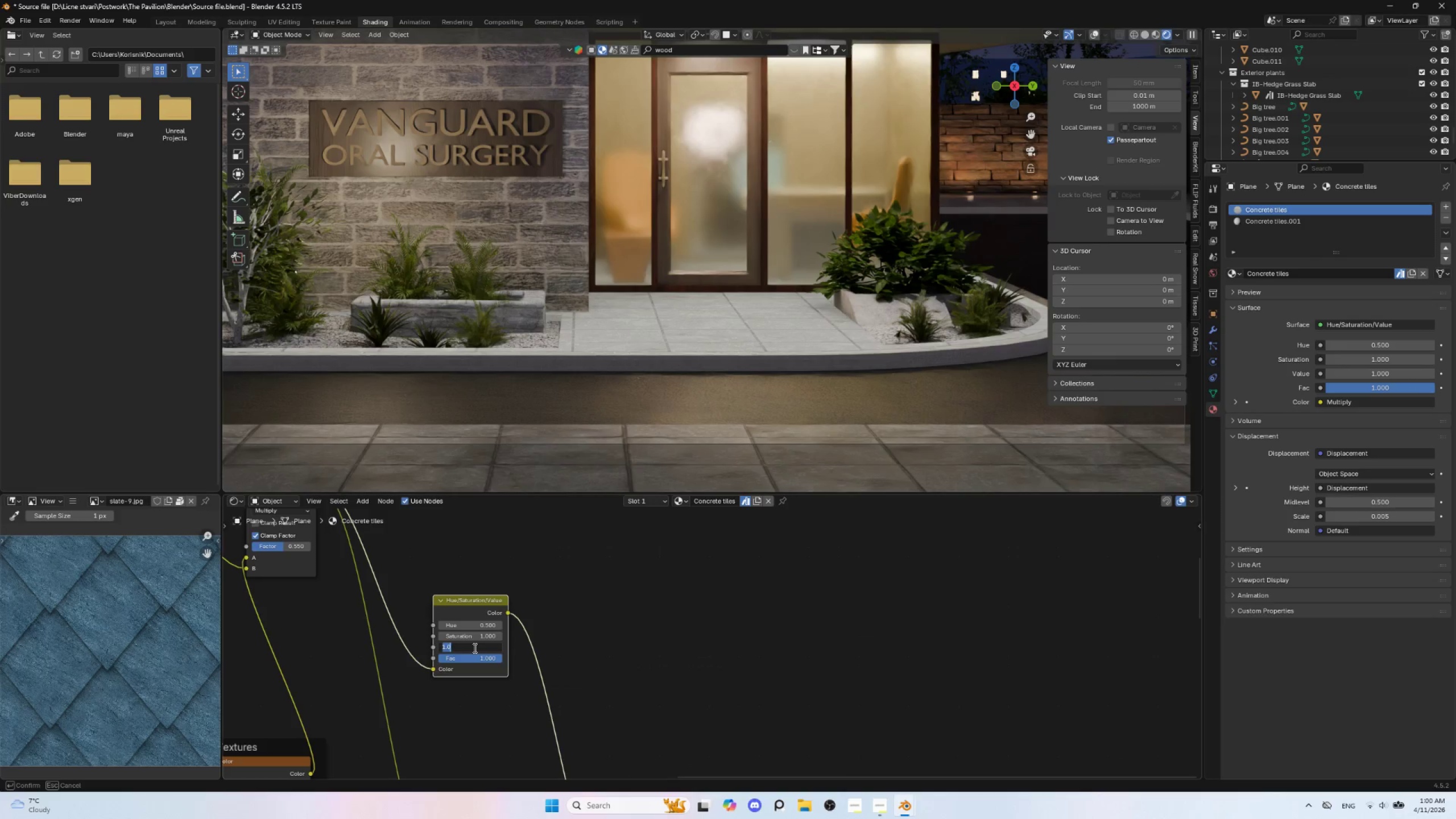 
key(0)
 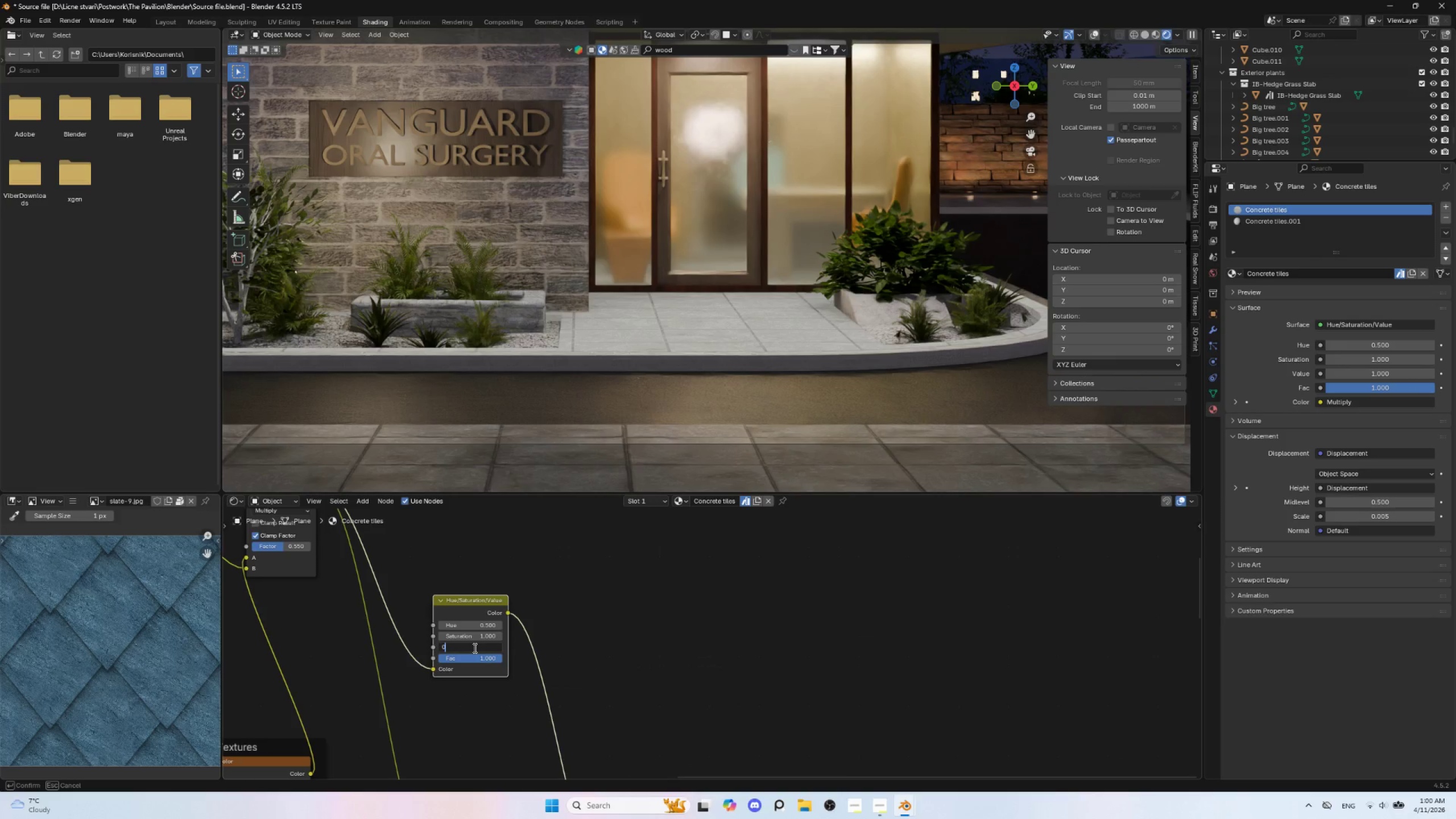 
key(Period)
 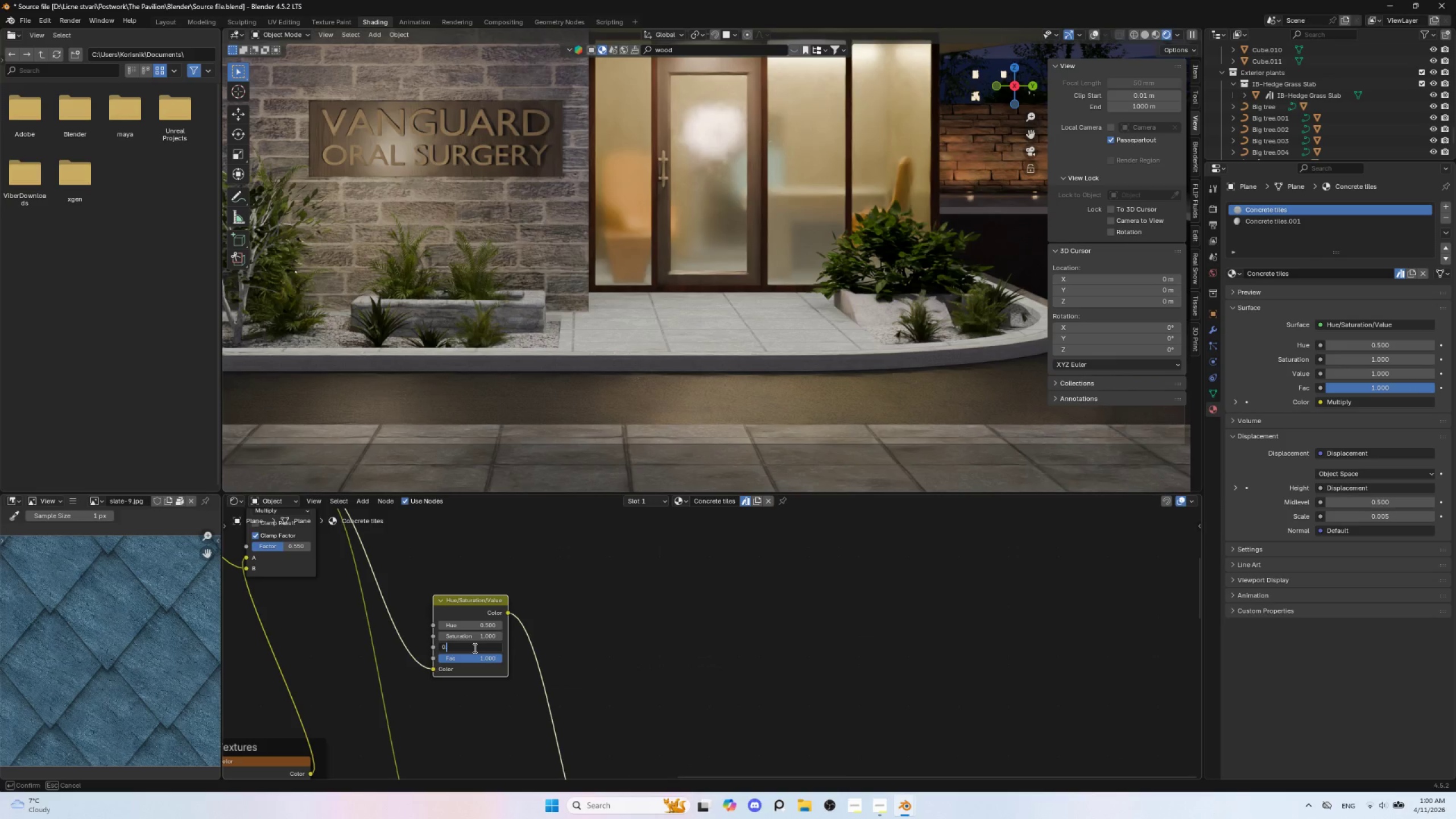 
key(5)
 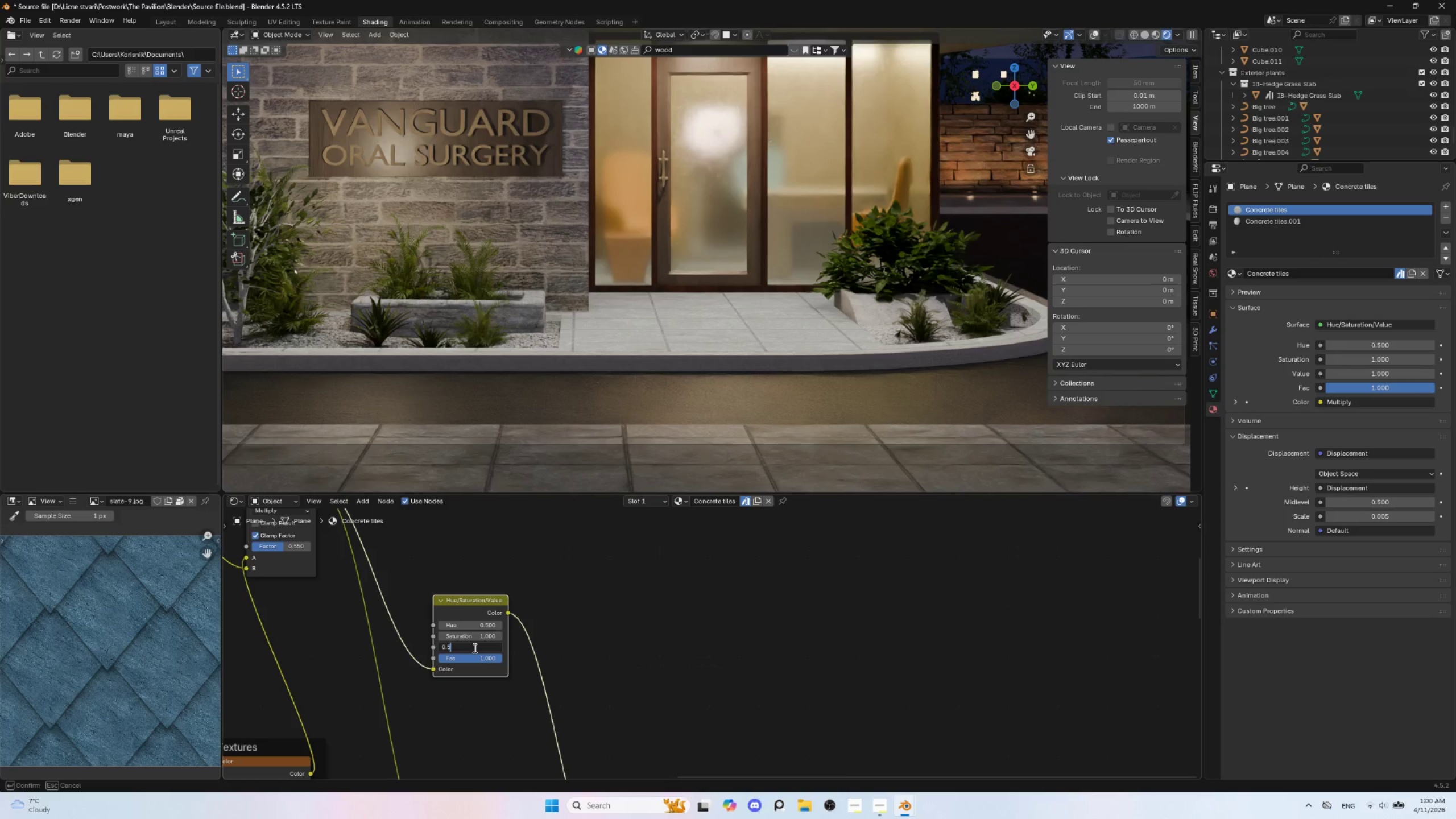 
key(Enter)
 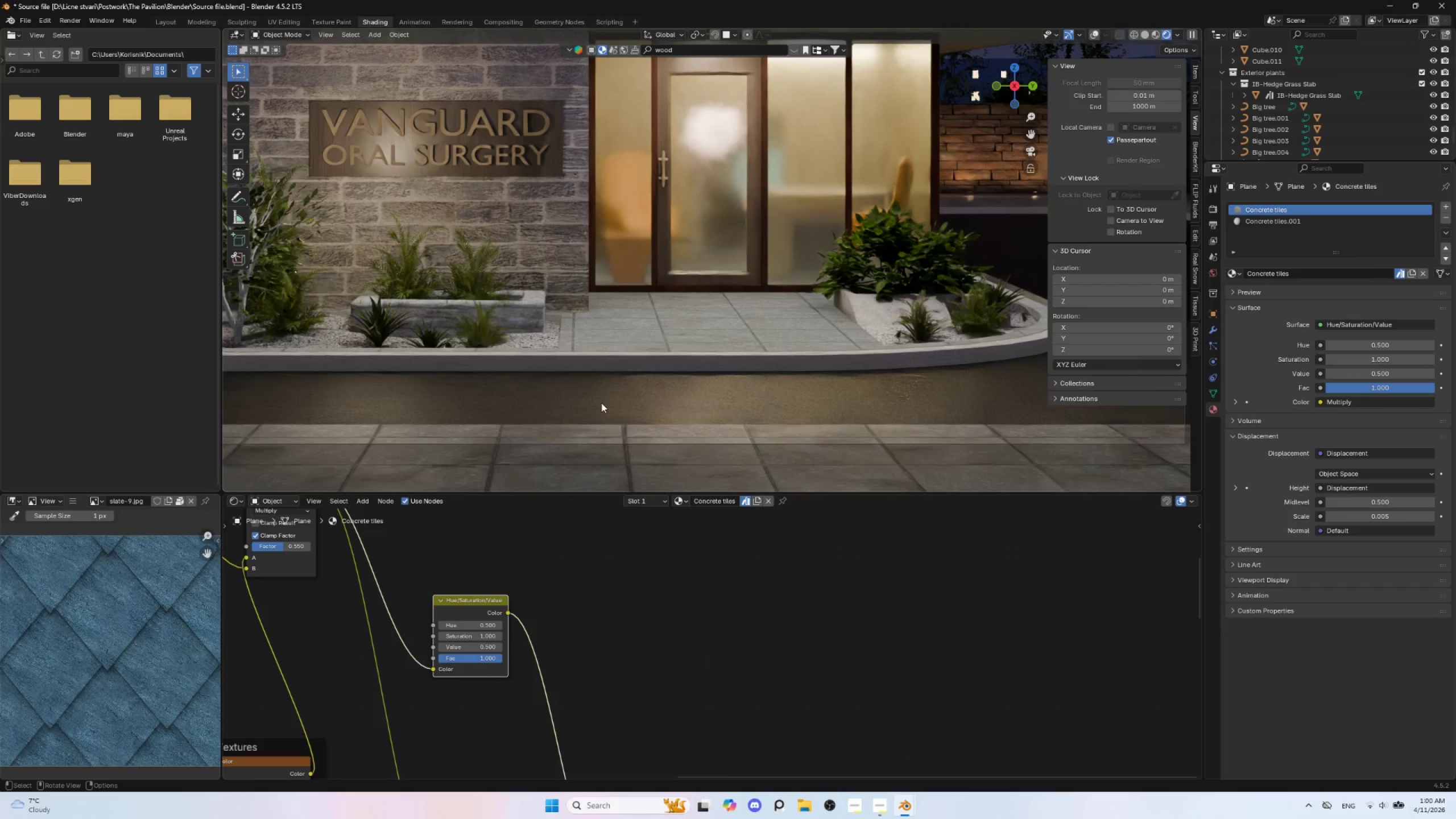 
scroll: coordinate [601, 399], scroll_direction: down, amount: 3.0
 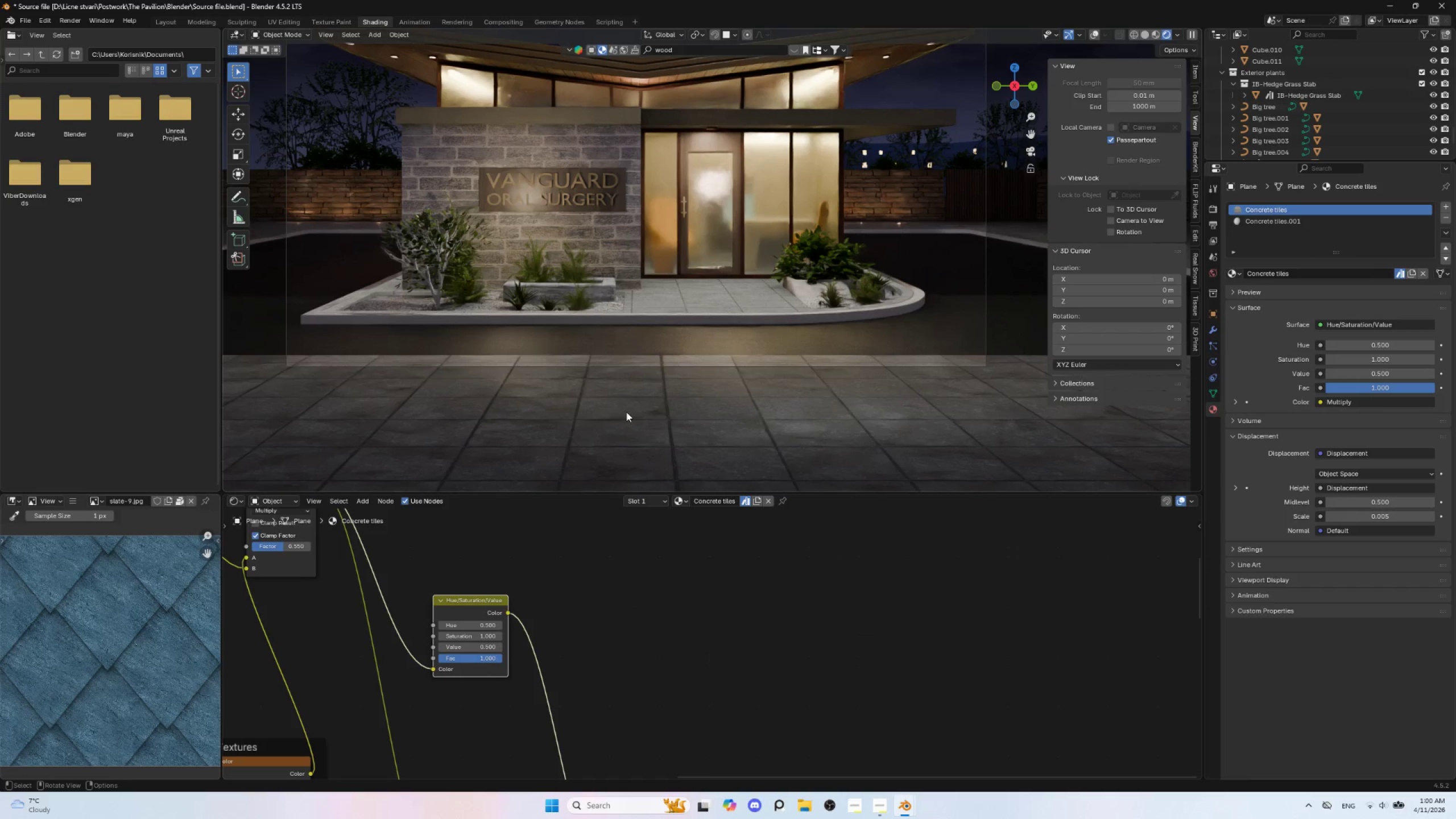 
hold_key(key=ShiftLeft, duration=1.45)
 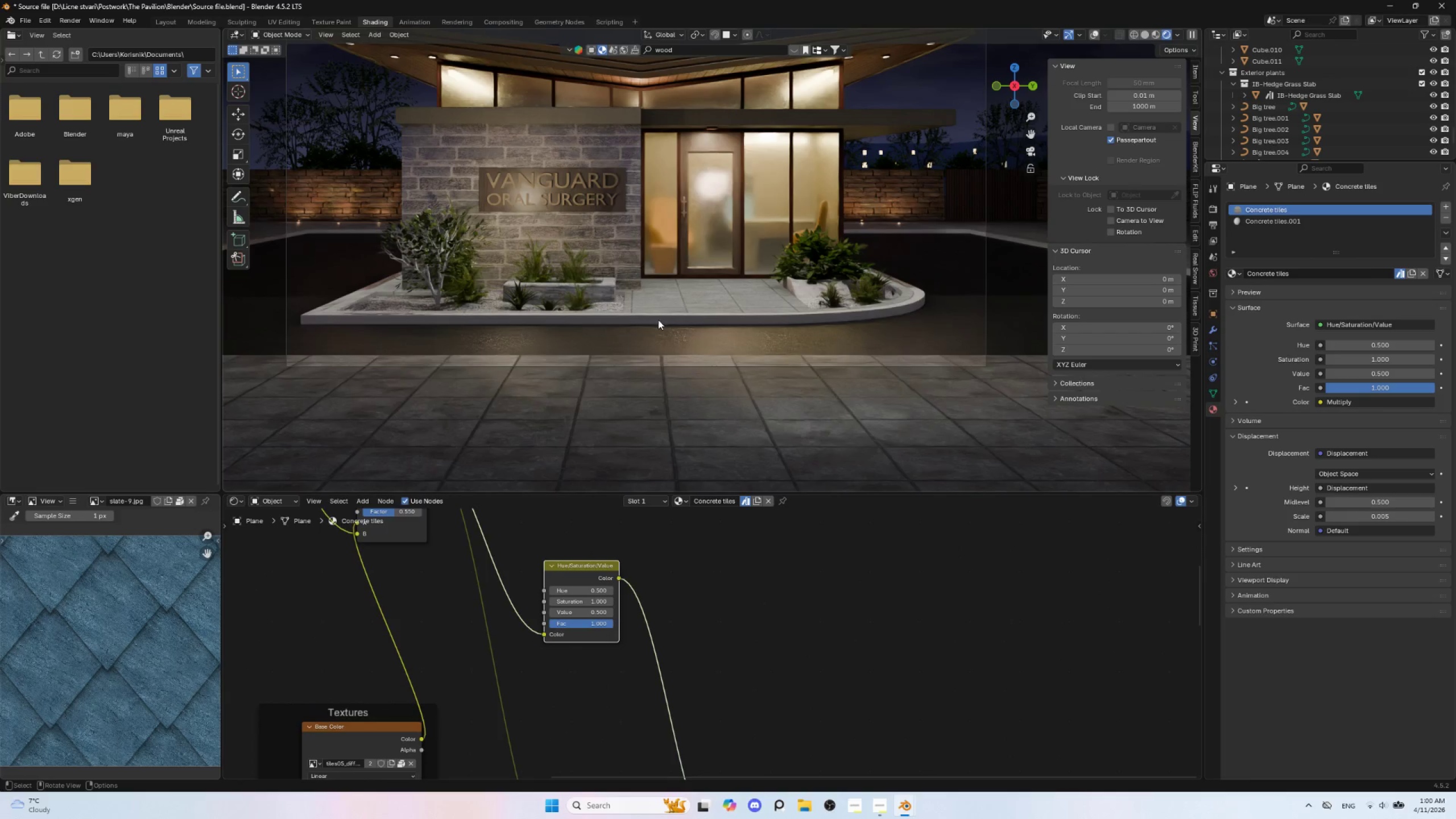 
left_click([658, 320])
 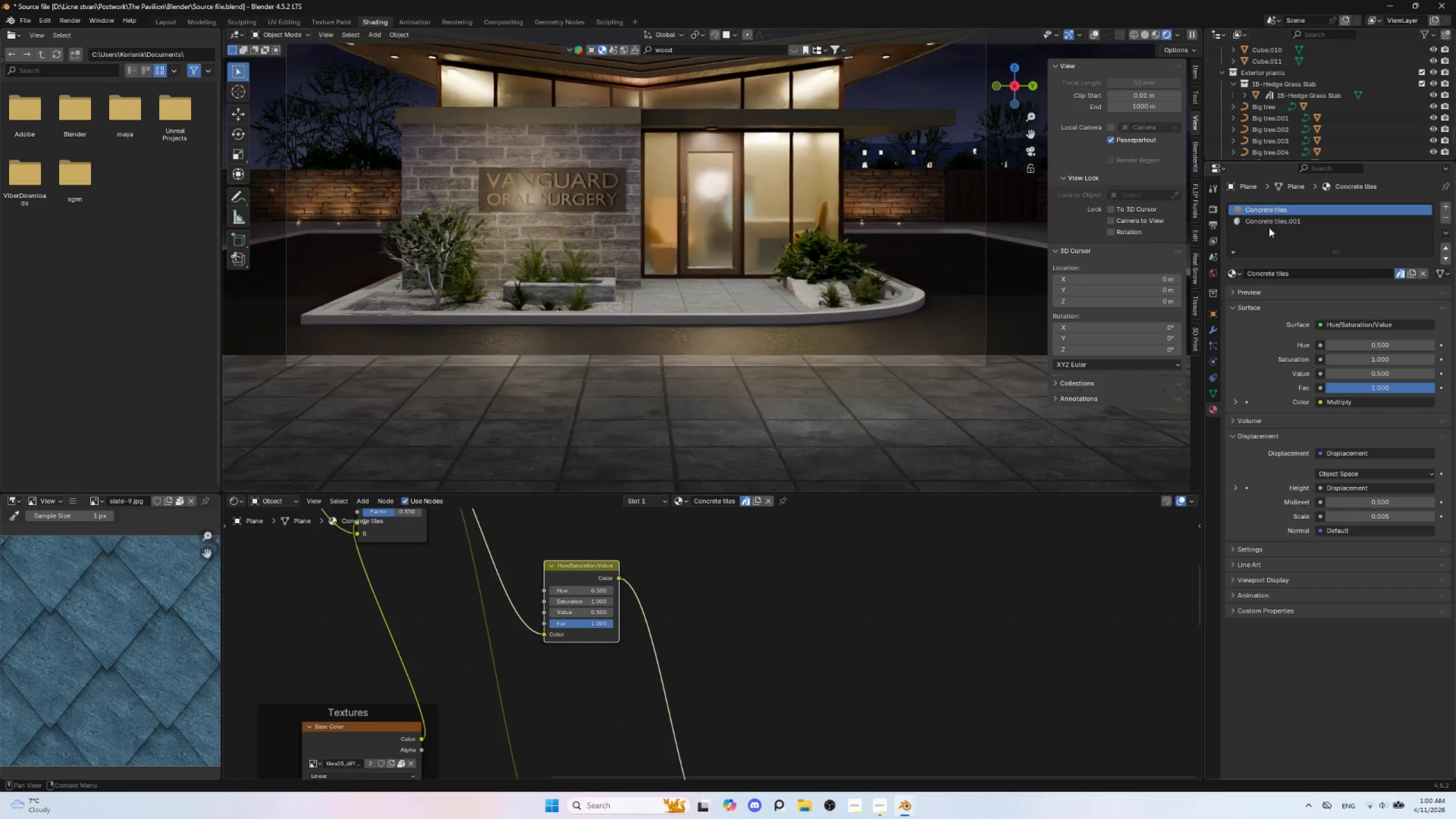 
left_click([1274, 221])
 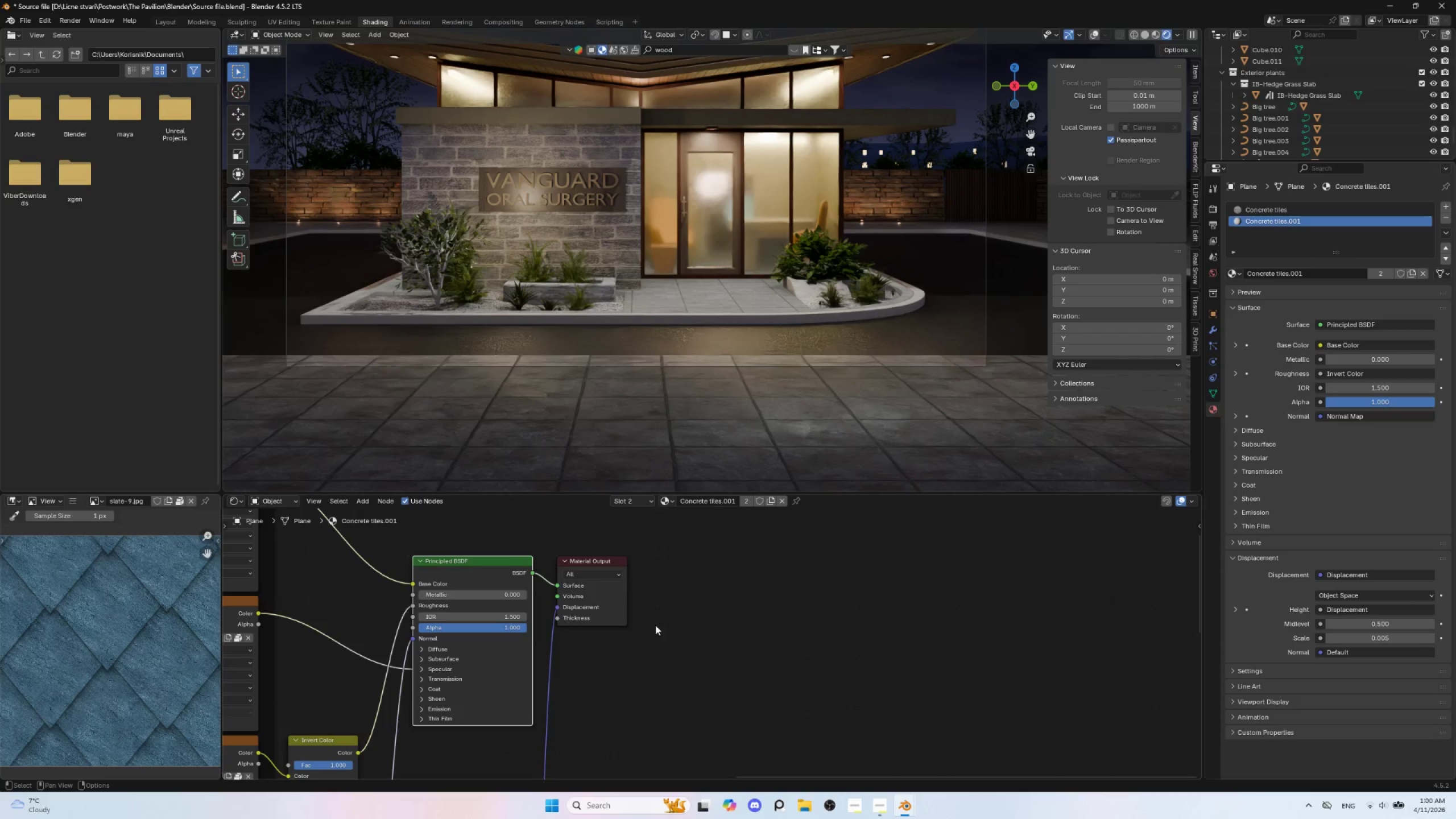 
hold_key(key=ShiftLeft, duration=1.05)
 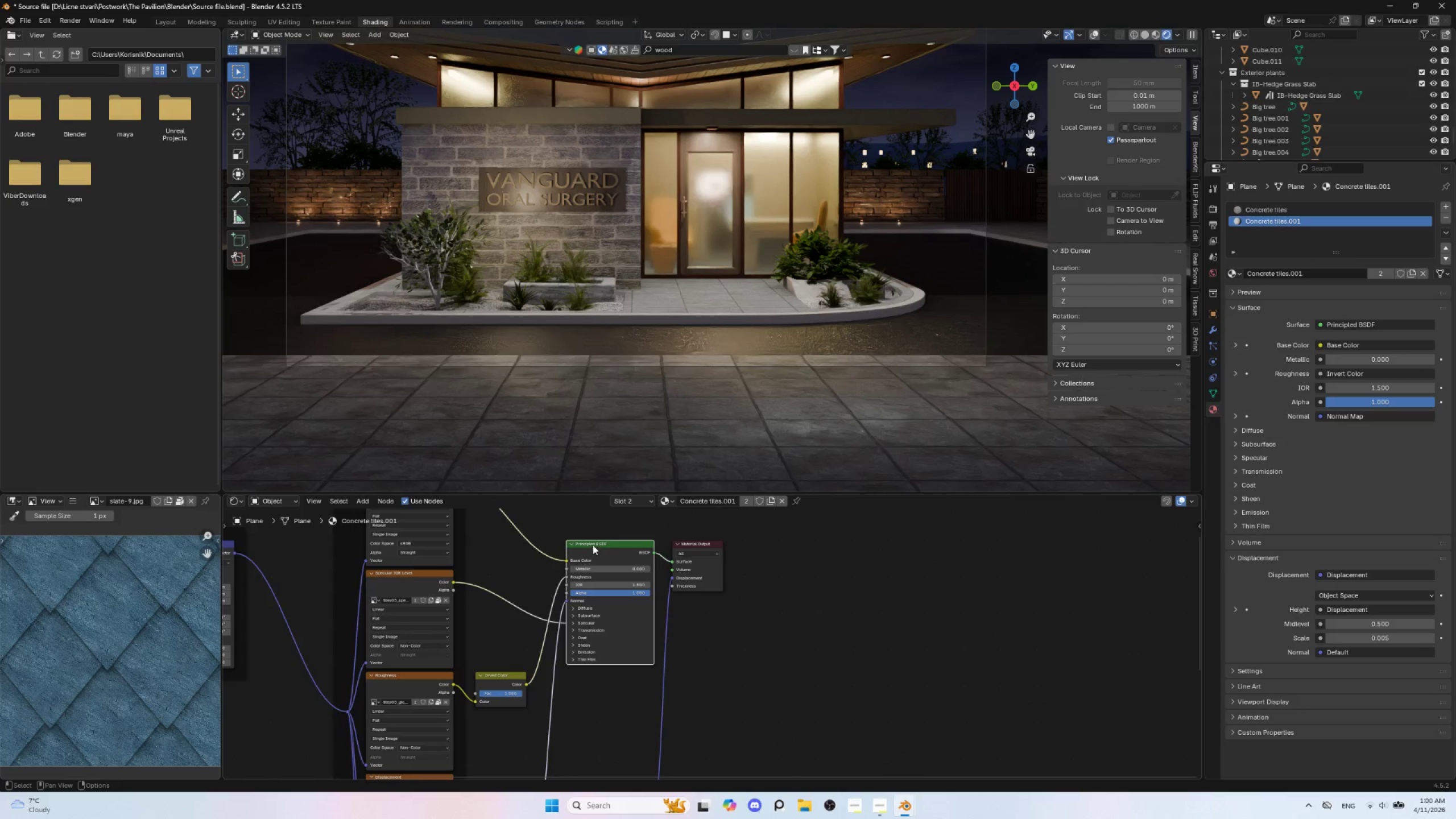 
scroll: coordinate [696, 627], scroll_direction: down, amount: 4.0
 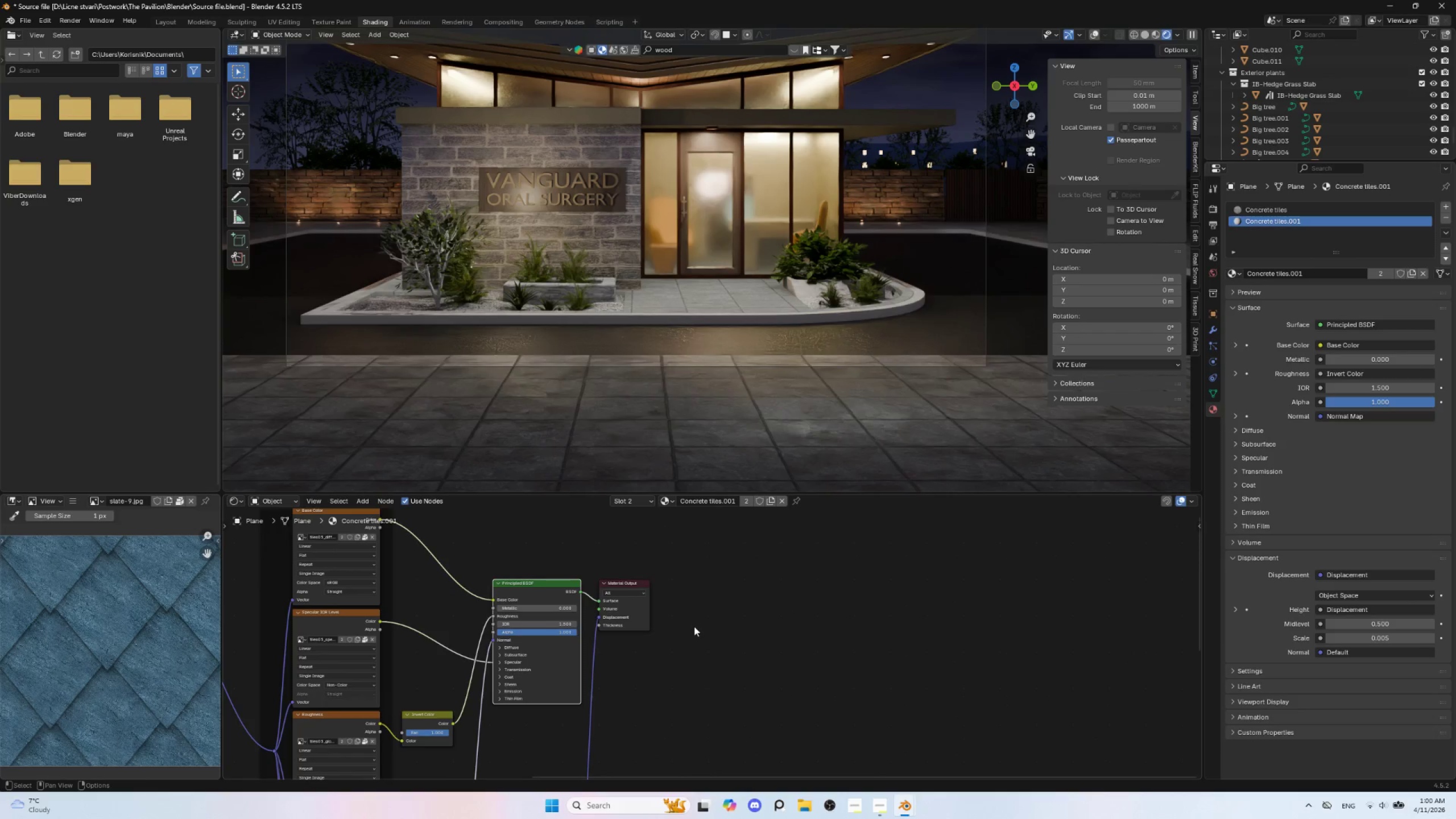 
left_click_drag(start_coordinate=[596, 543], to_coordinate=[597, 552])
 